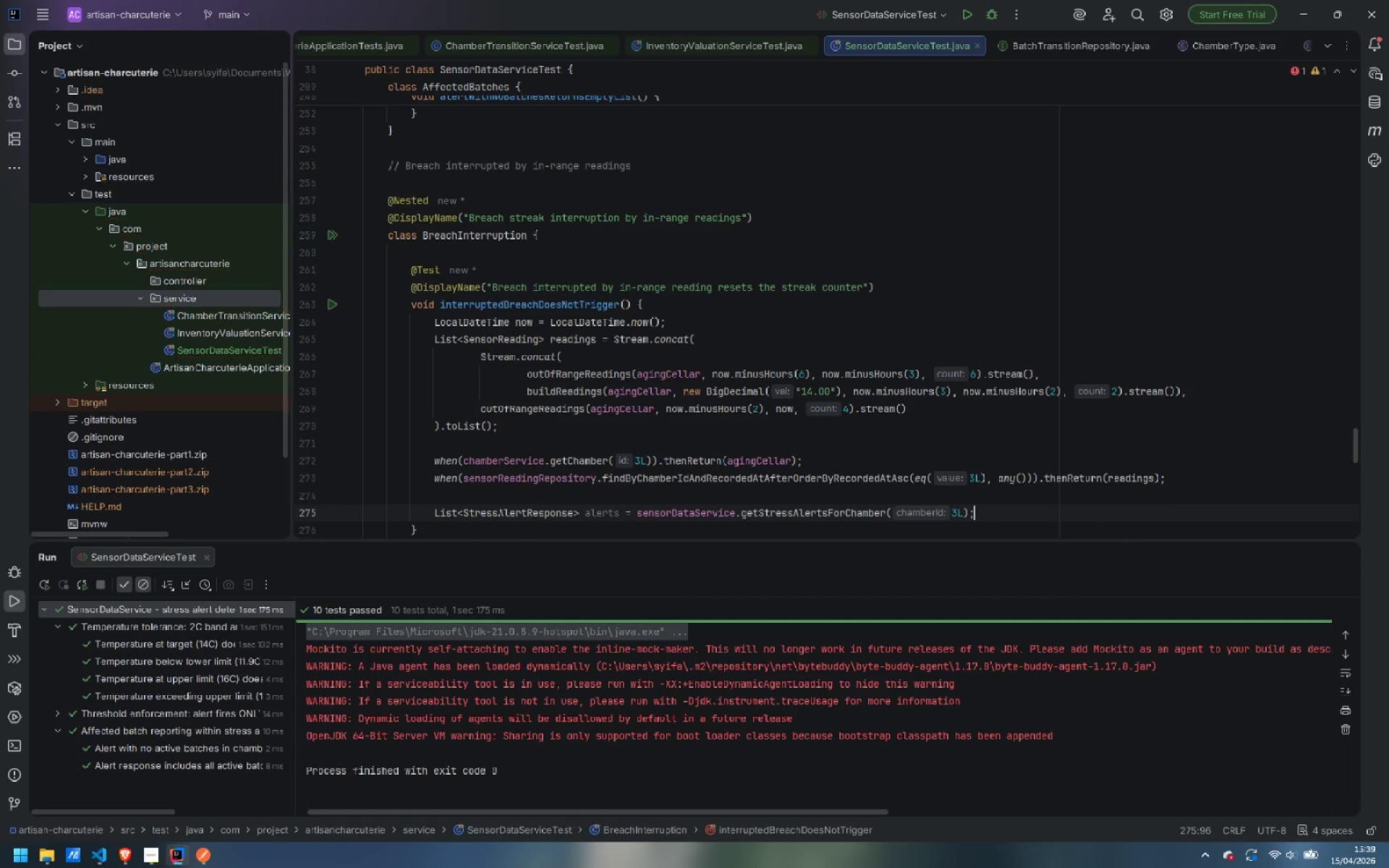 
key(Enter)
 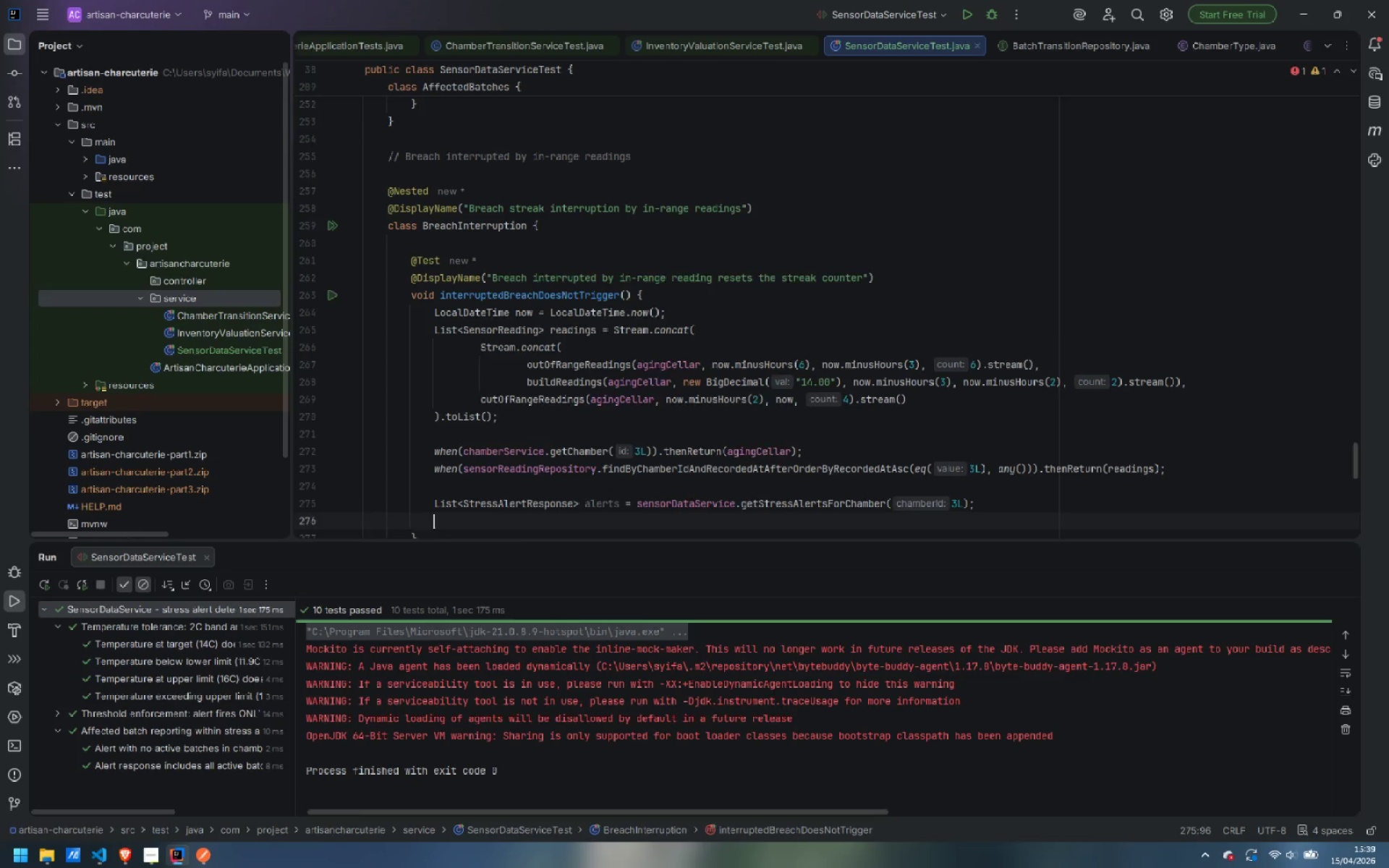 
key(Enter)
 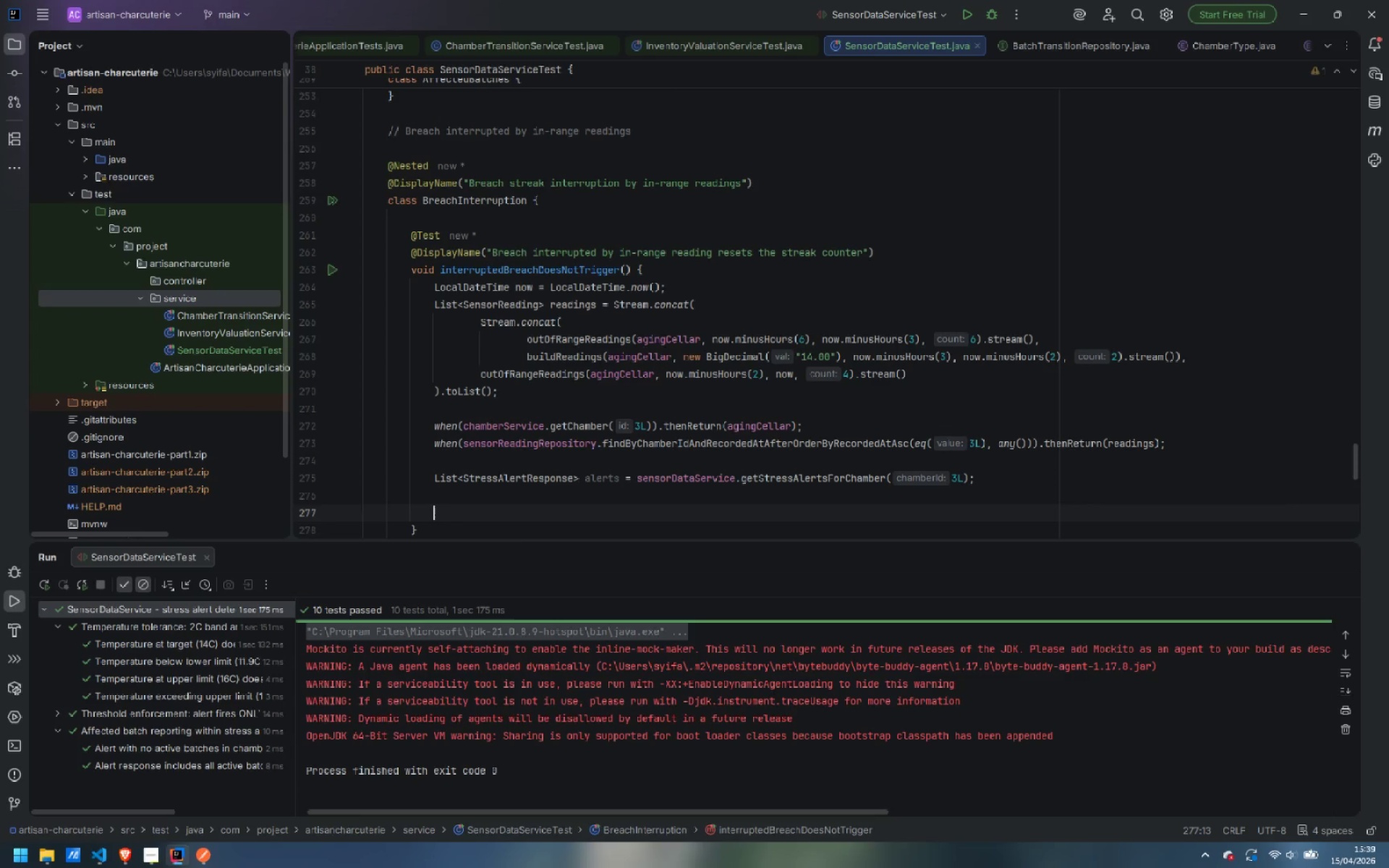 
type(assert)
 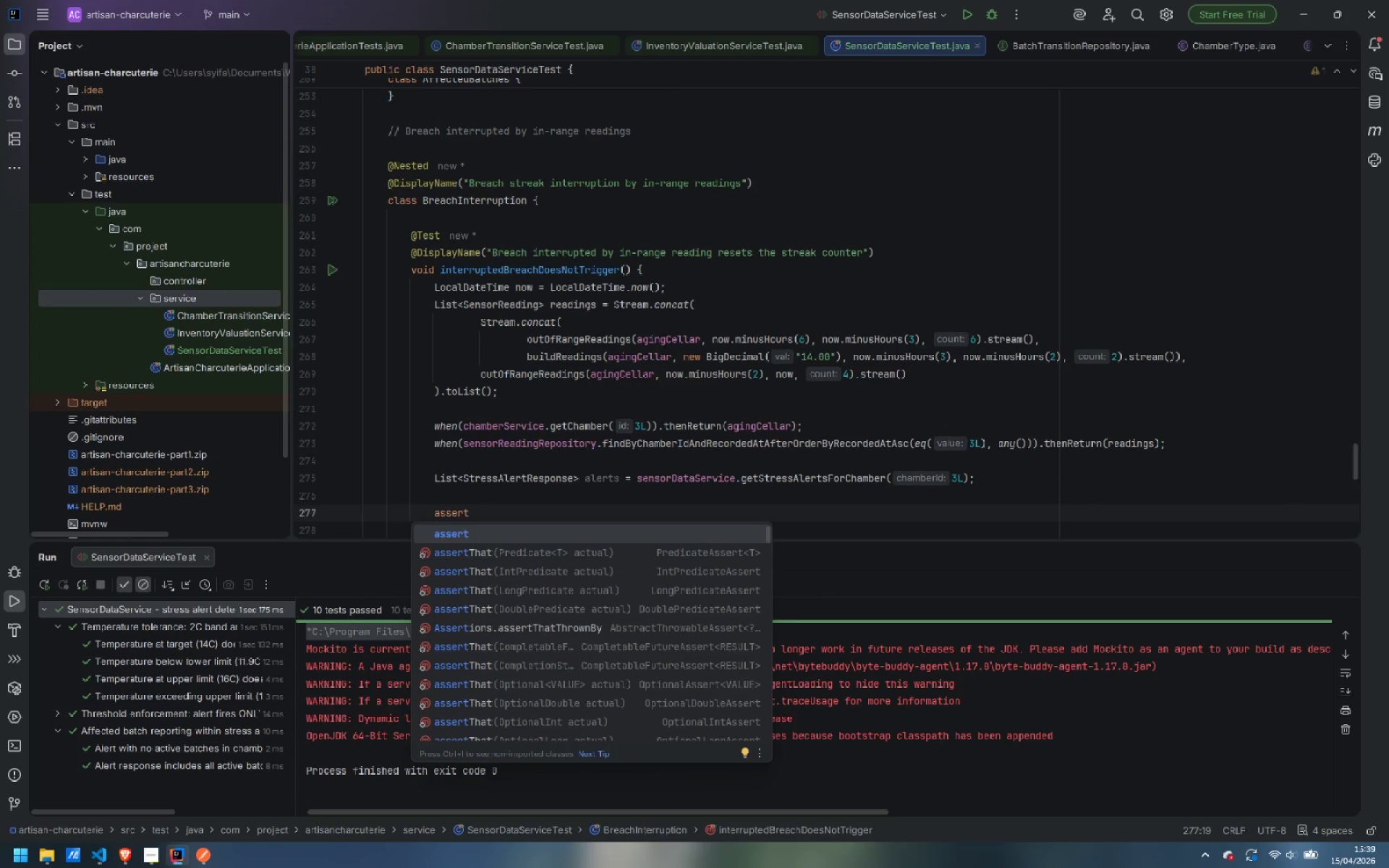 
key(ArrowDown)
 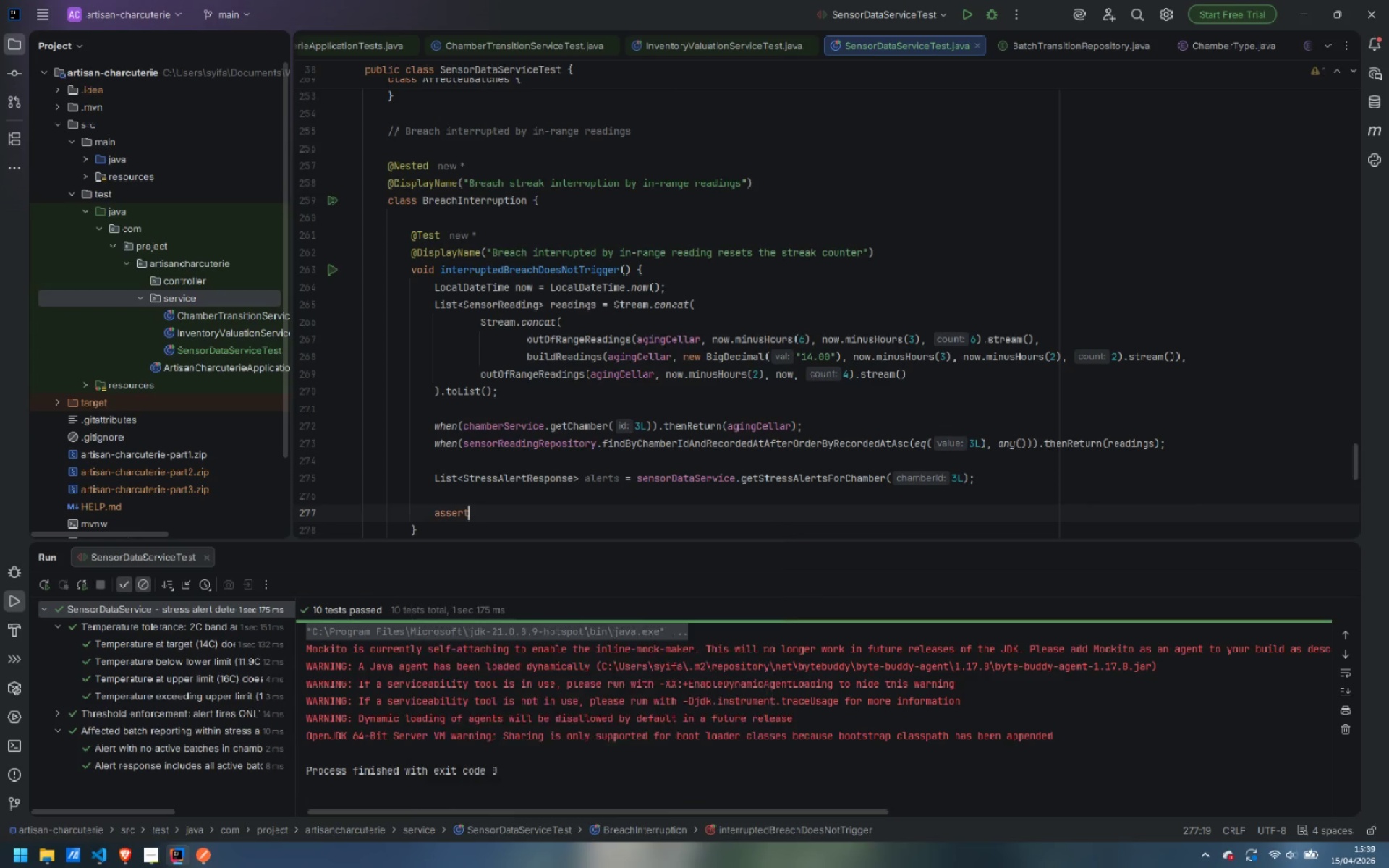 
key(Enter)
 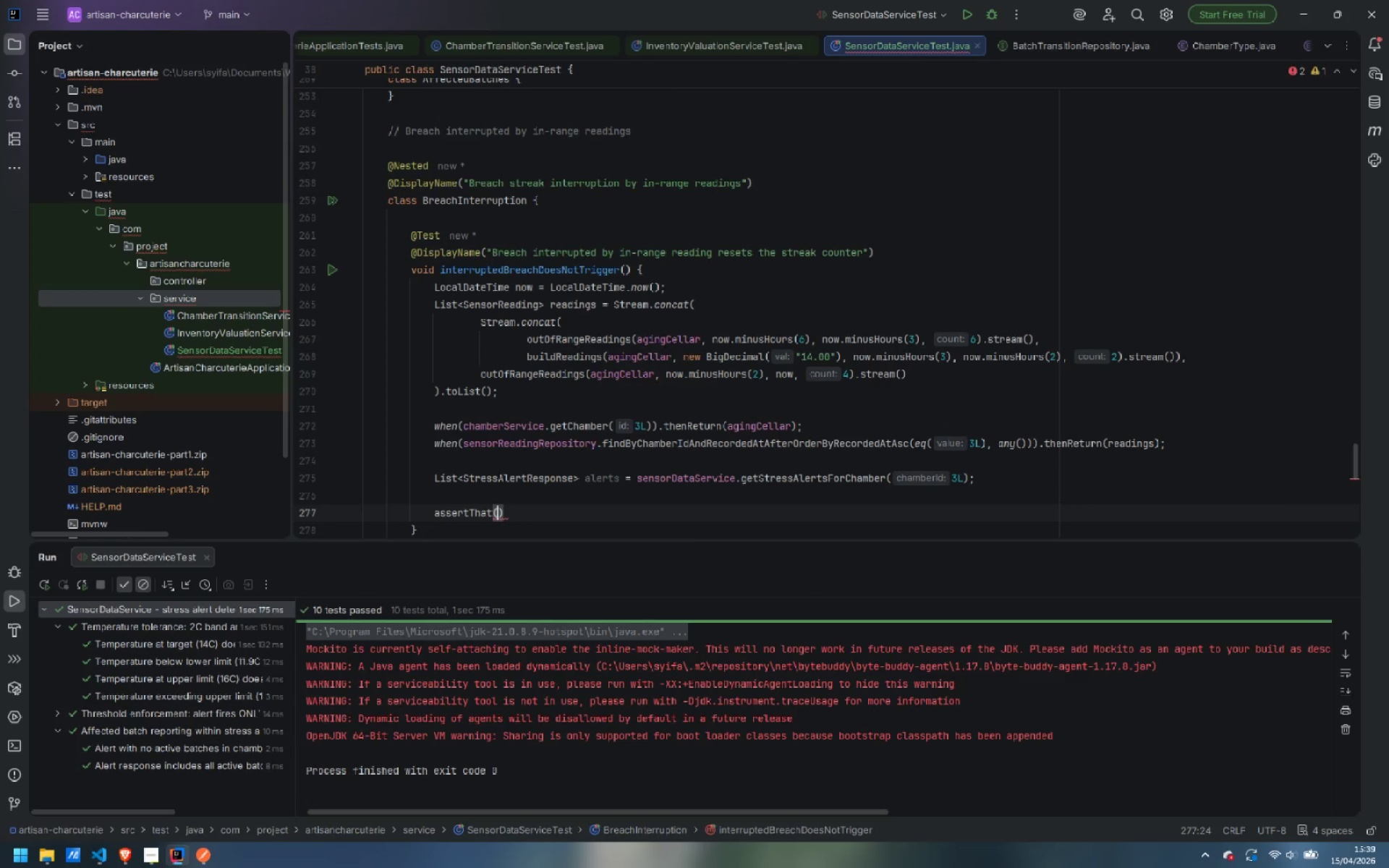 
type(alerts)
 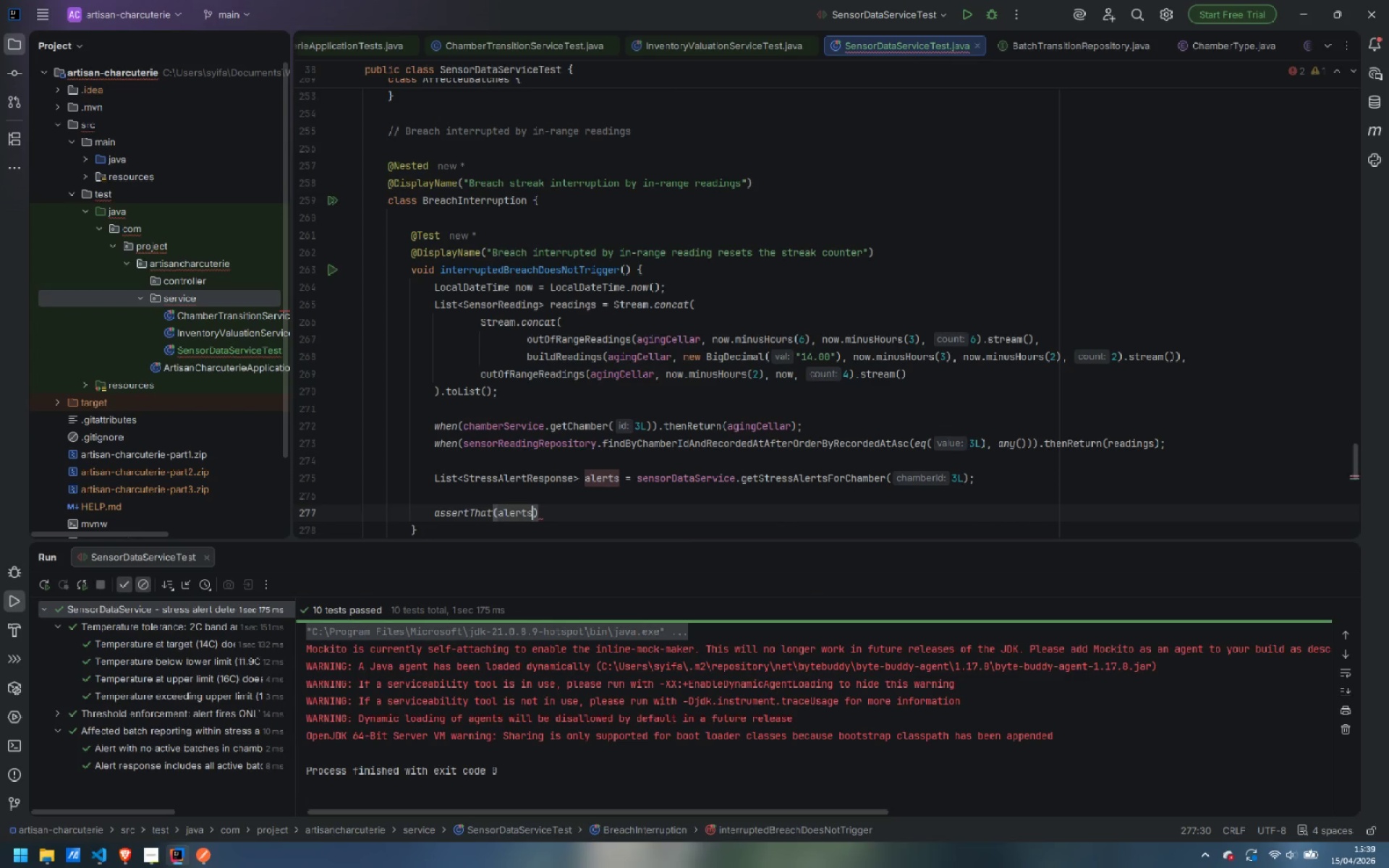 
key(ArrowRight)
 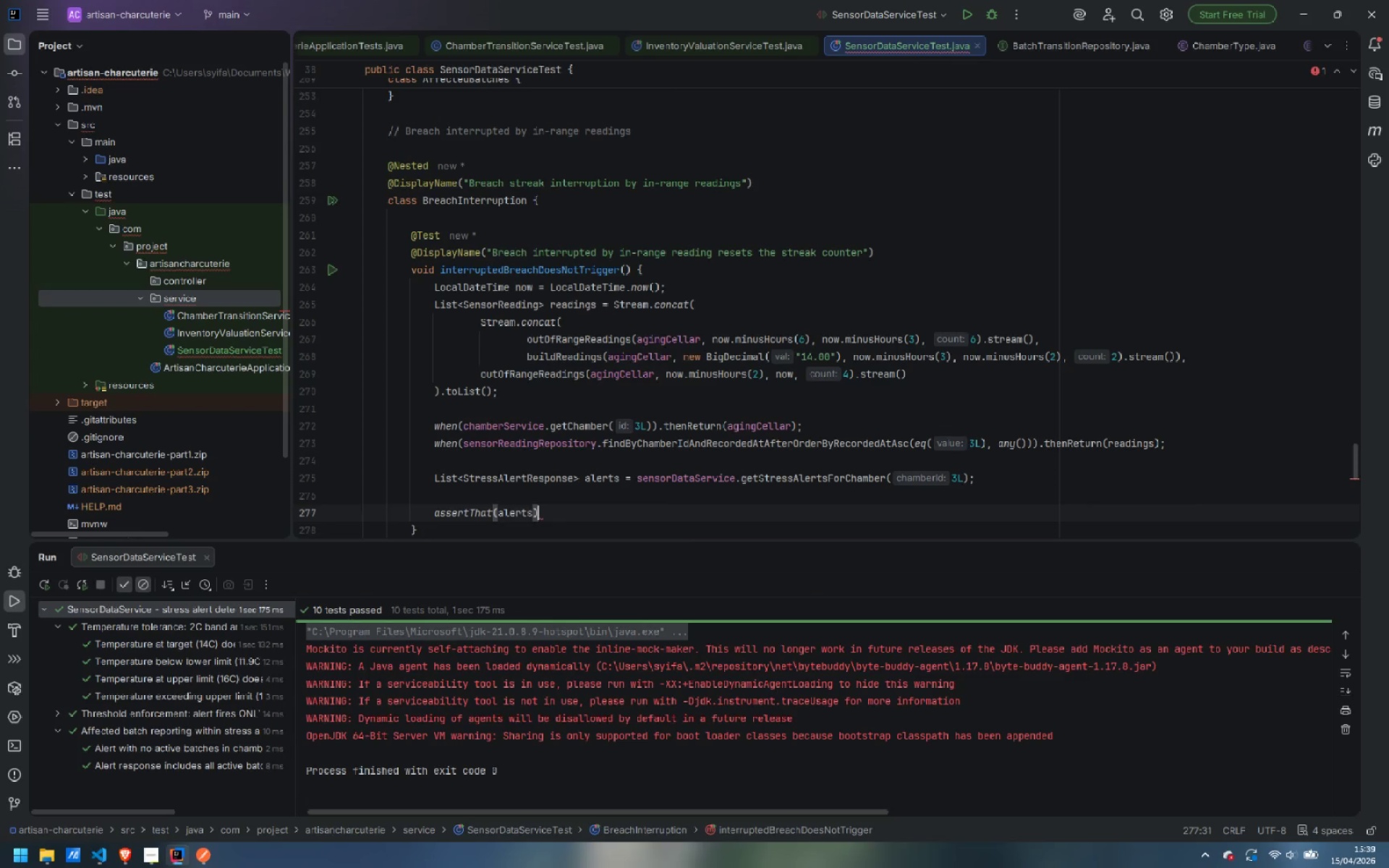 
type(.isE)
 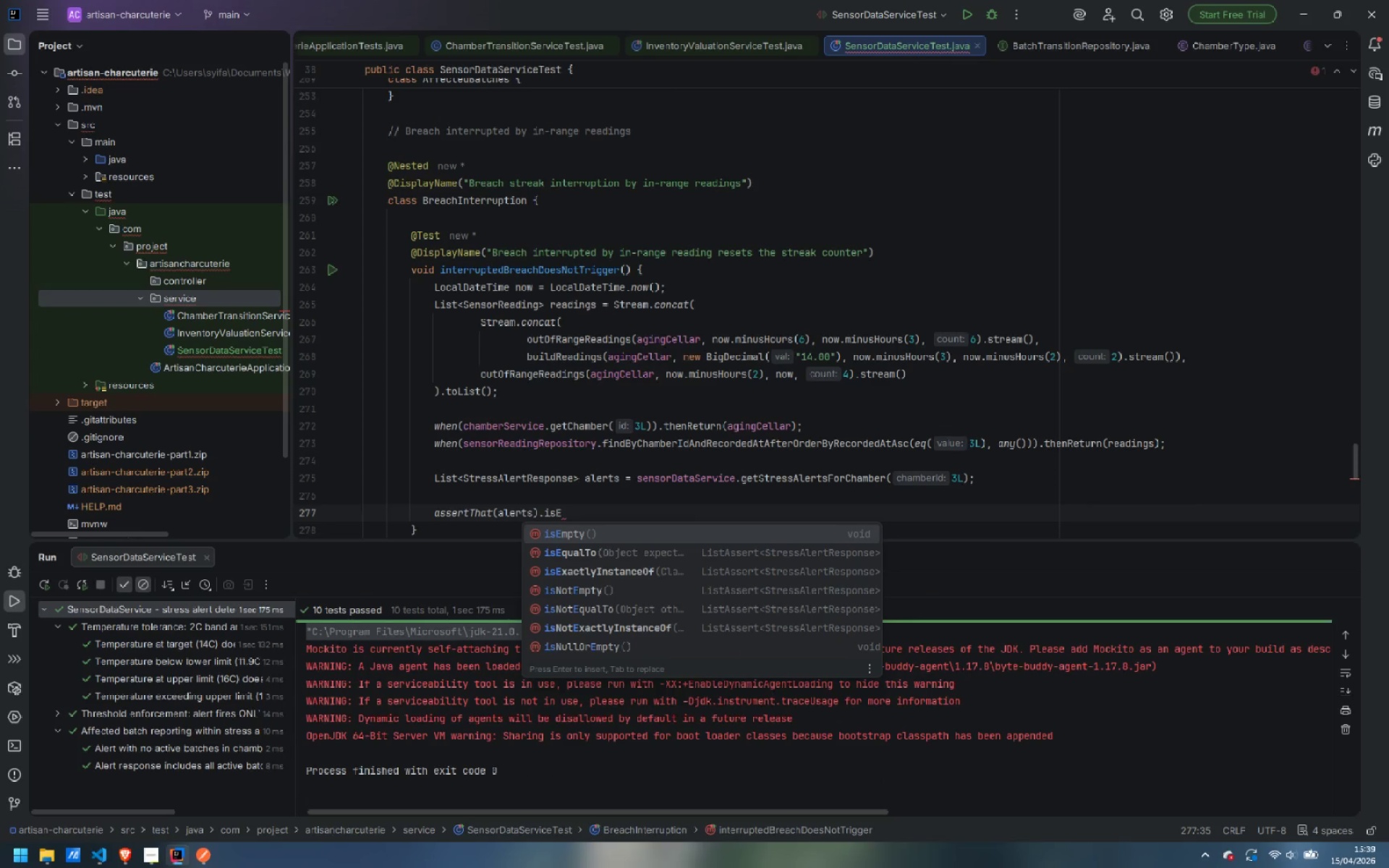 
key(Enter)
 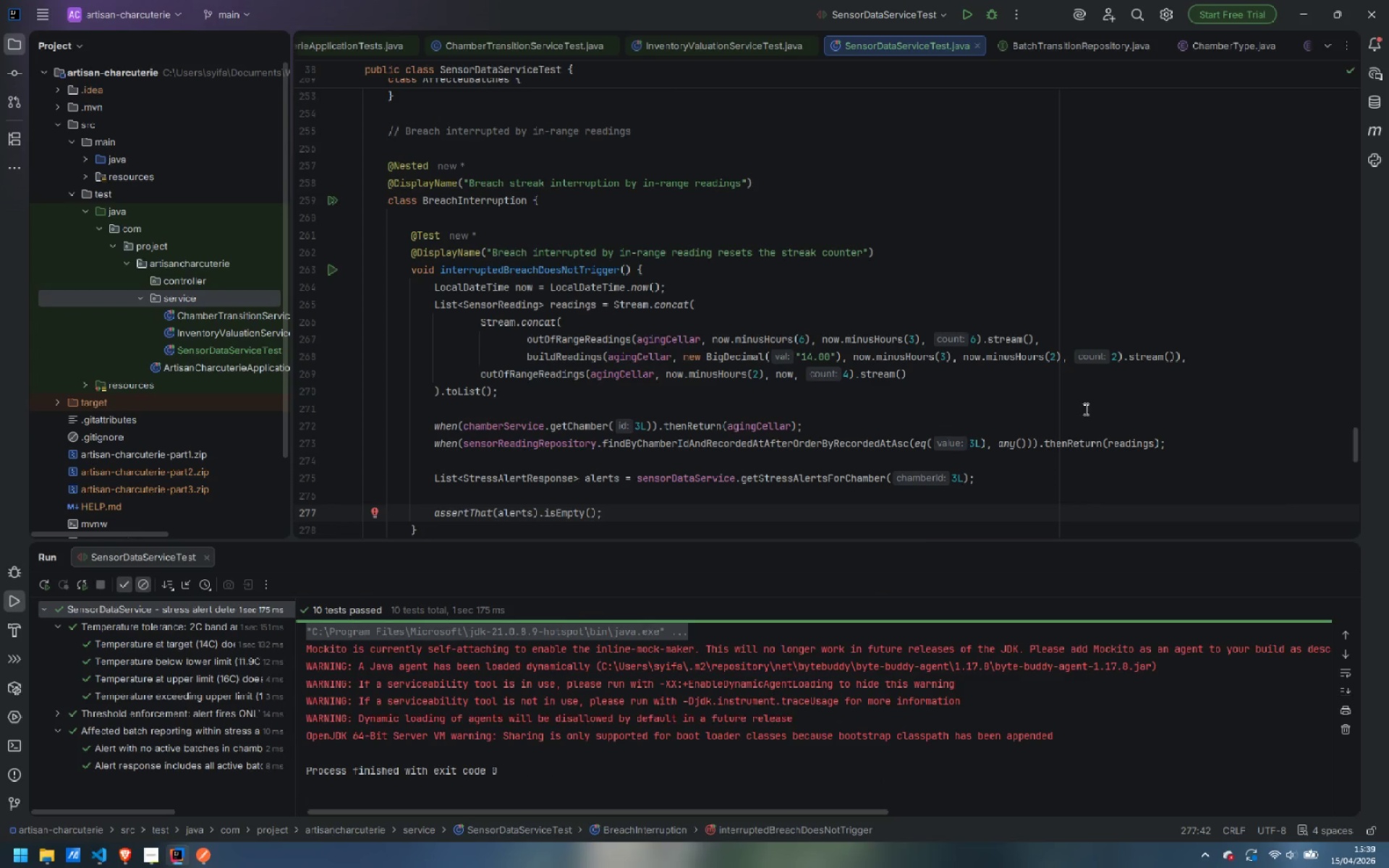 
scroll: coordinate [1131, 405], scroll_direction: down, amount: 4.0
 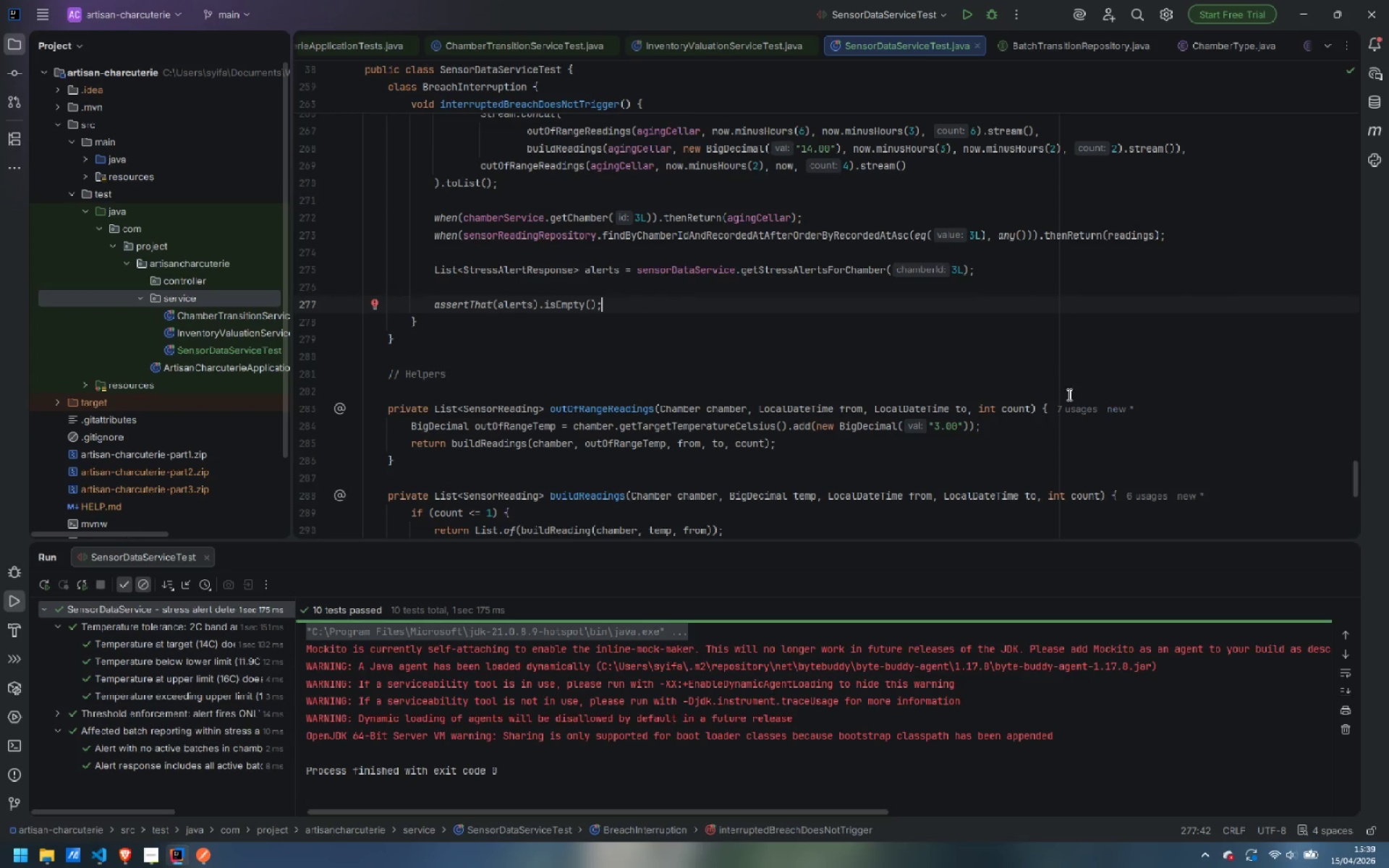 
scroll: coordinate [1039, 395], scroll_direction: up, amount: 12.0
 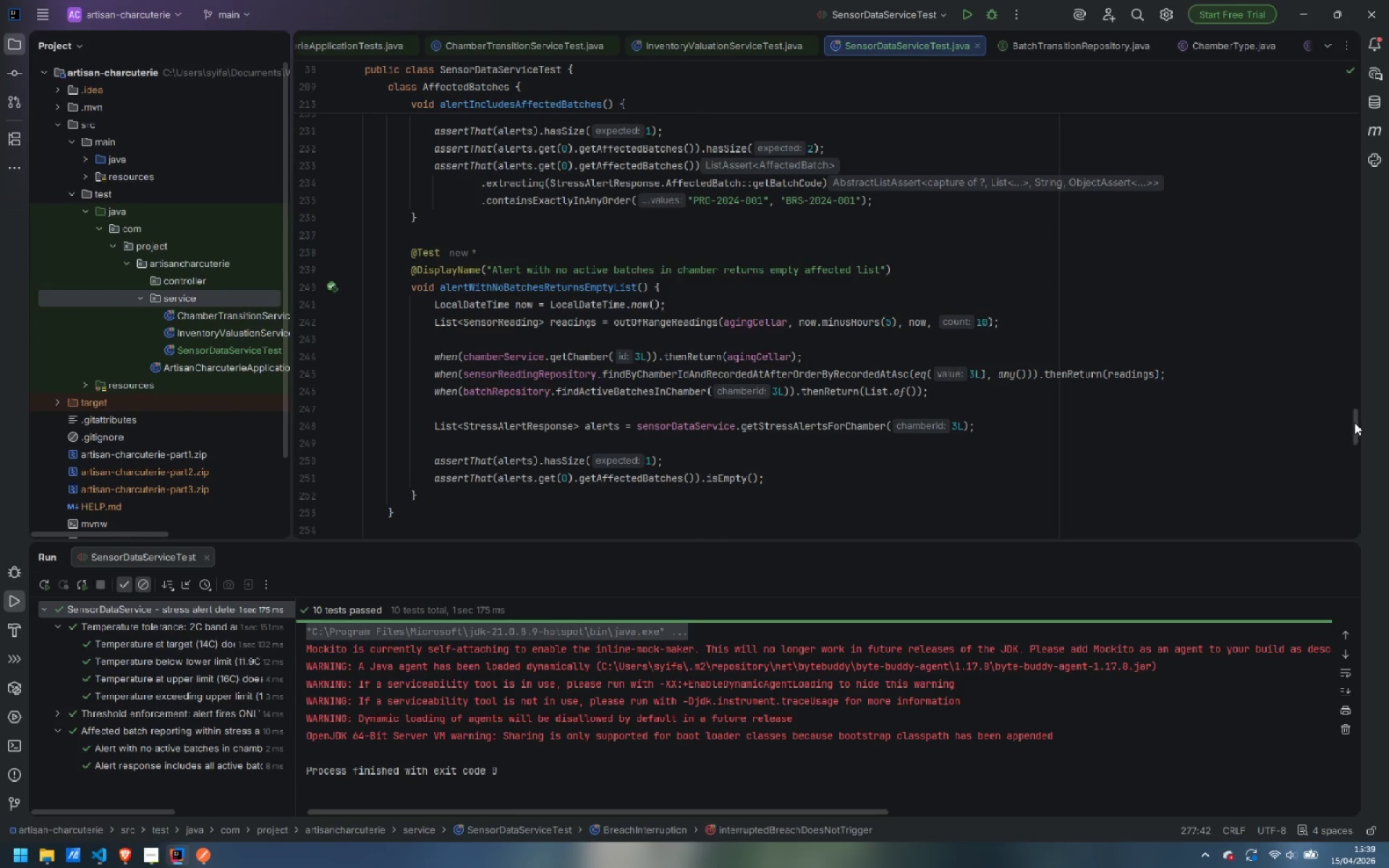 
left_click_drag(start_coordinate=[1354, 422], to_coordinate=[1341, 93])
 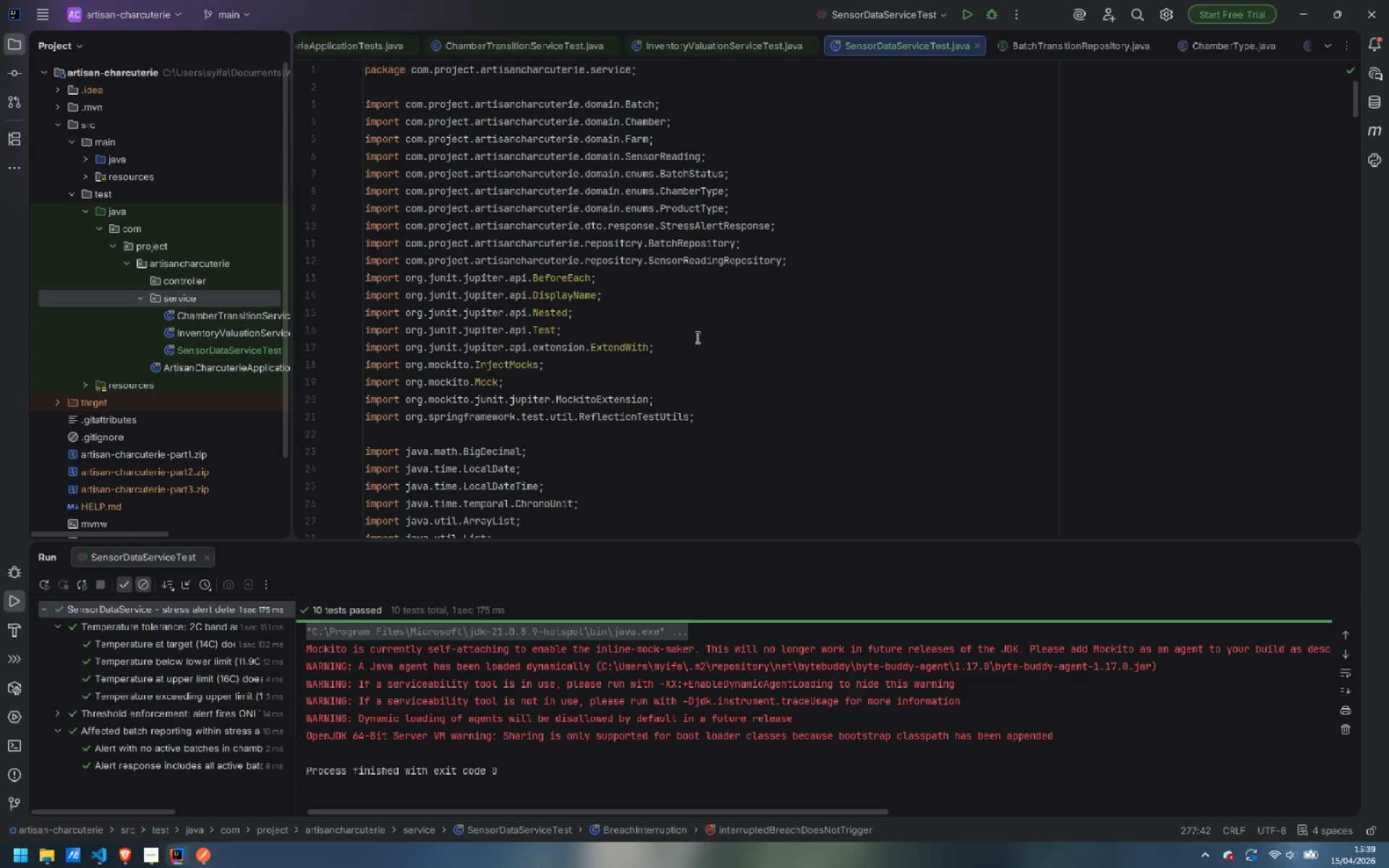 
scroll: coordinate [555, 386], scroll_direction: down, amount: 10.0
 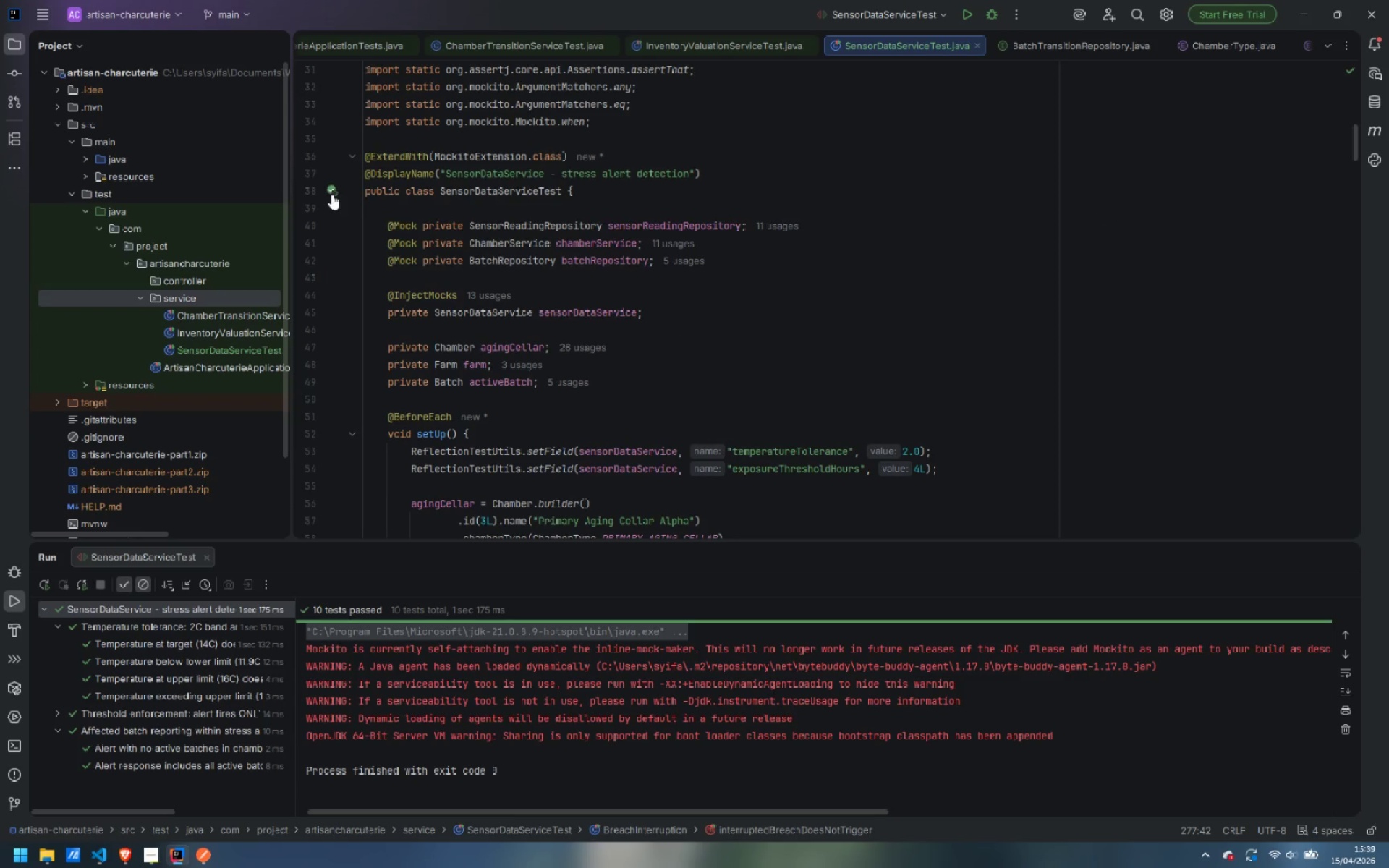 
left_click([331, 187])
 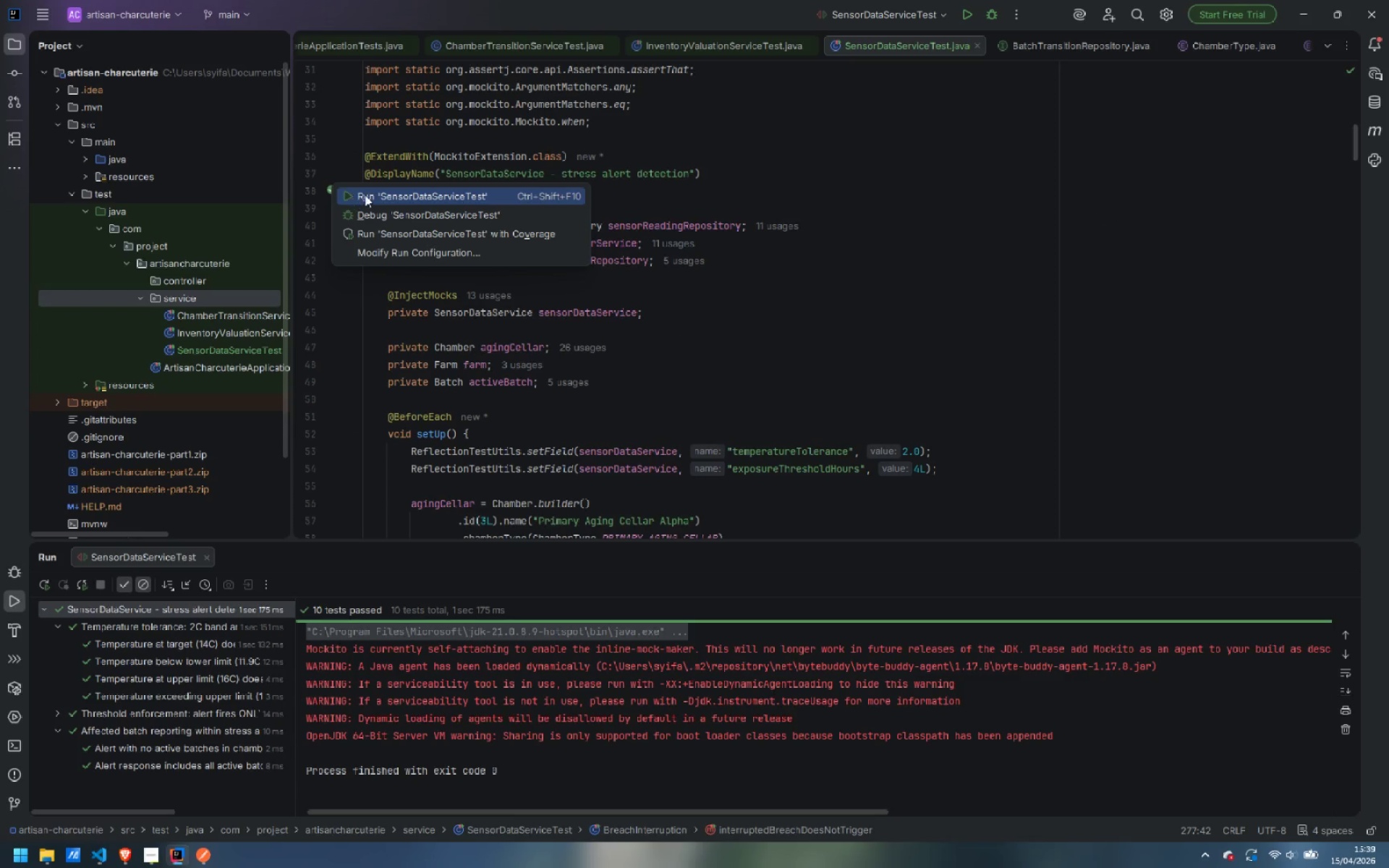 
left_click([365, 194])
 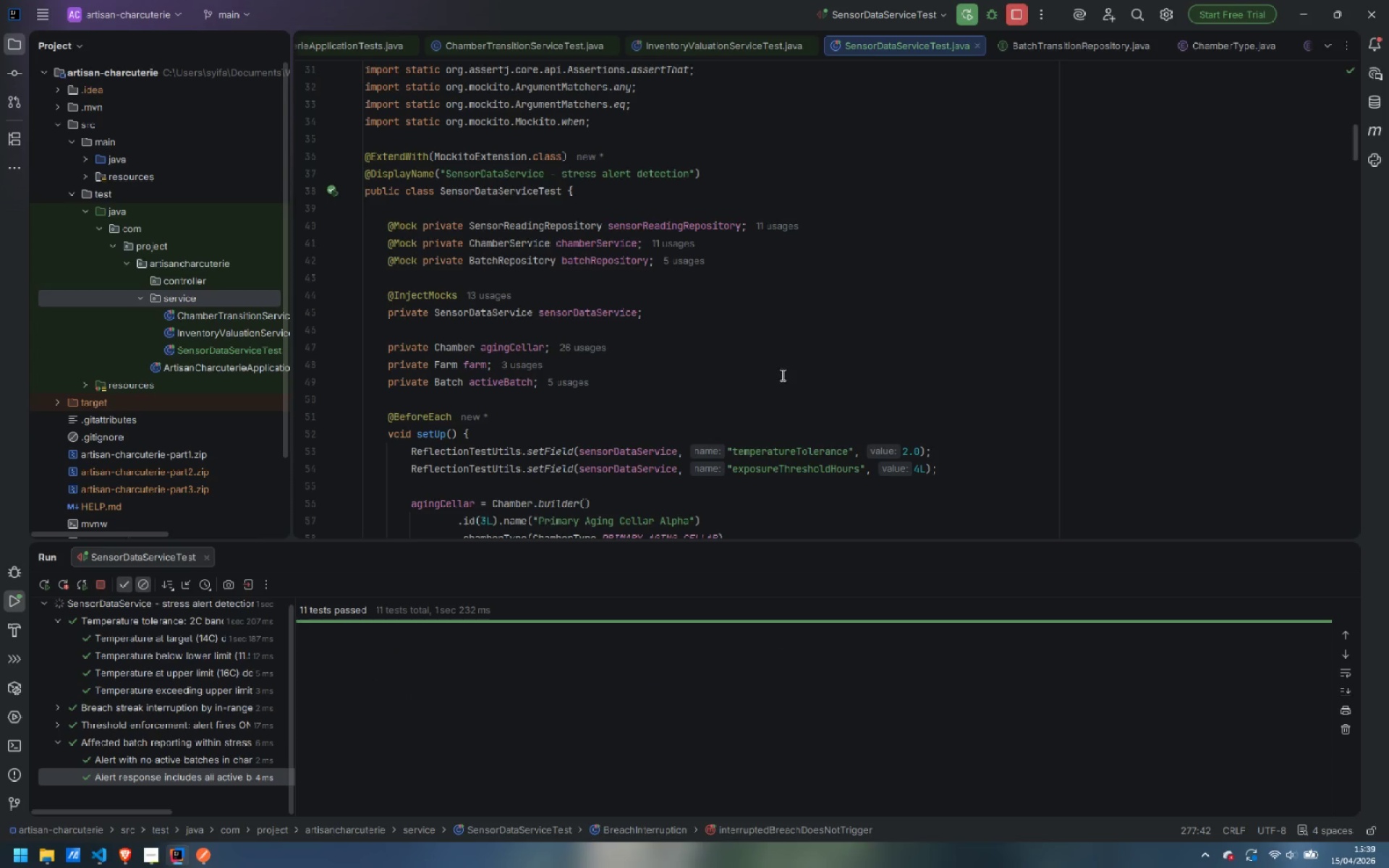 
wait(6.41)
 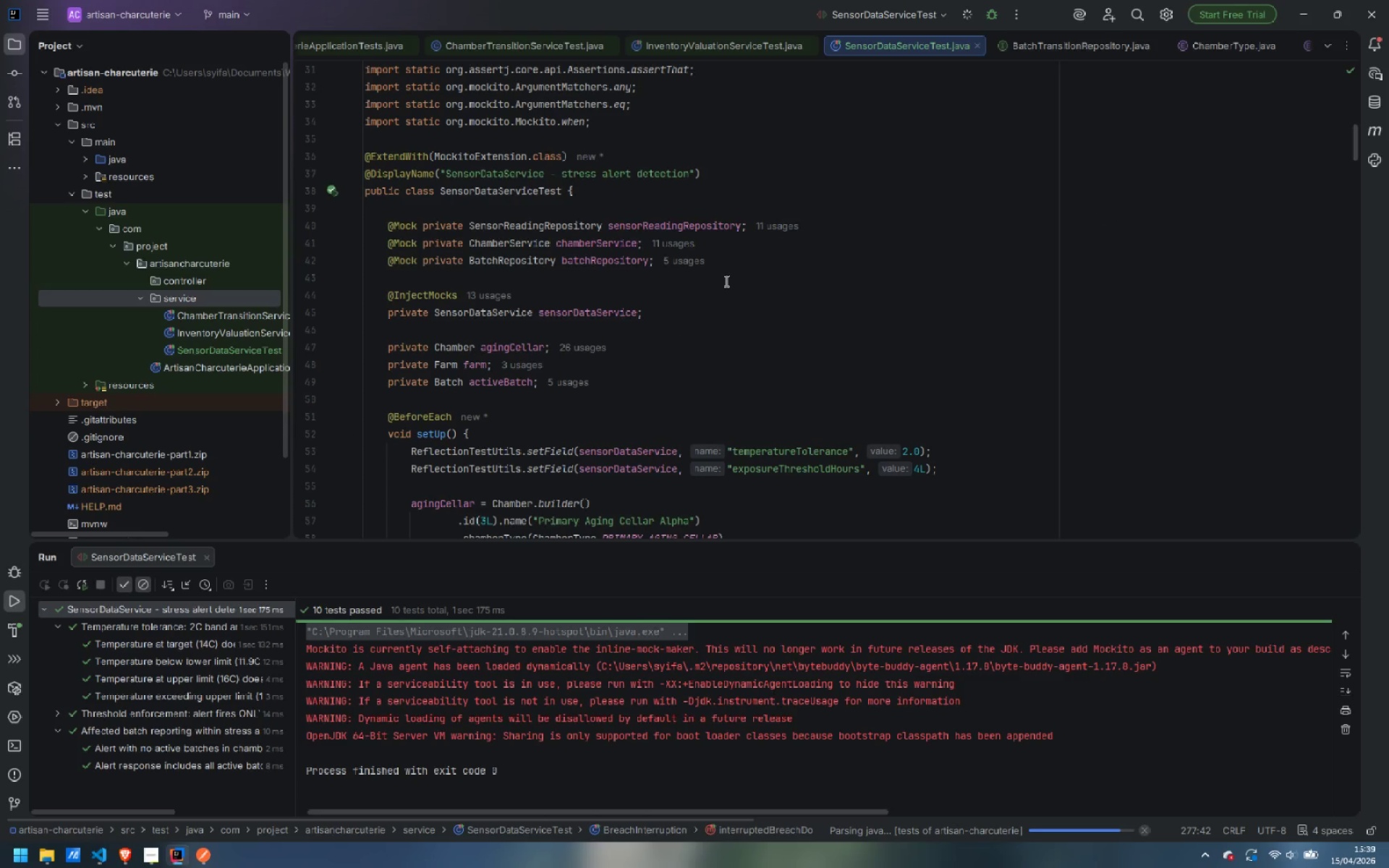 
mouse_move([501, 390])
 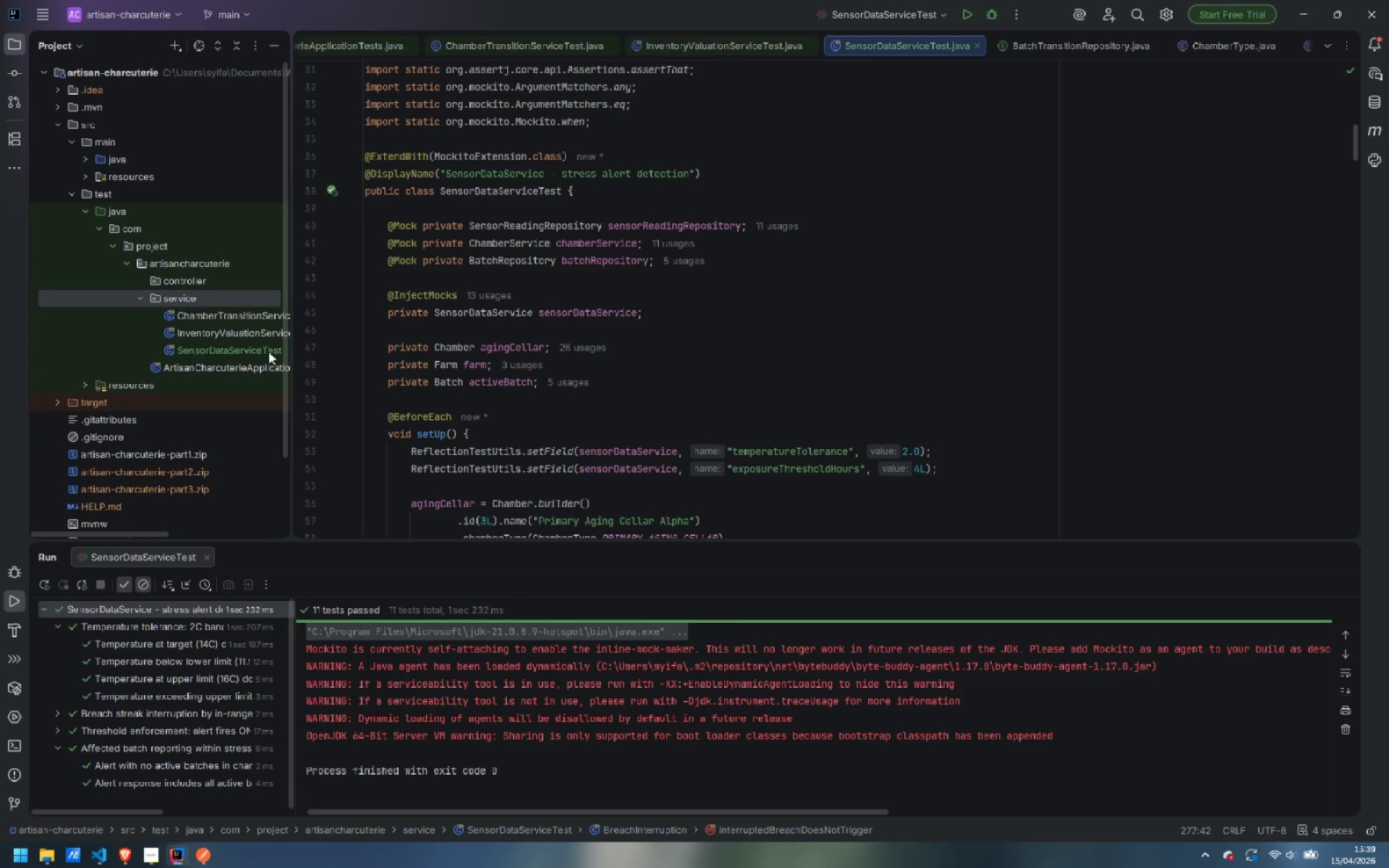 
right_click([184, 299])
 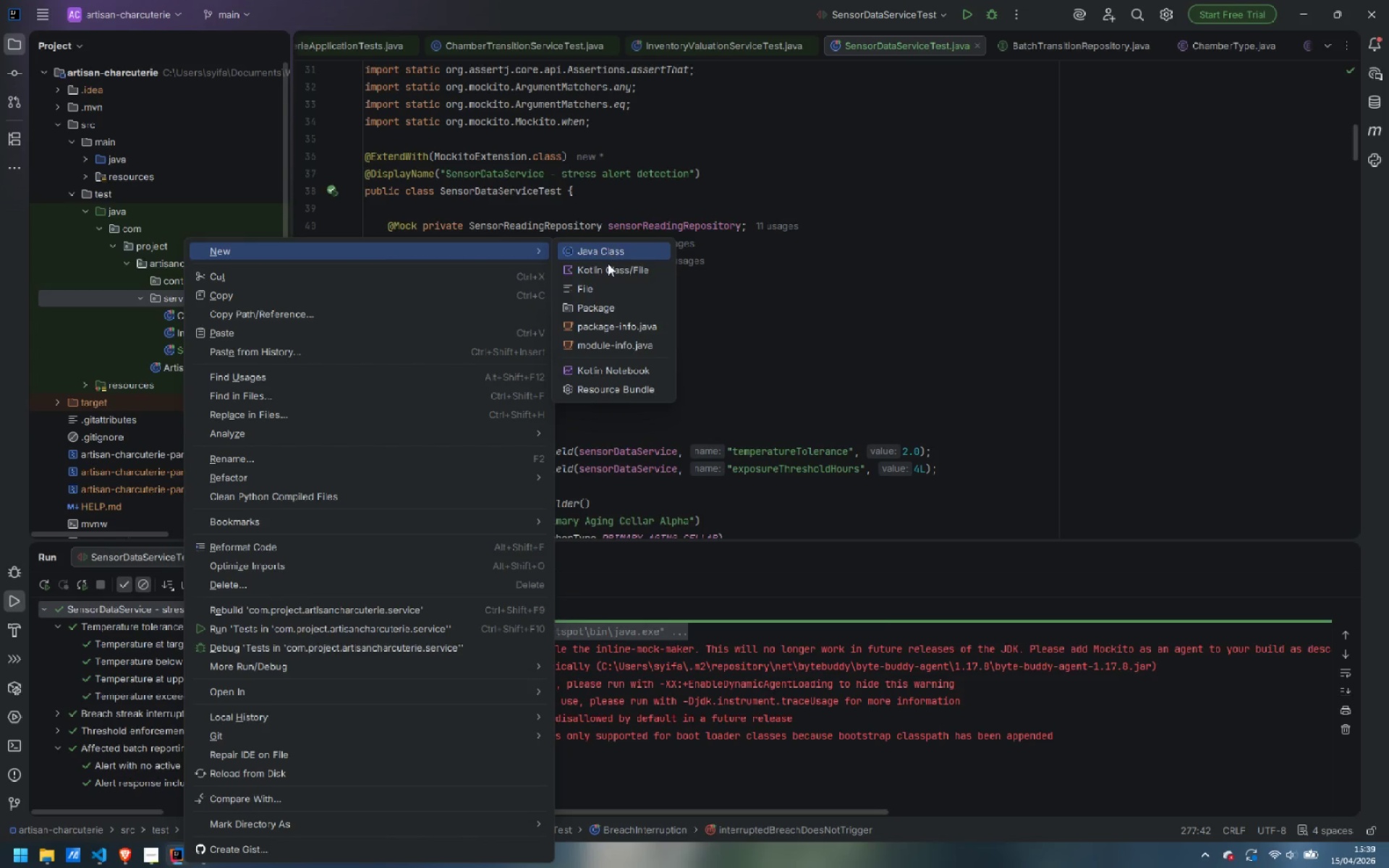 
left_click([610, 252])
 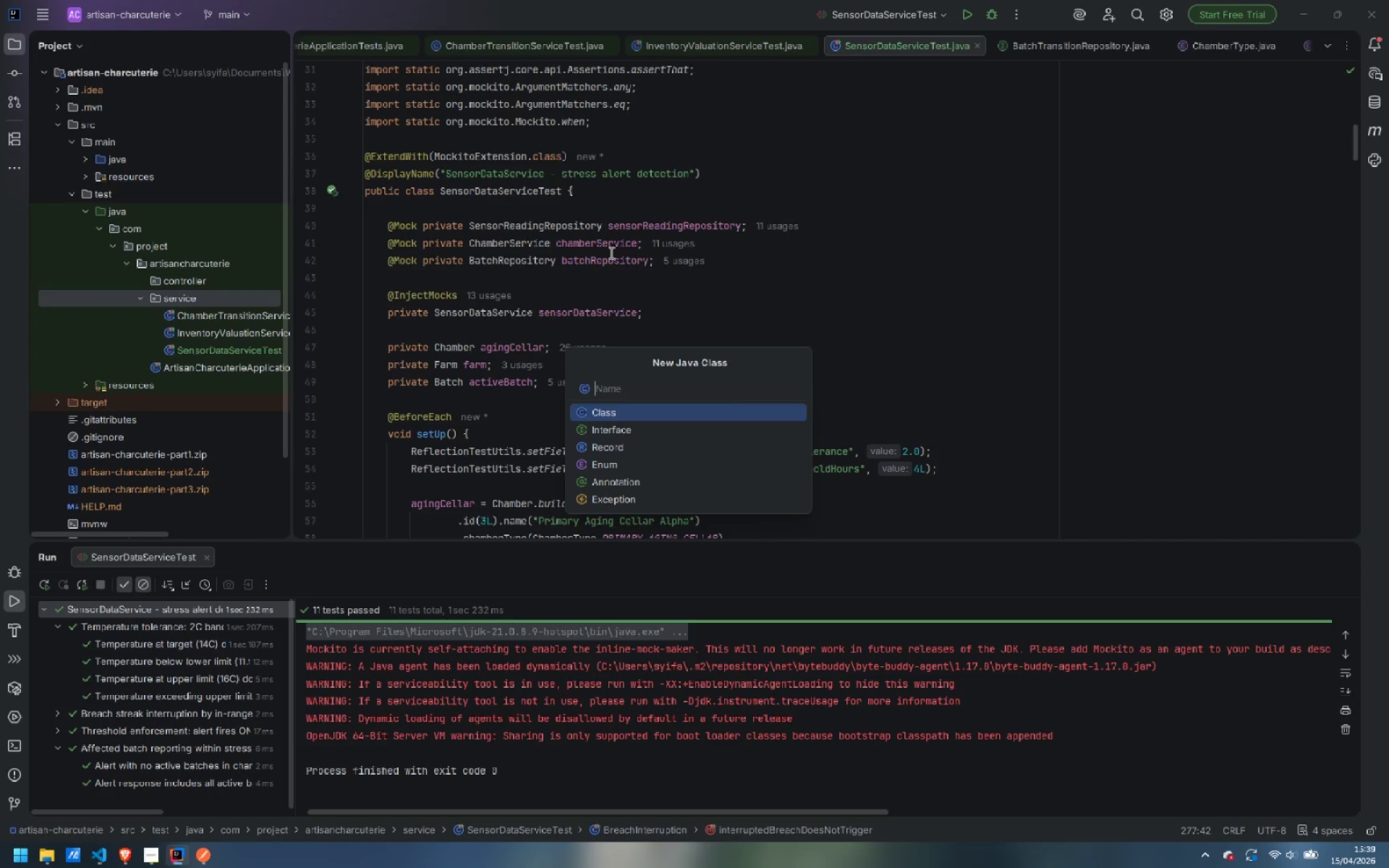 
wait(6.11)
 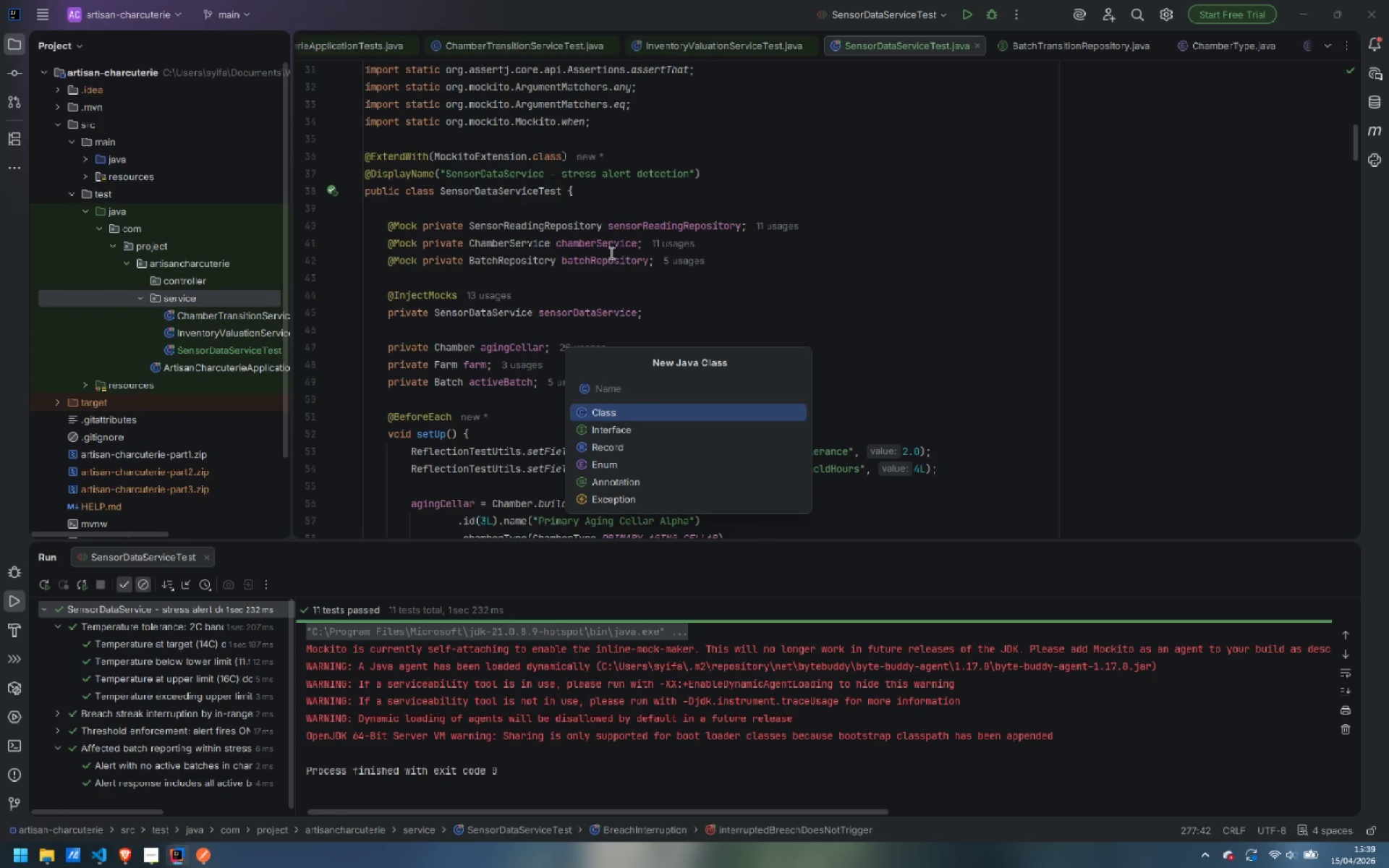 
type(QualityControlServiceTest)
 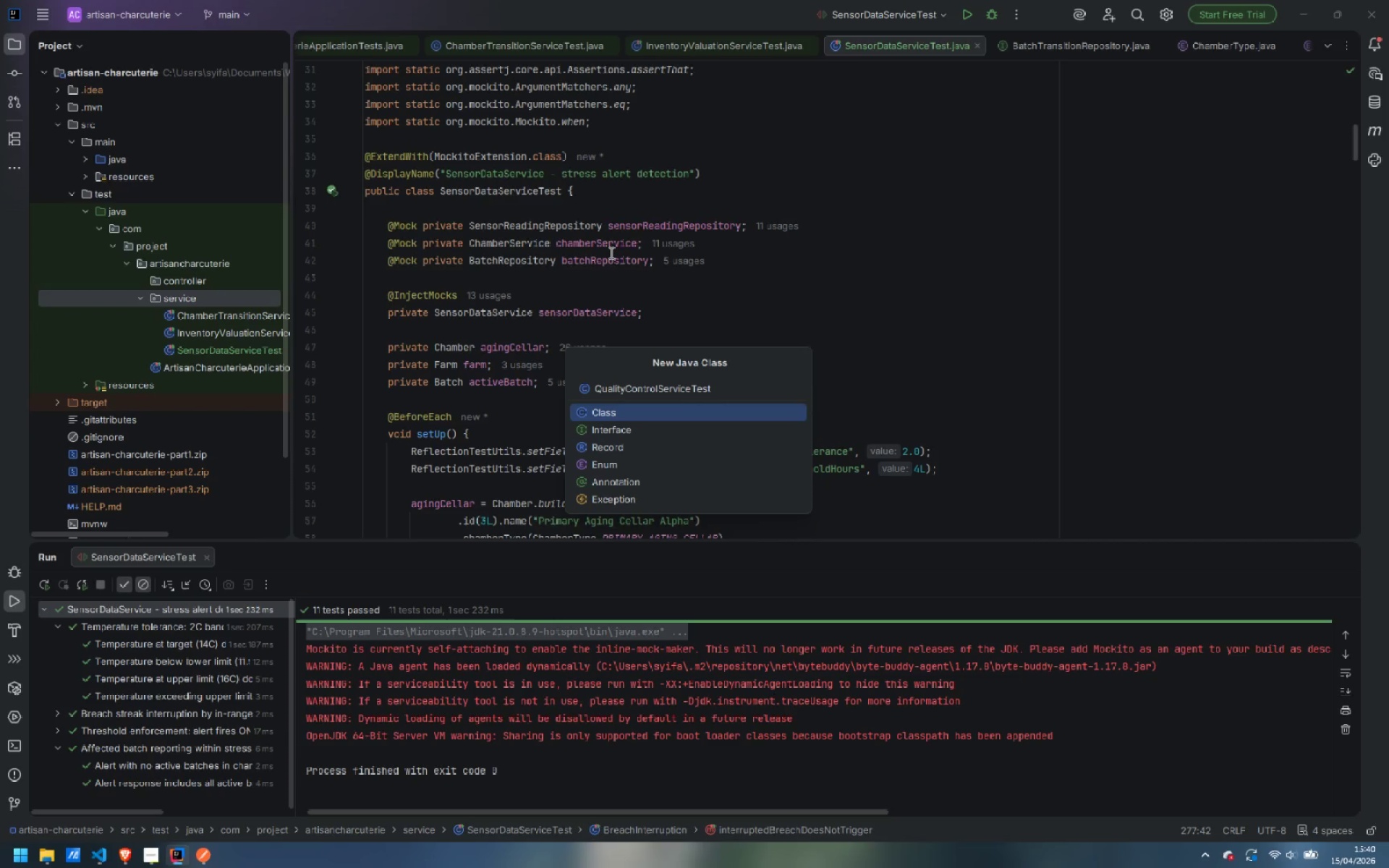 
key(Enter)
 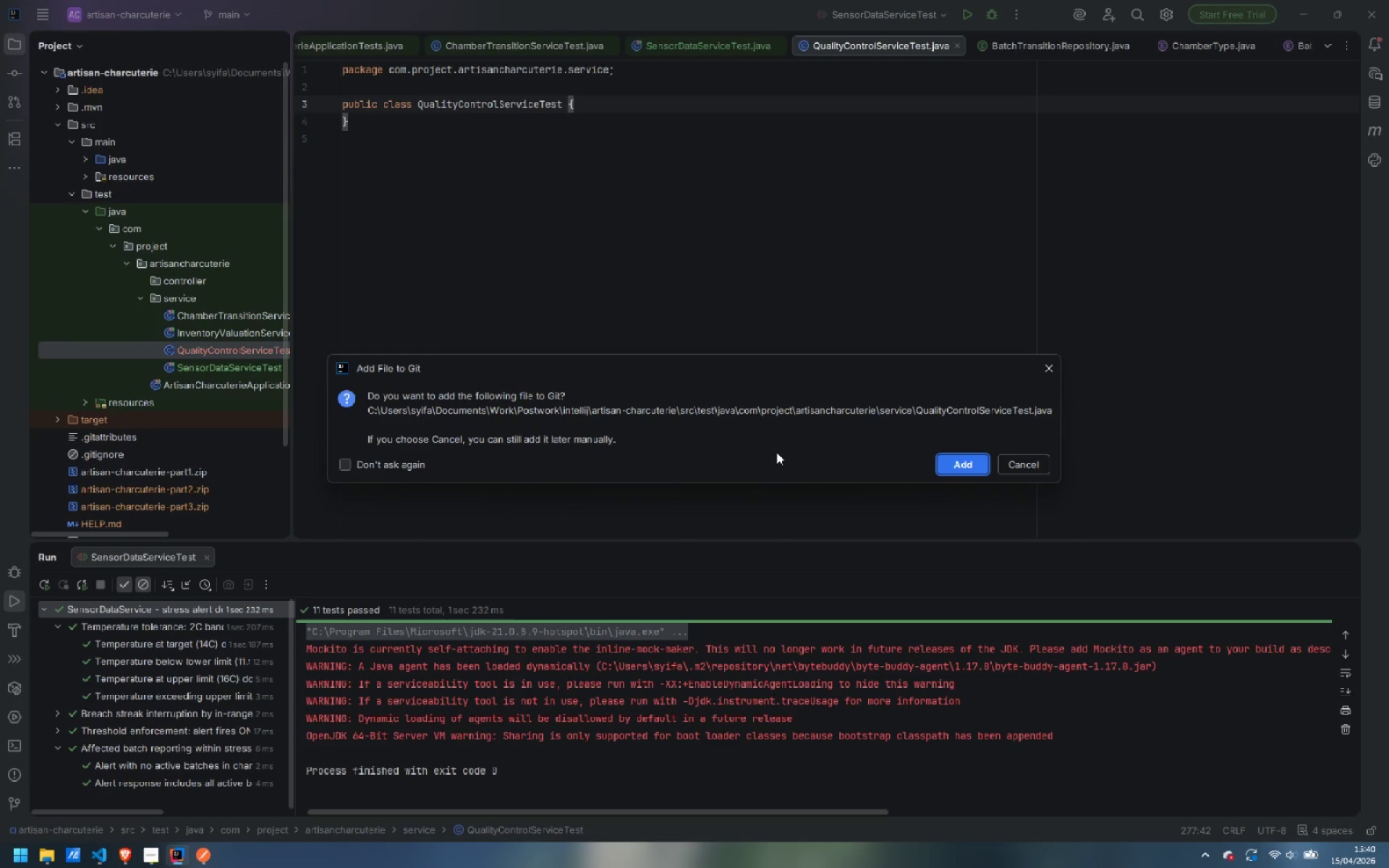 
key(Enter)
 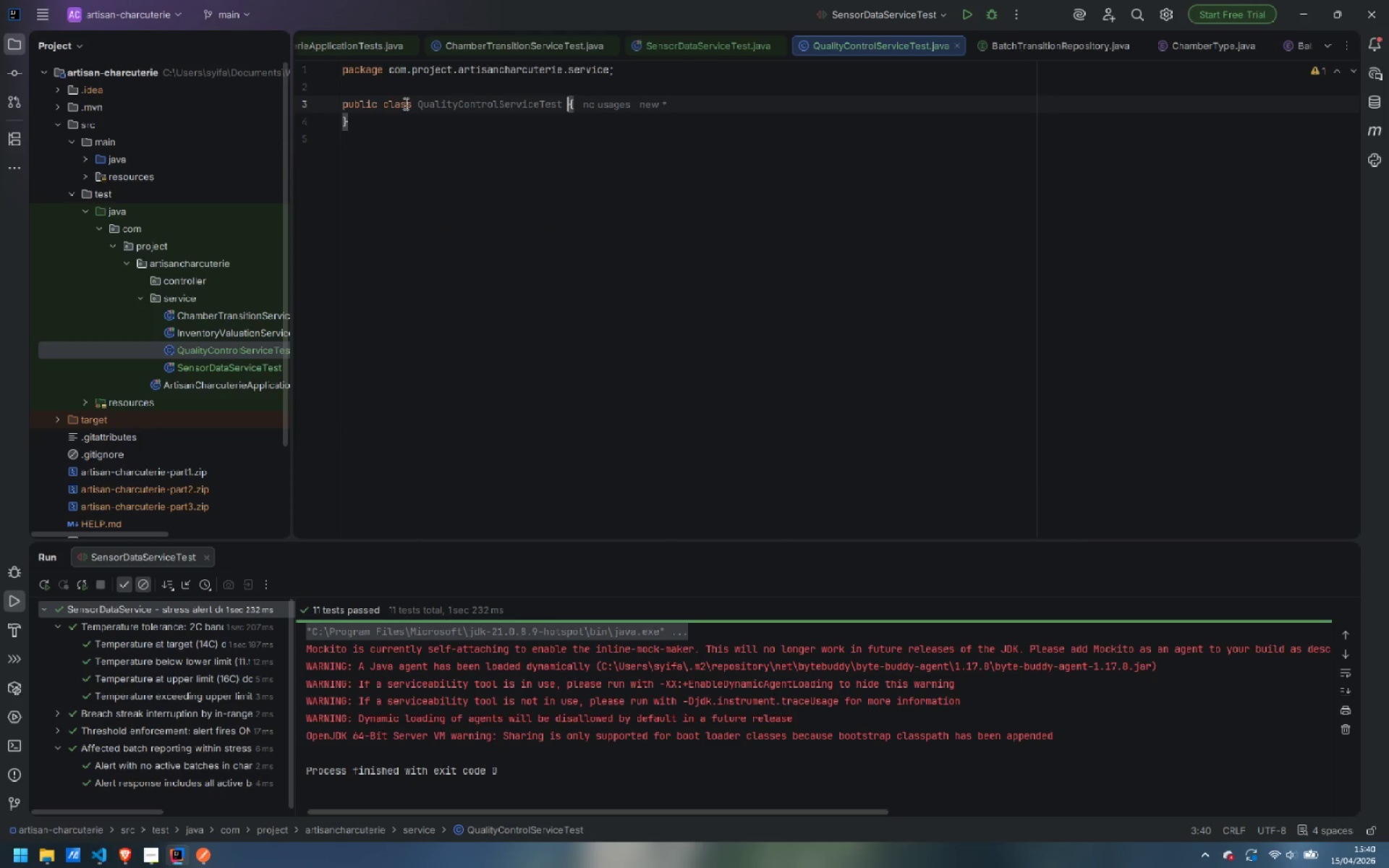 
left_click([374, 86])
 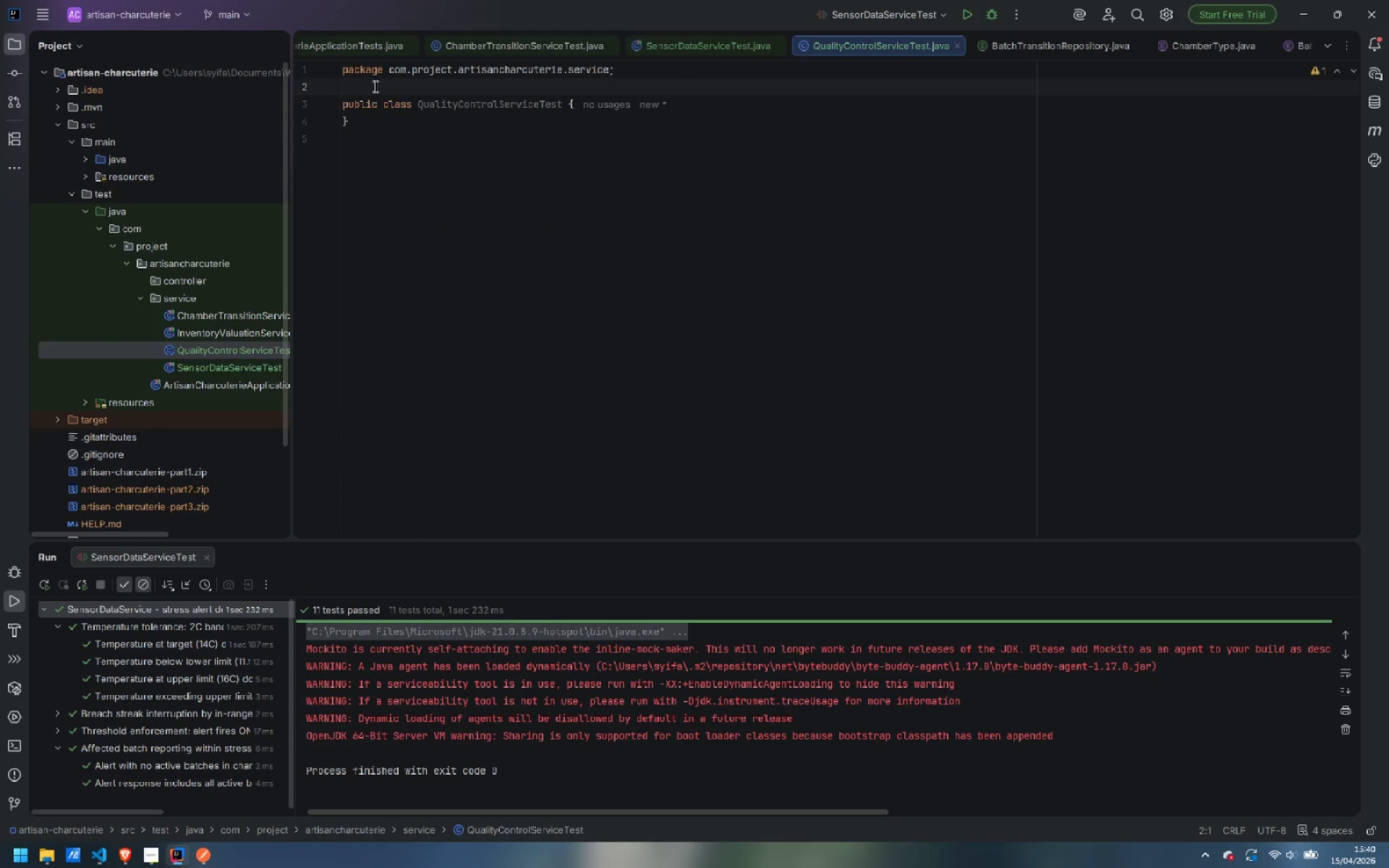 
key(Enter)
 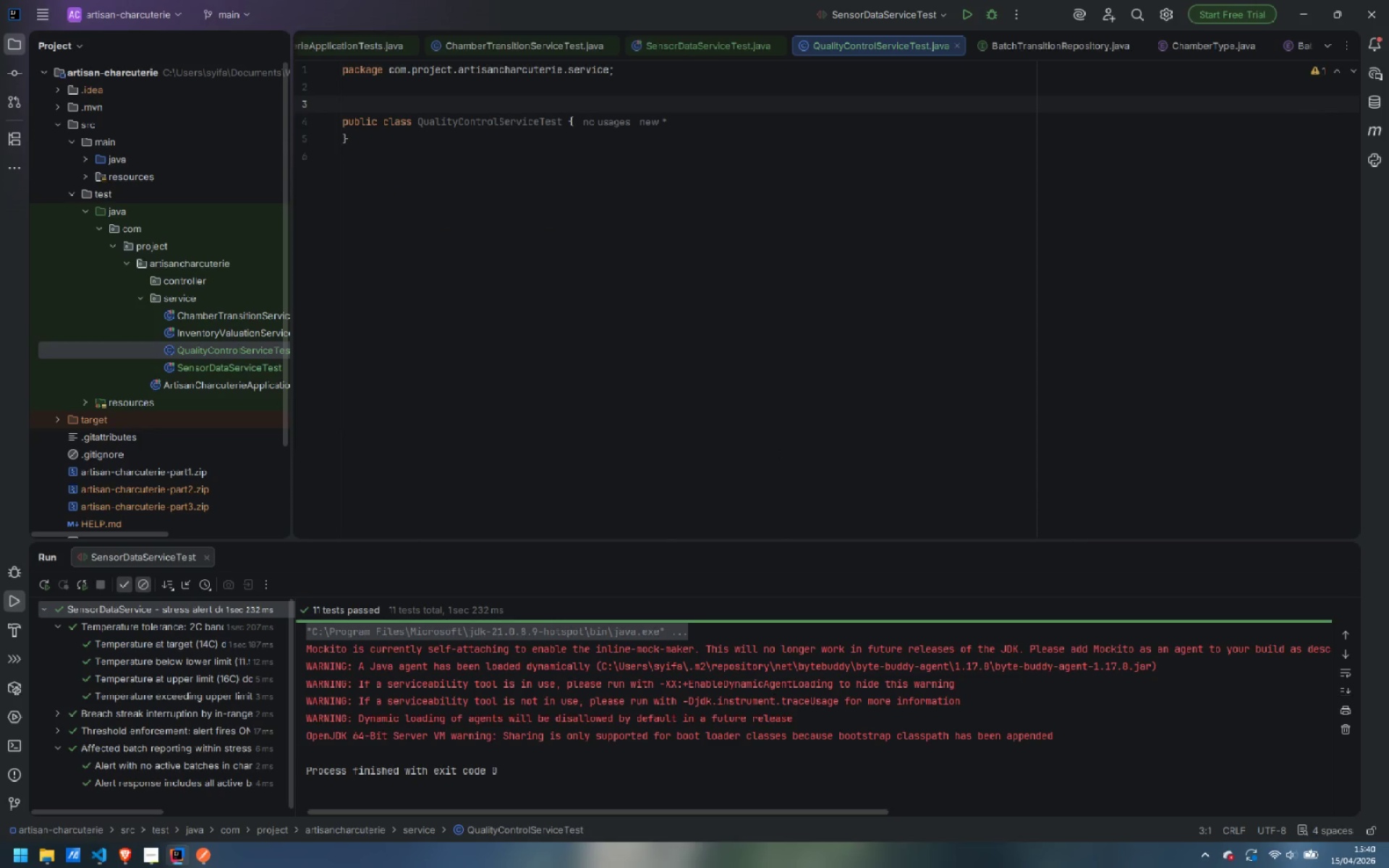 
type(@Exte)
 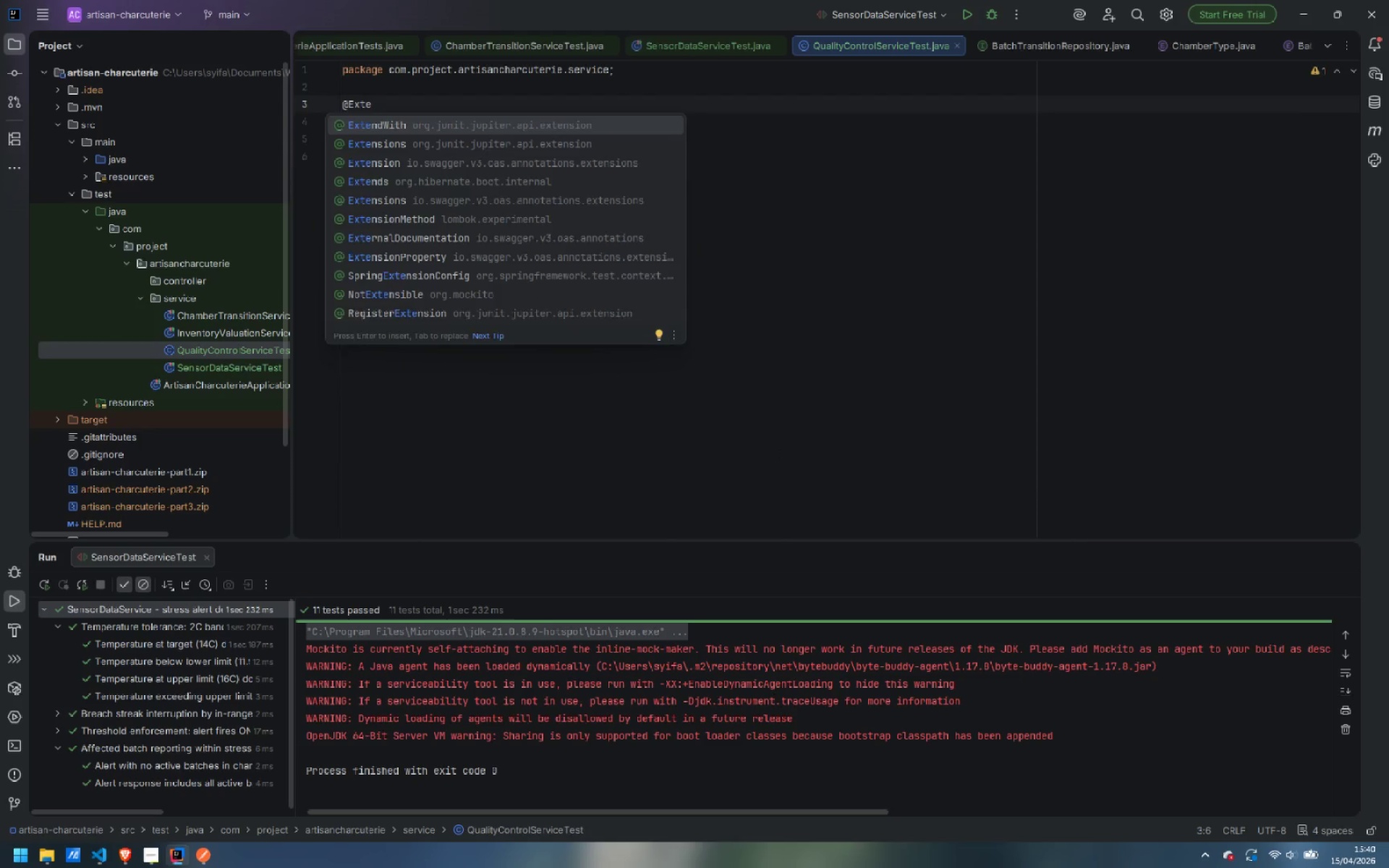 
key(Enter)
 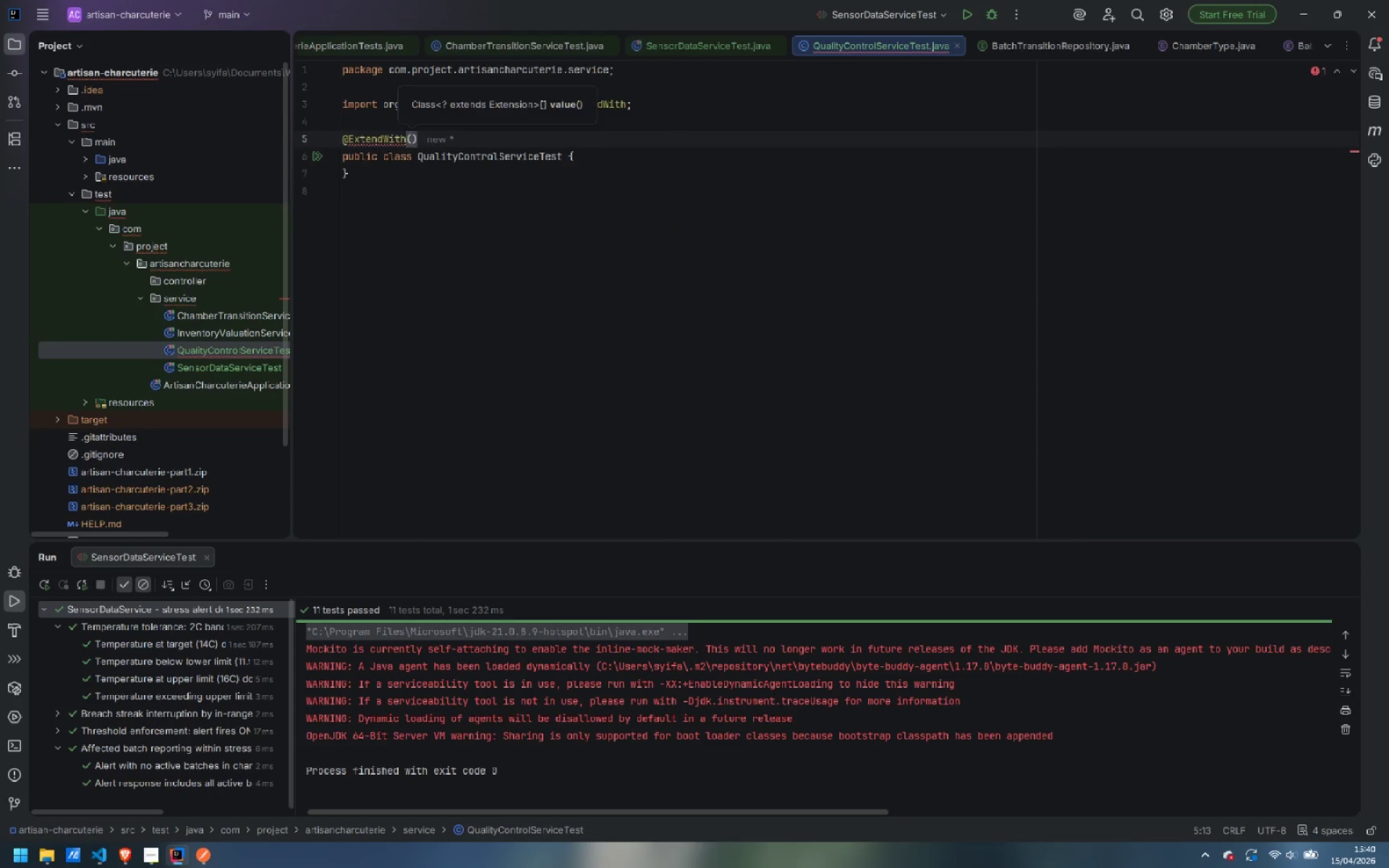 
type(Mock)
 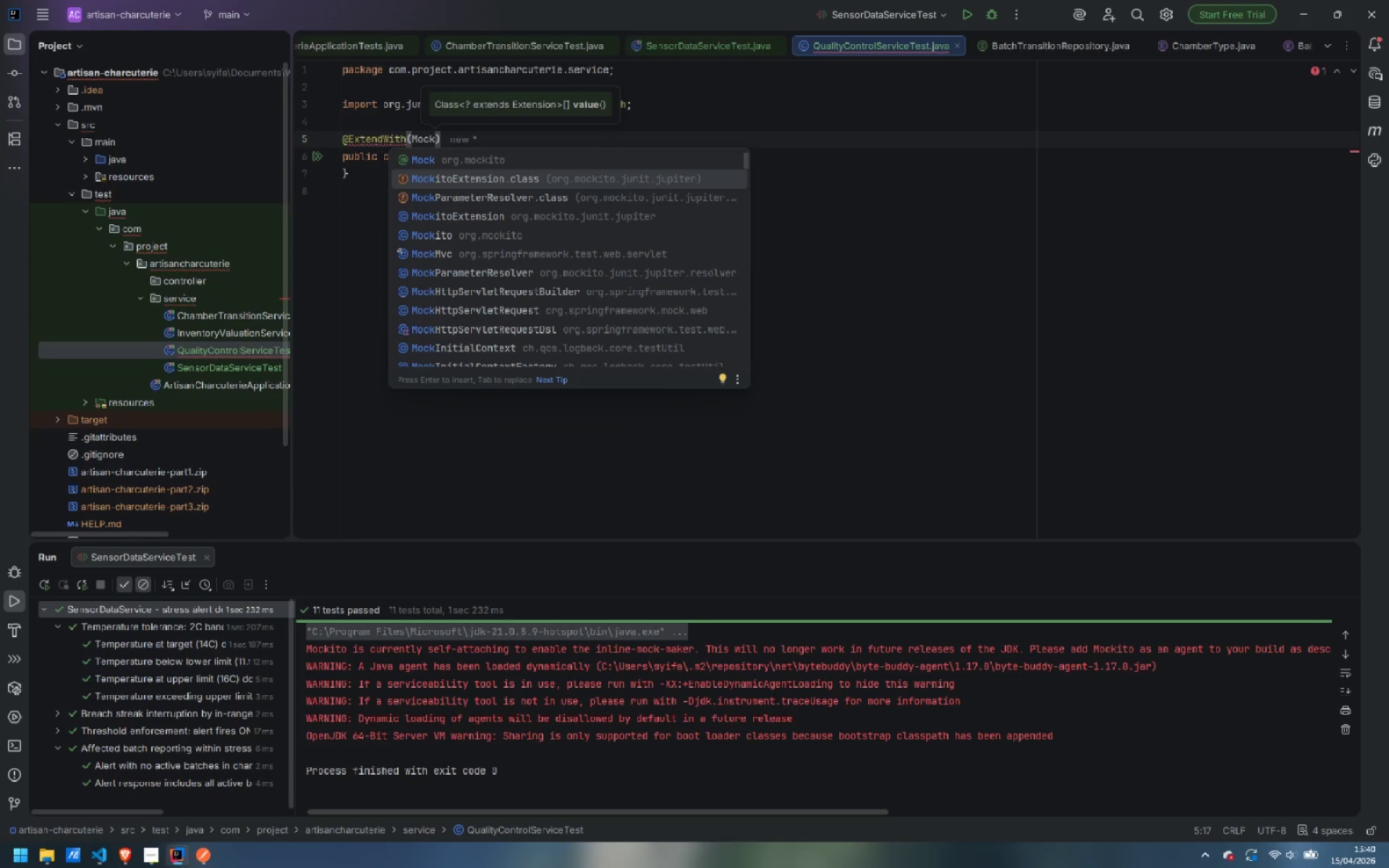 
key(Enter)
 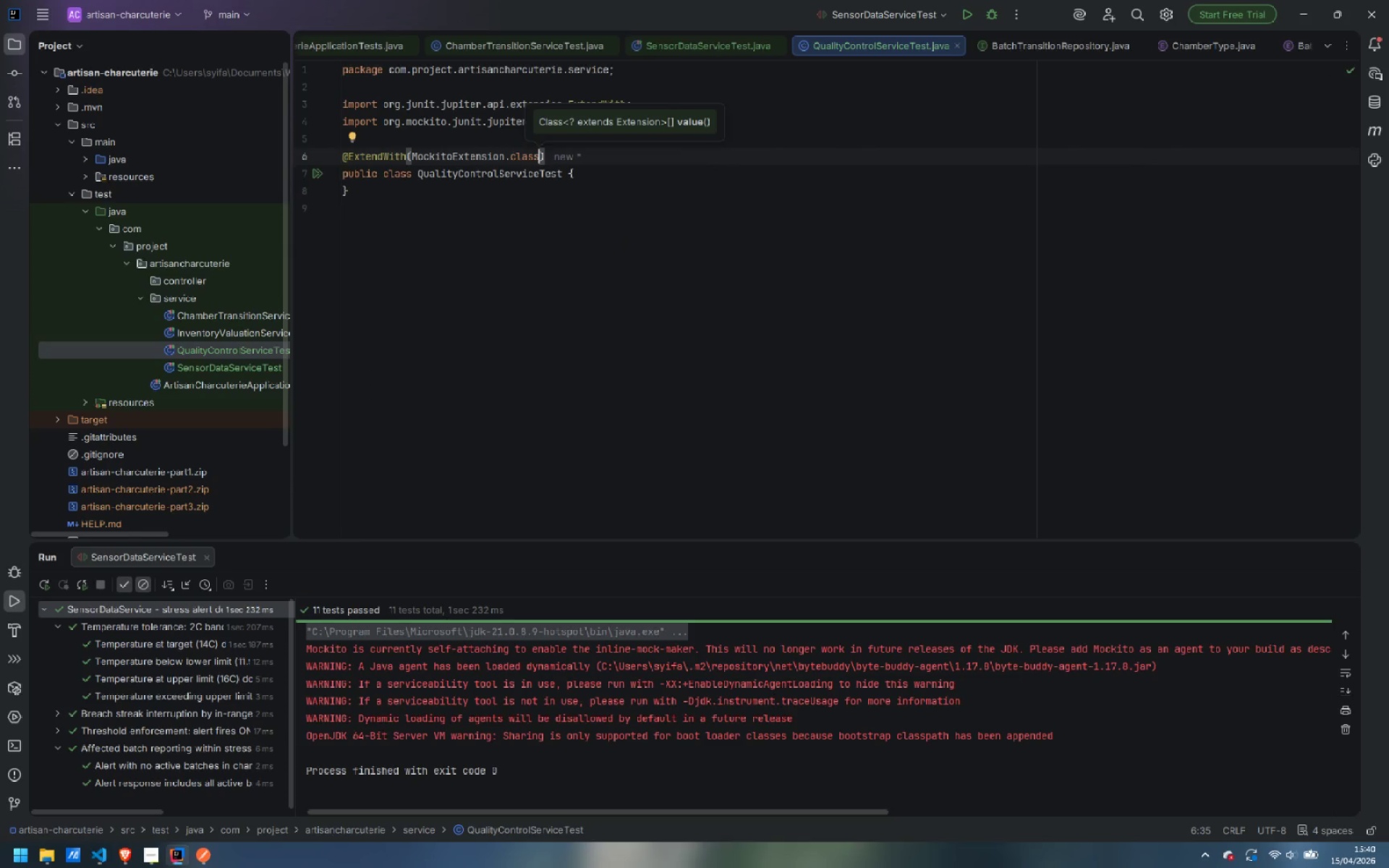 
key(ArrowRight)
 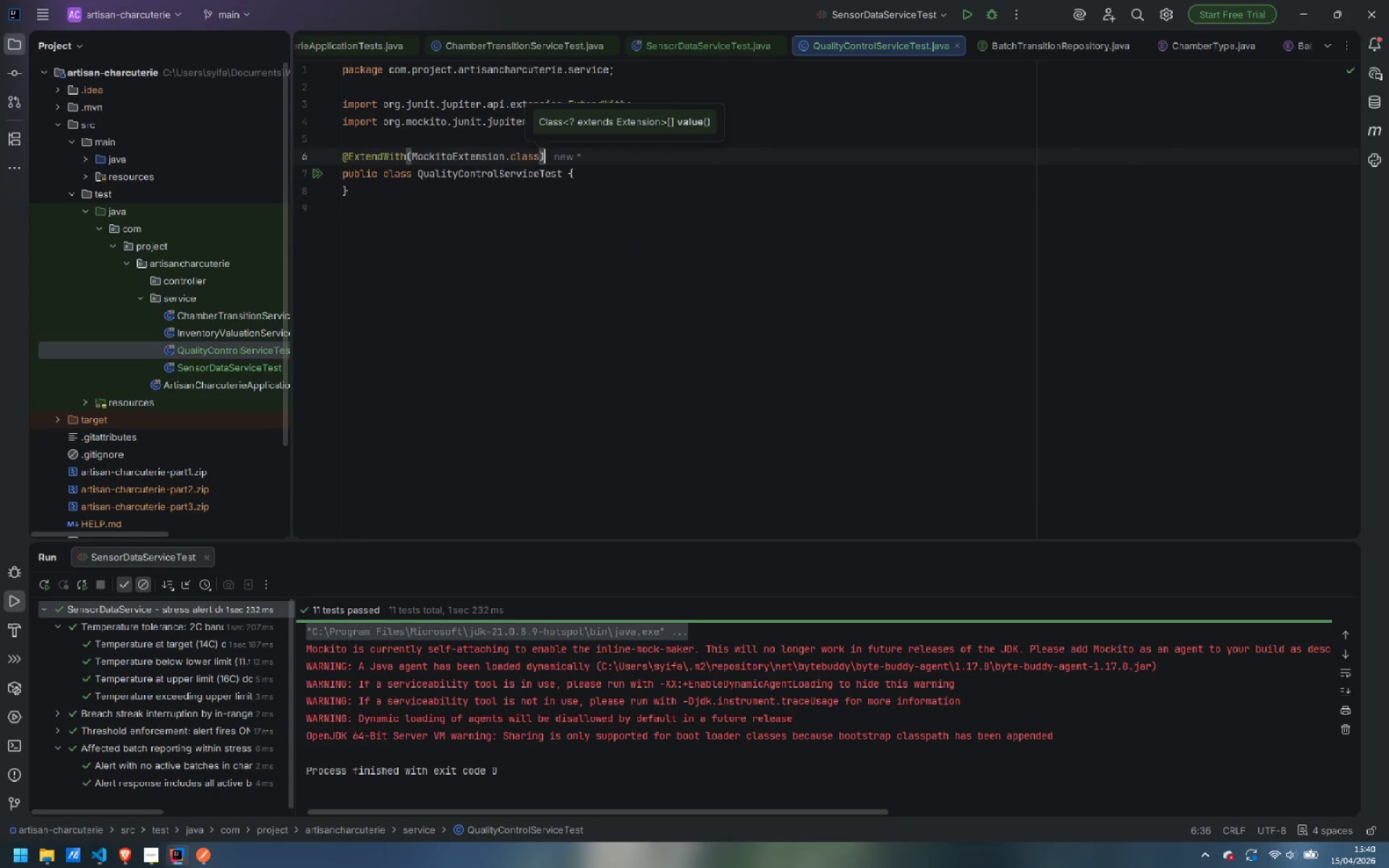 
key(Enter)
 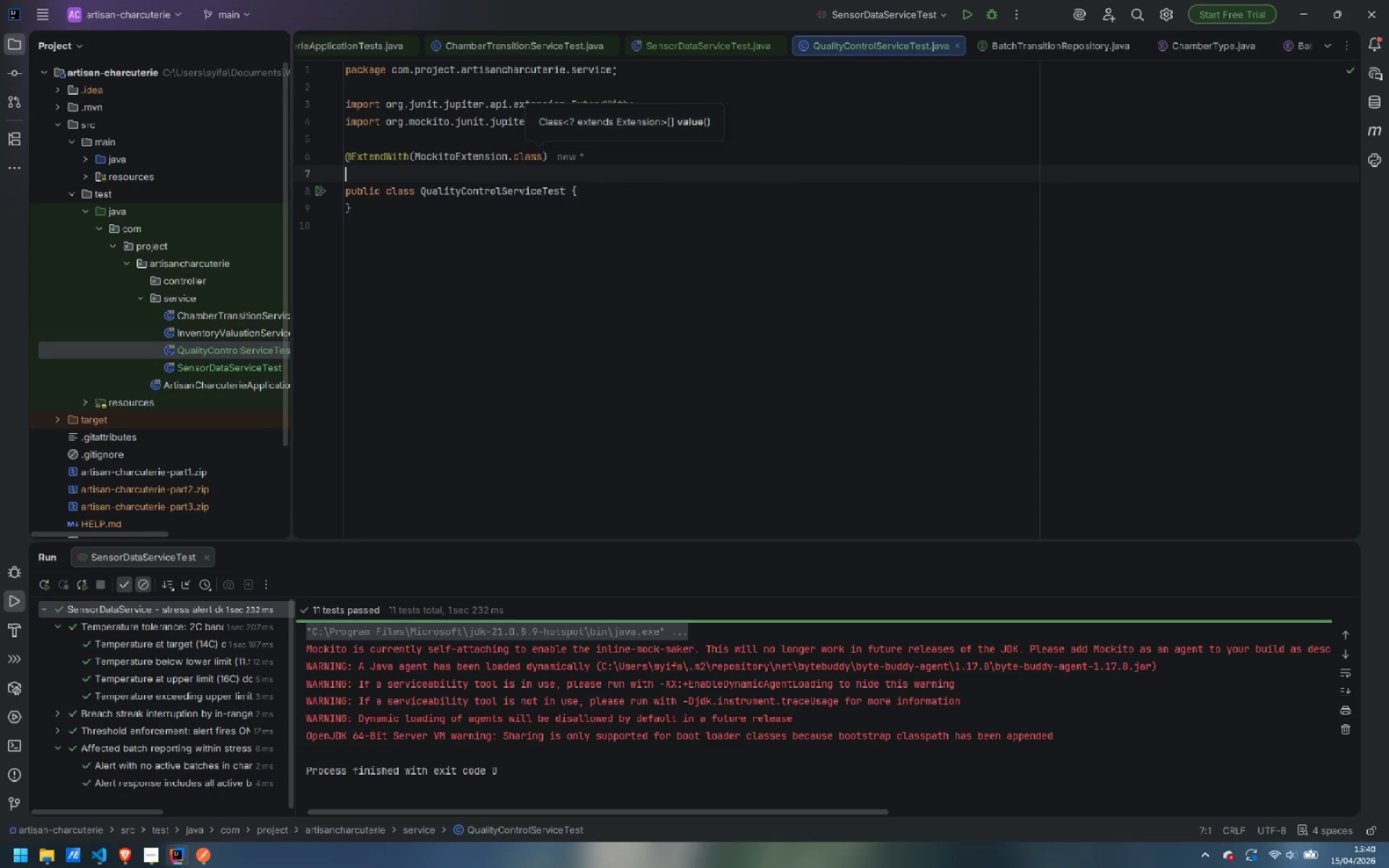 
type(@Displa)
 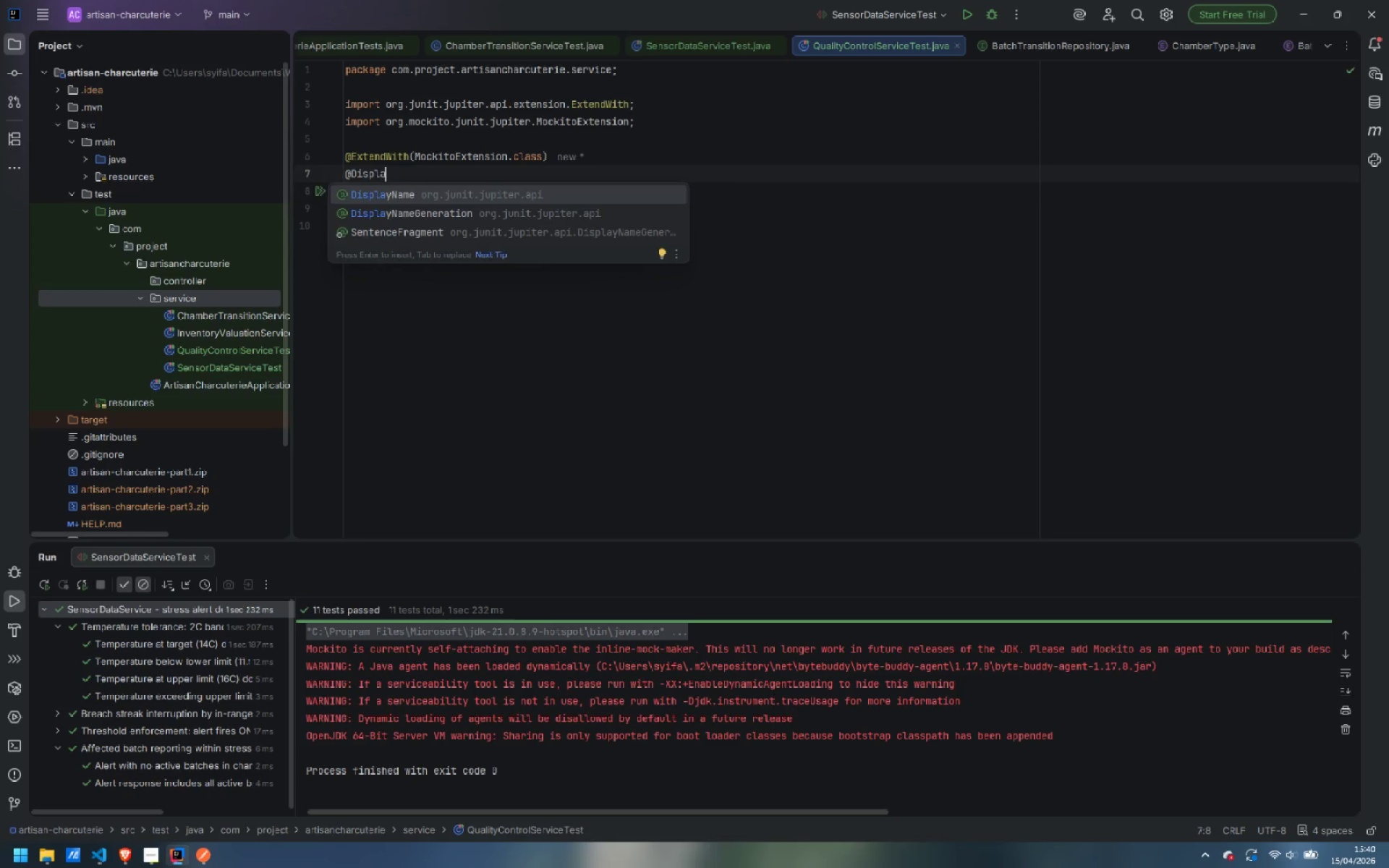 
key(Enter)
 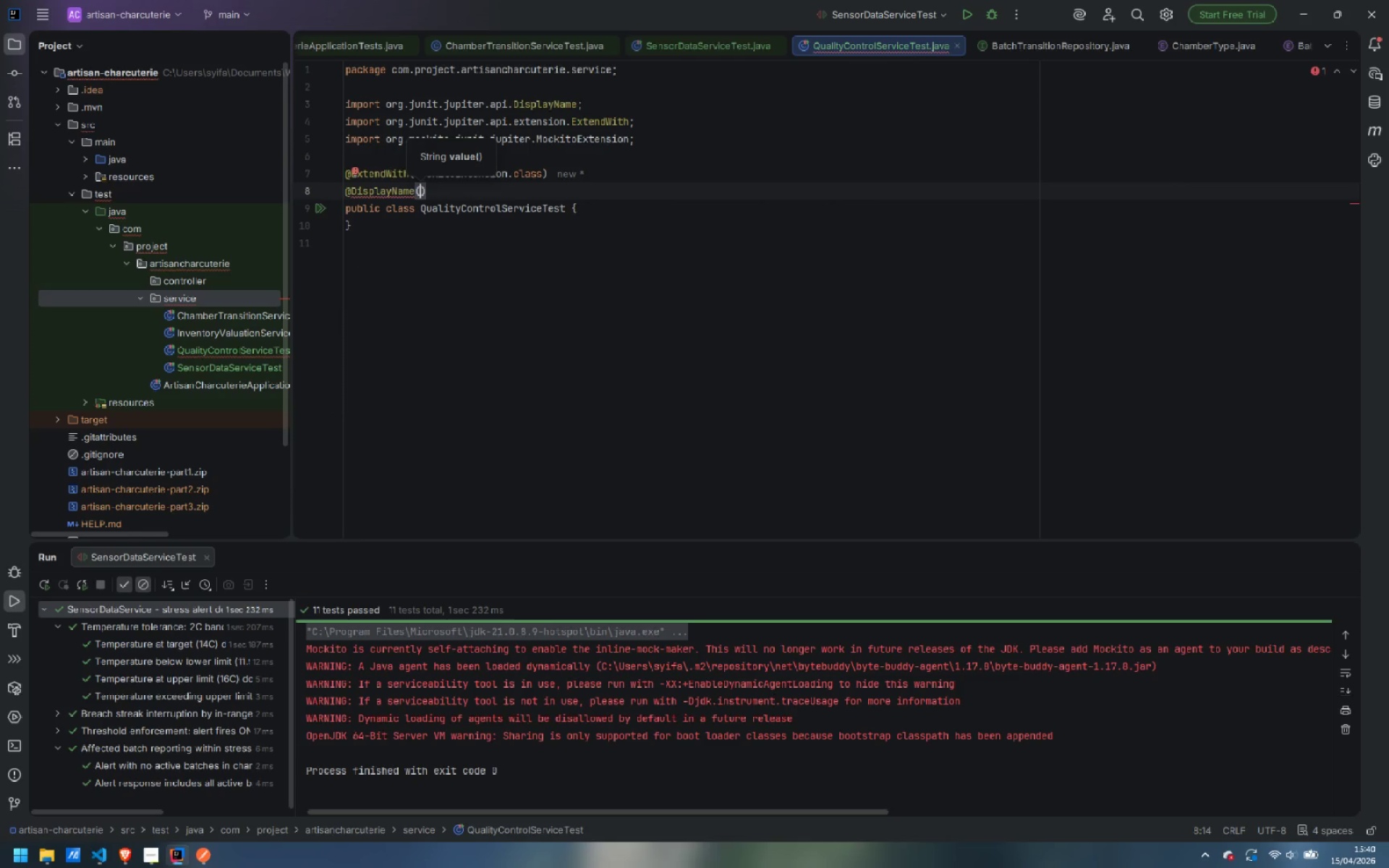 
type("QualityControlSeri)
key(Backspace)
type(vice)
 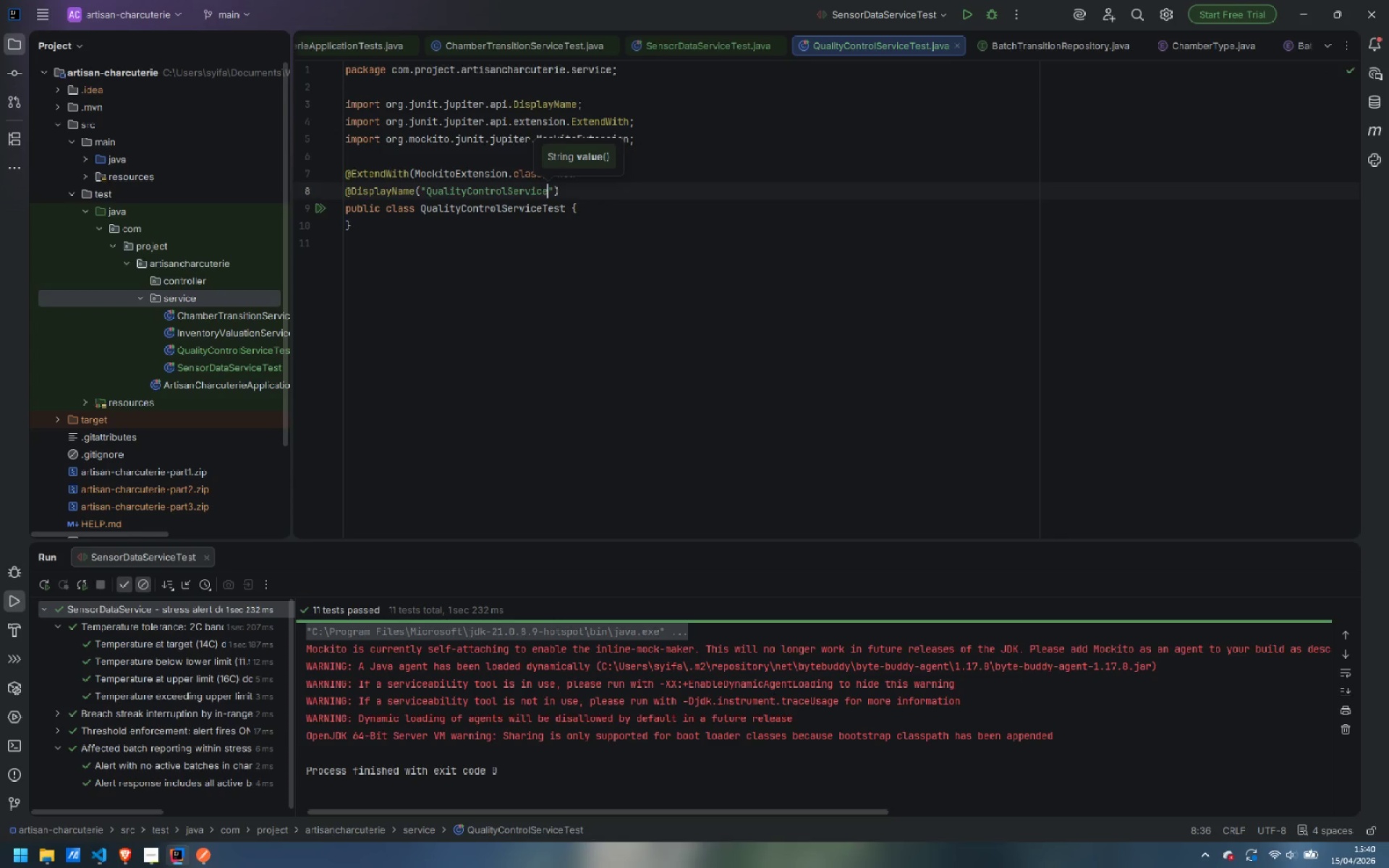 
wait(5.8)
 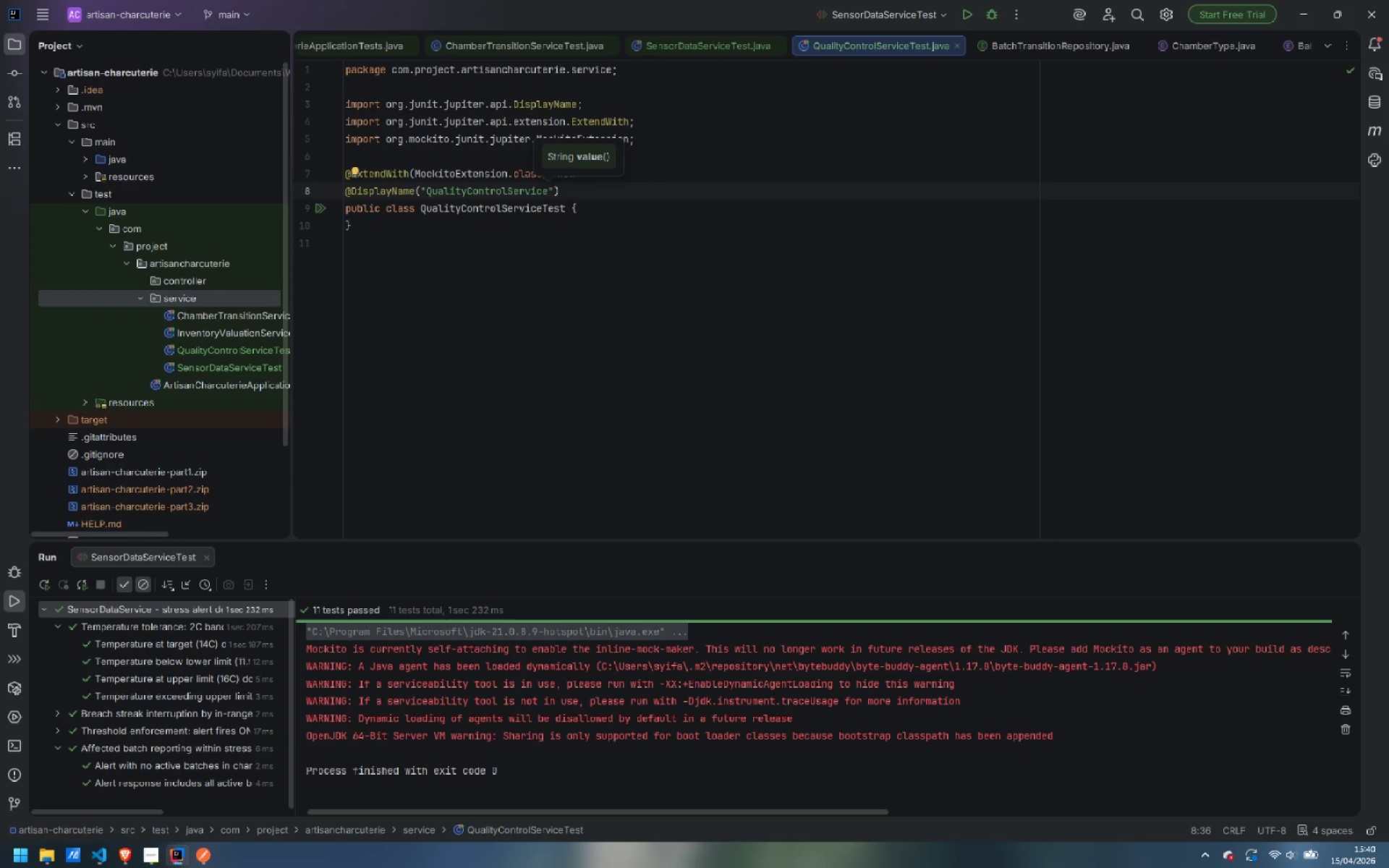 
type( - logging and immutable )
key(Backspace)
key(Backspace)
key(Backspace)
type(ility enforcement)
 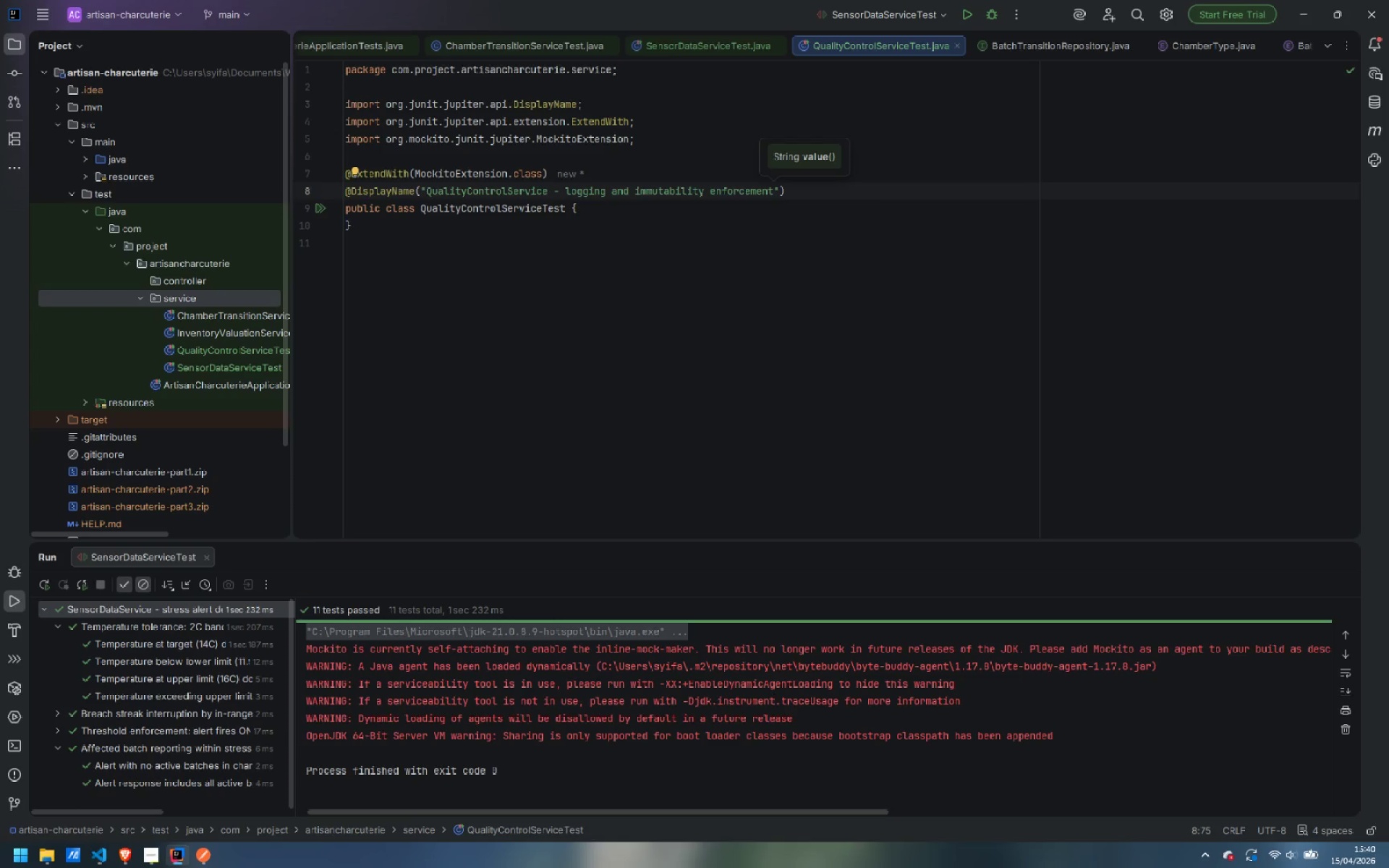 
key(ArrowRight)
 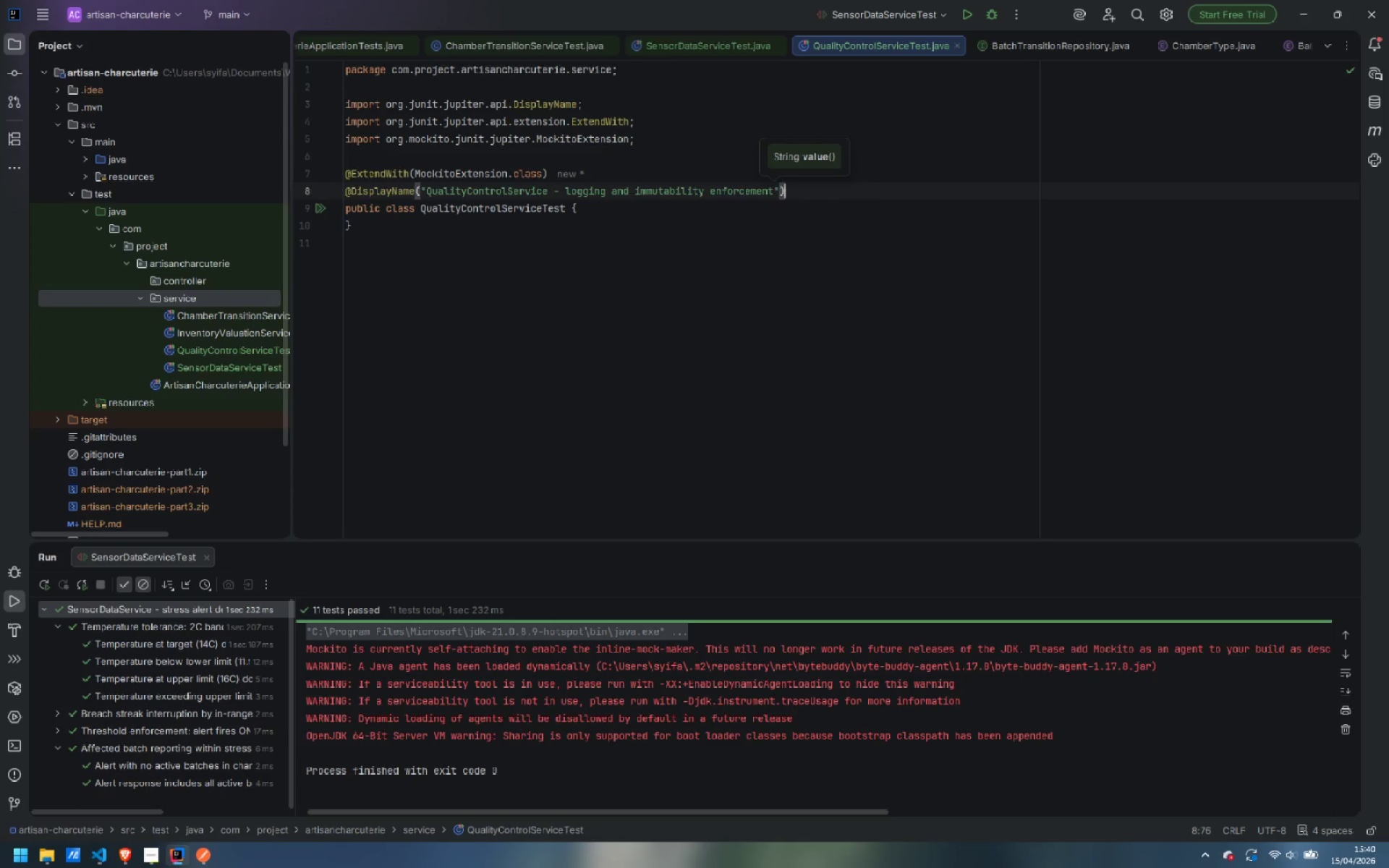 
key(ArrowRight)
 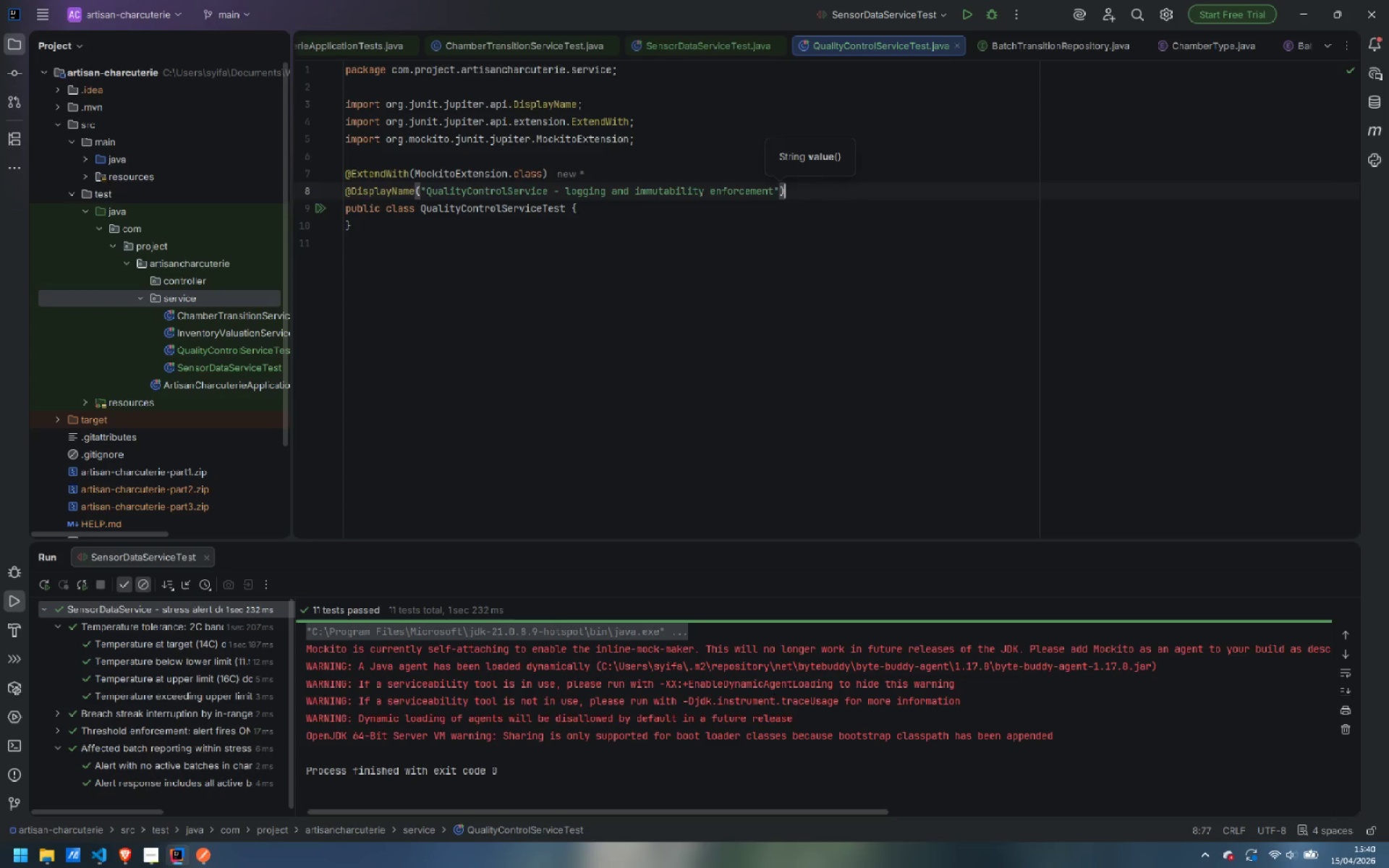 
key(ArrowDown)
 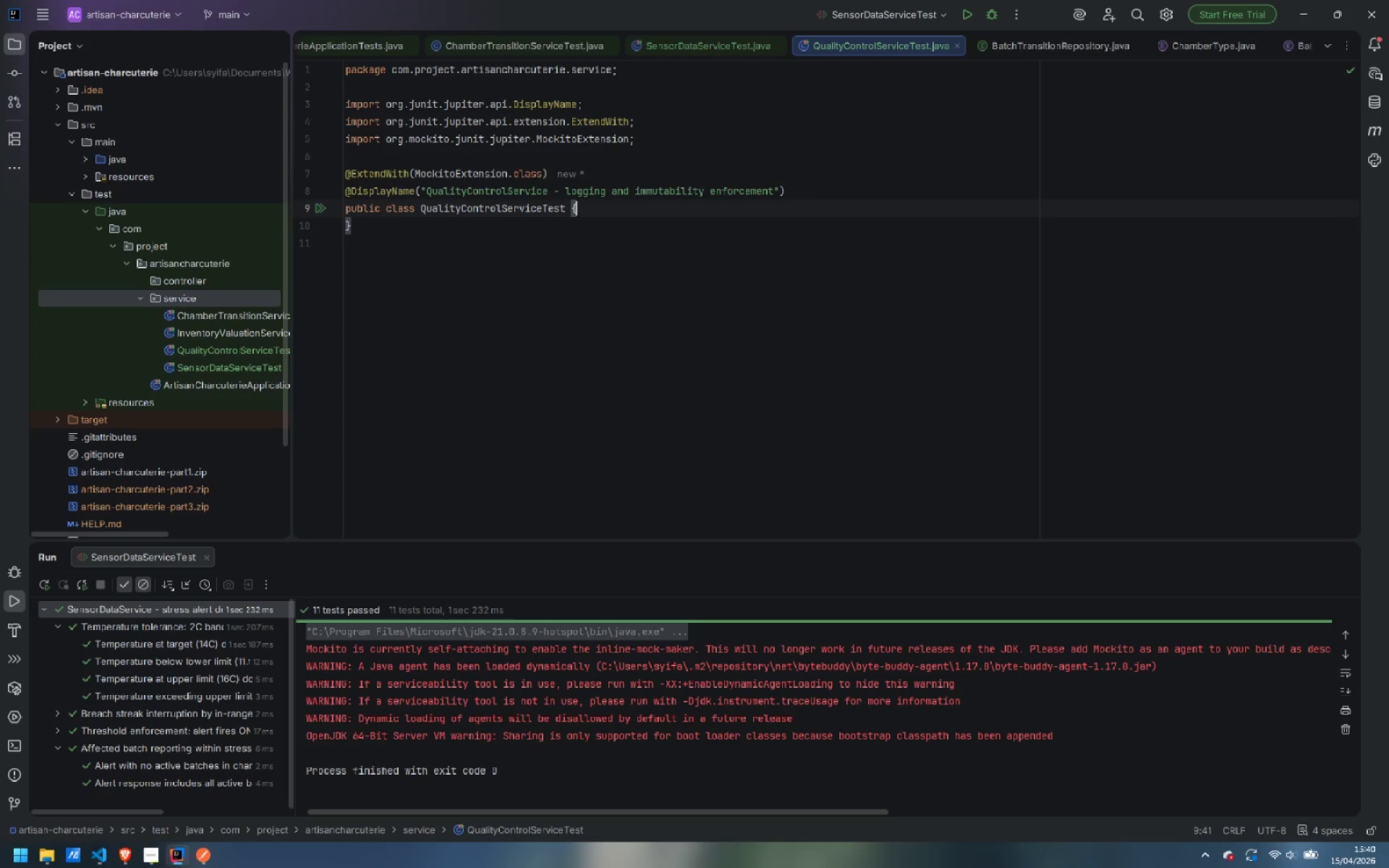 
key(Enter)
 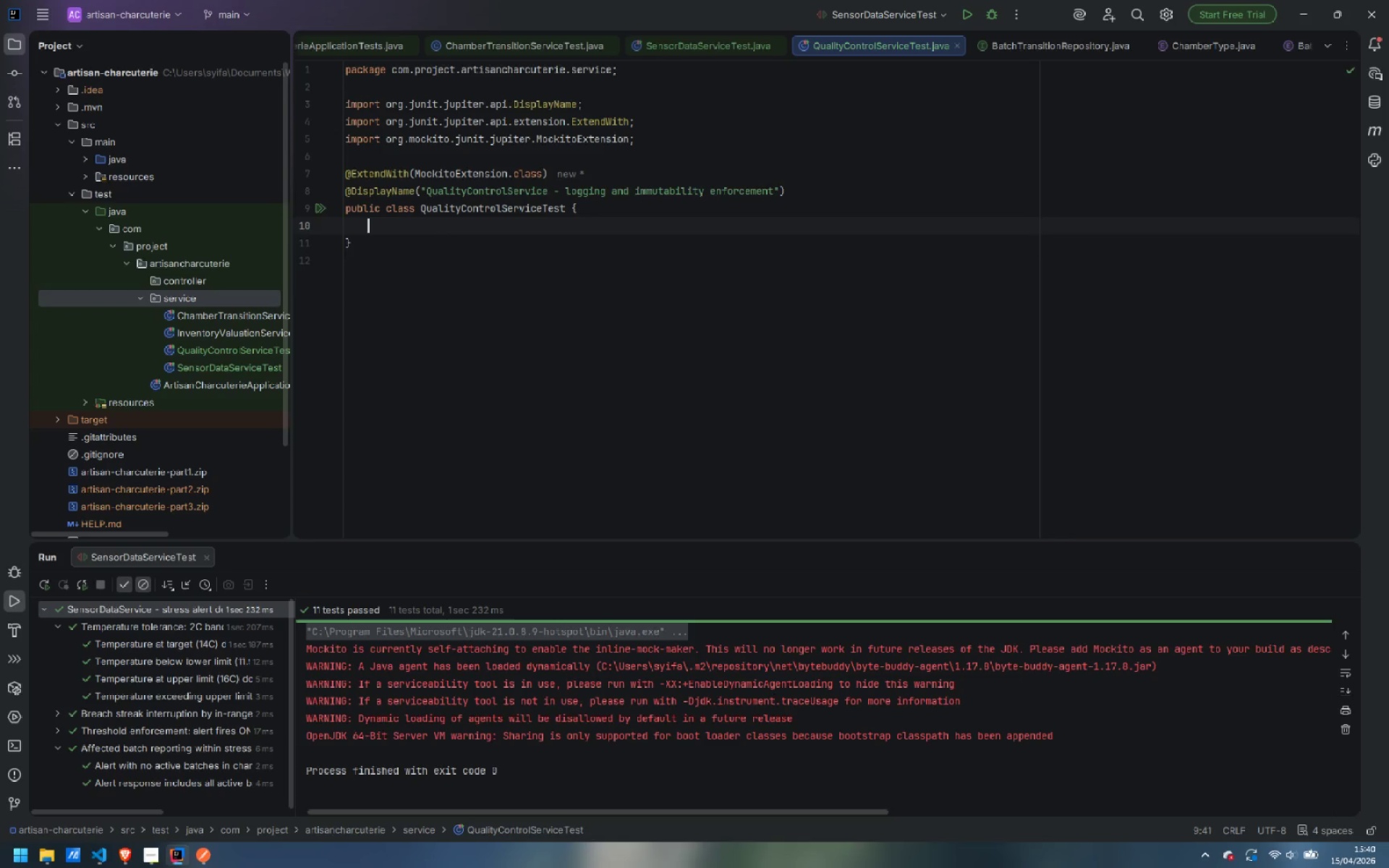 
key(Enter)
 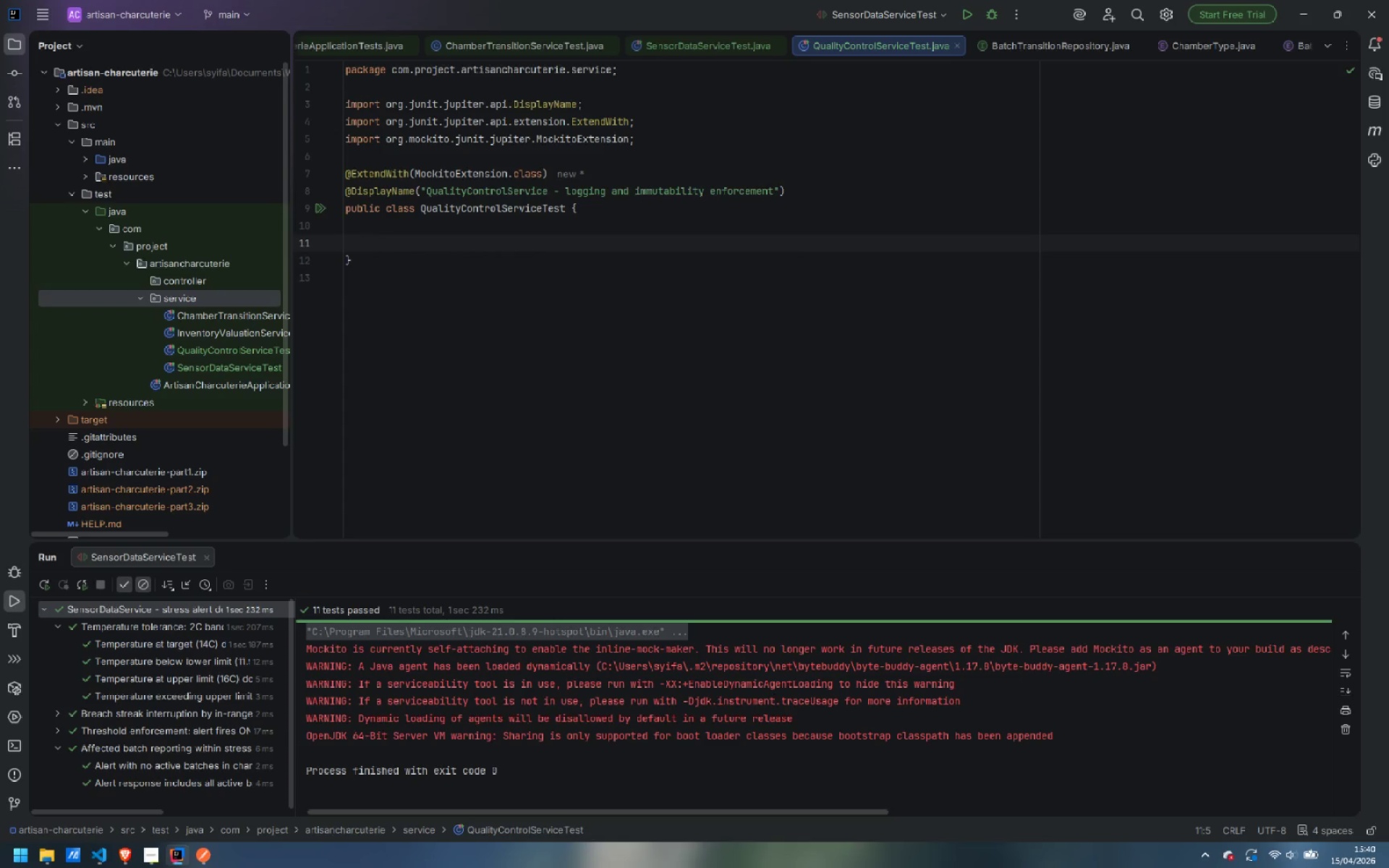 
type(@Mock private)
 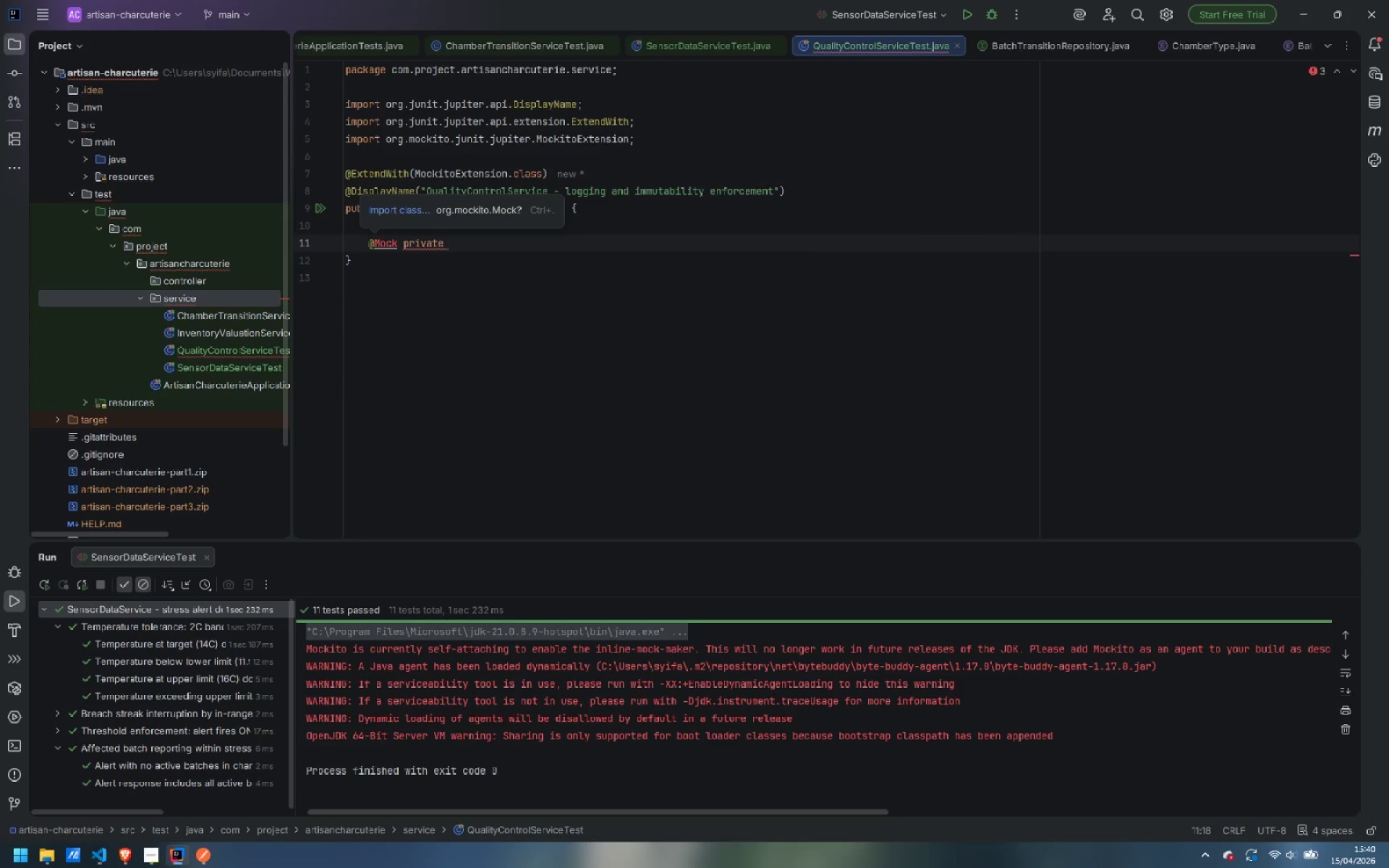 
key(Control+Period)
 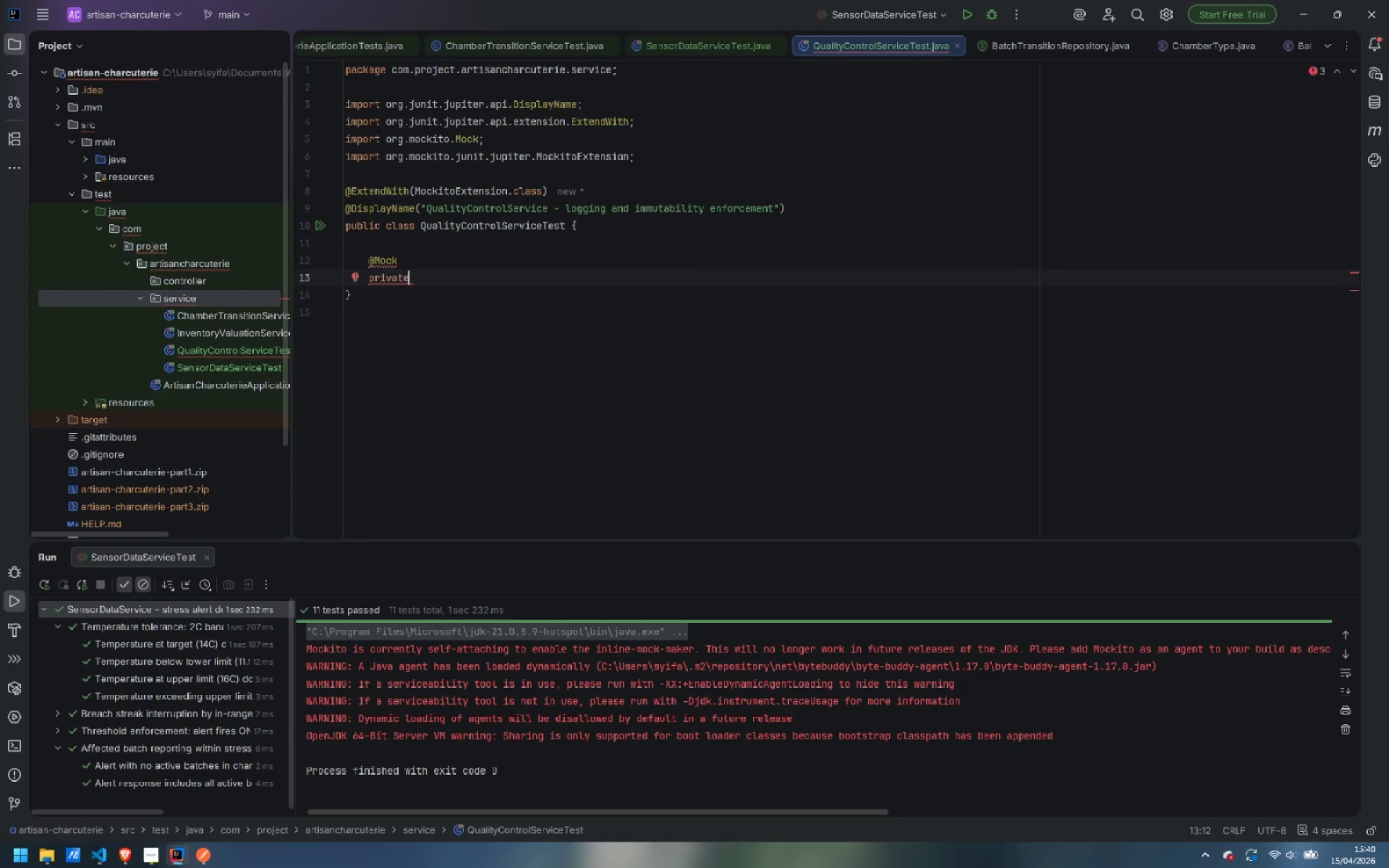 
key(Control+ArrowLeft)
 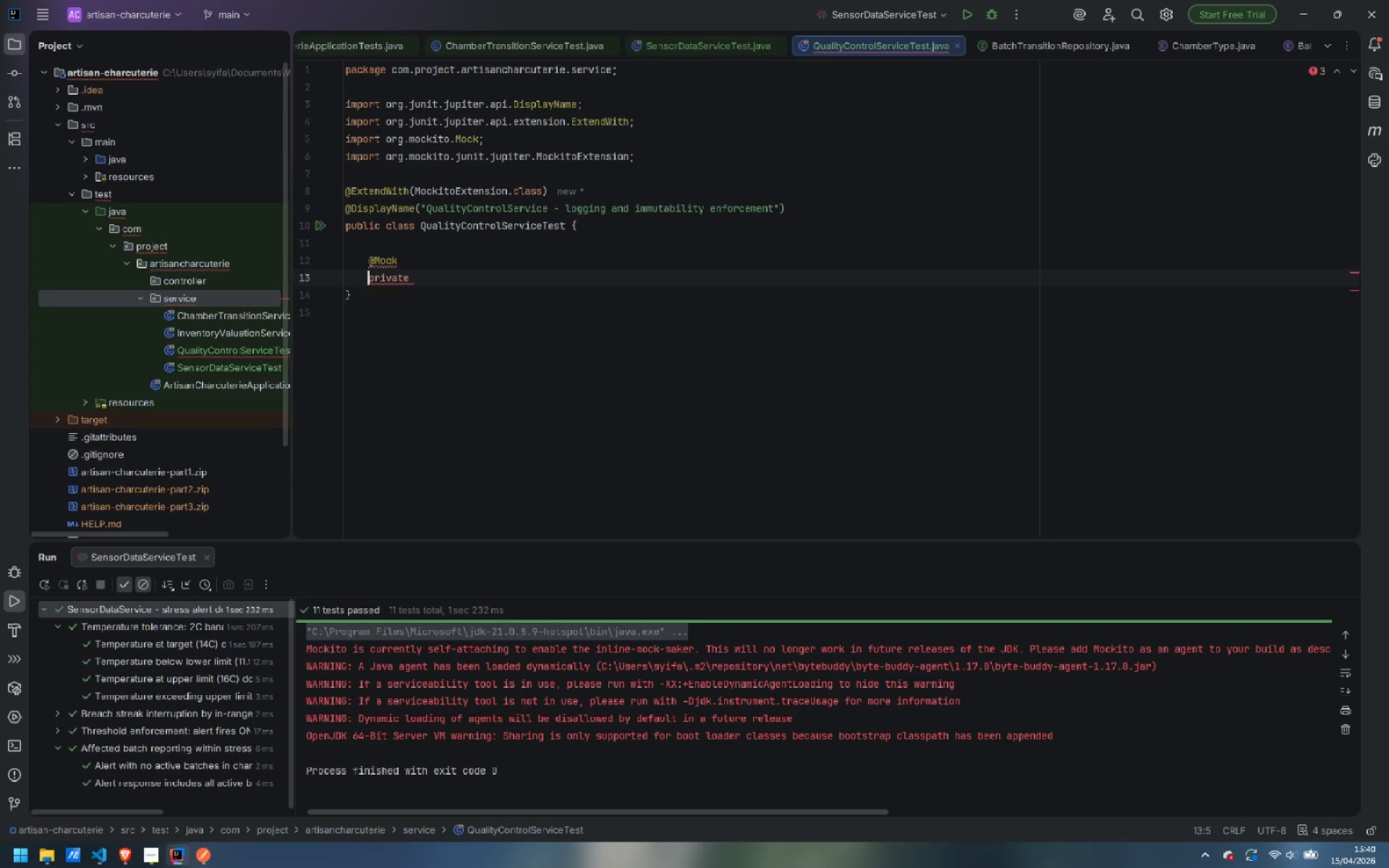 
key(Backspace)
 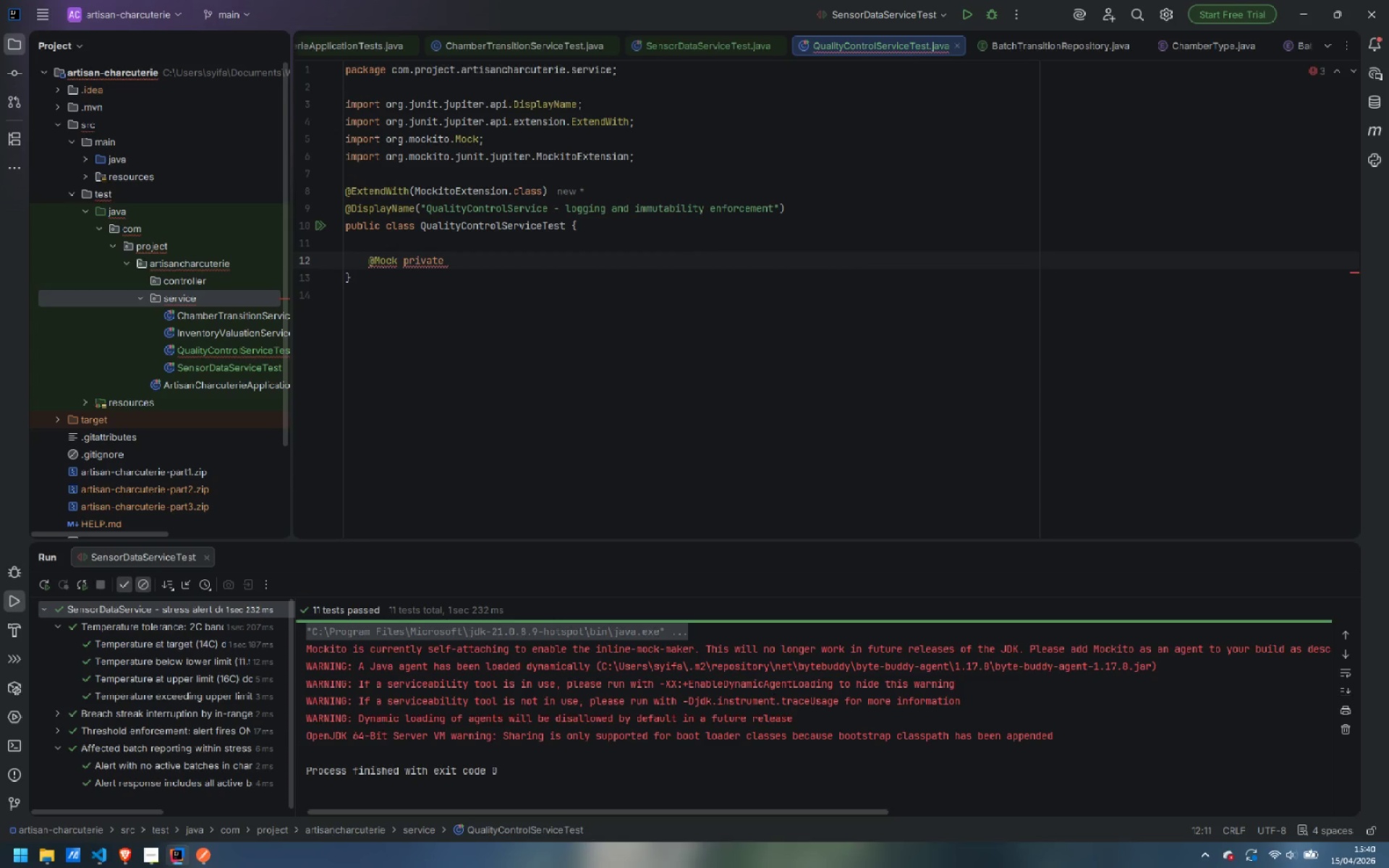 
key(Control+ArrowRight)
 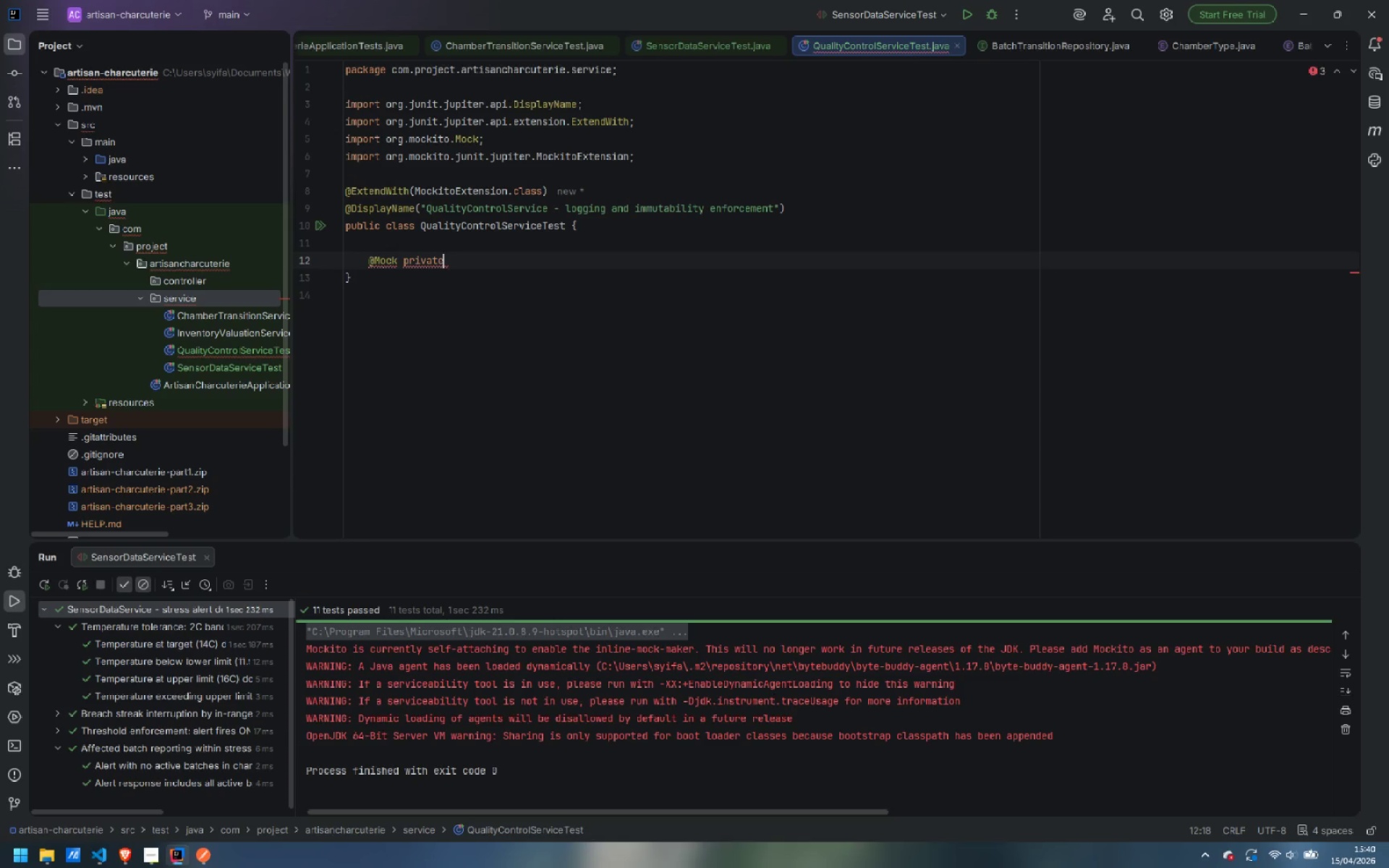 
type( Quality)
 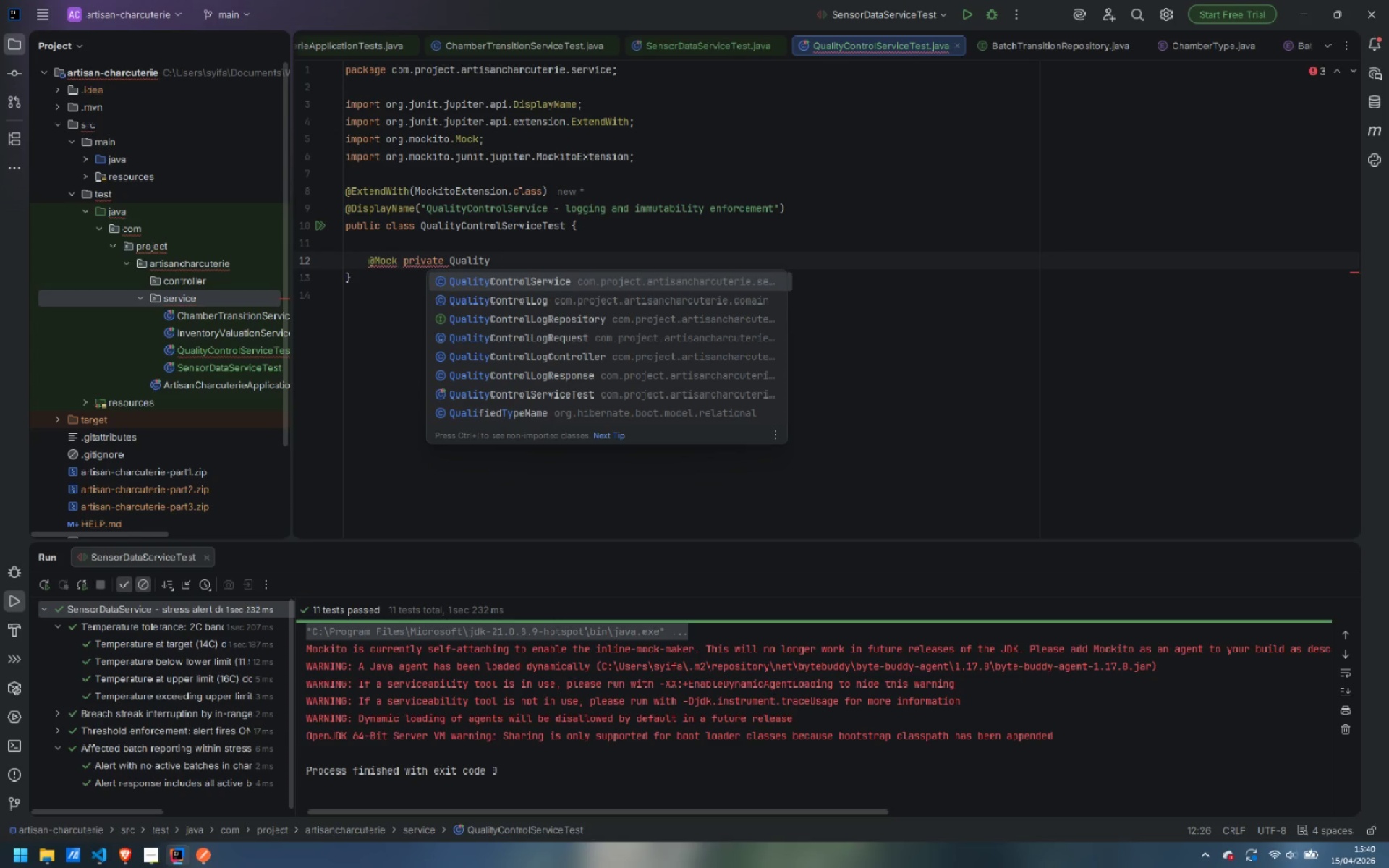 
key(ArrowDown)
 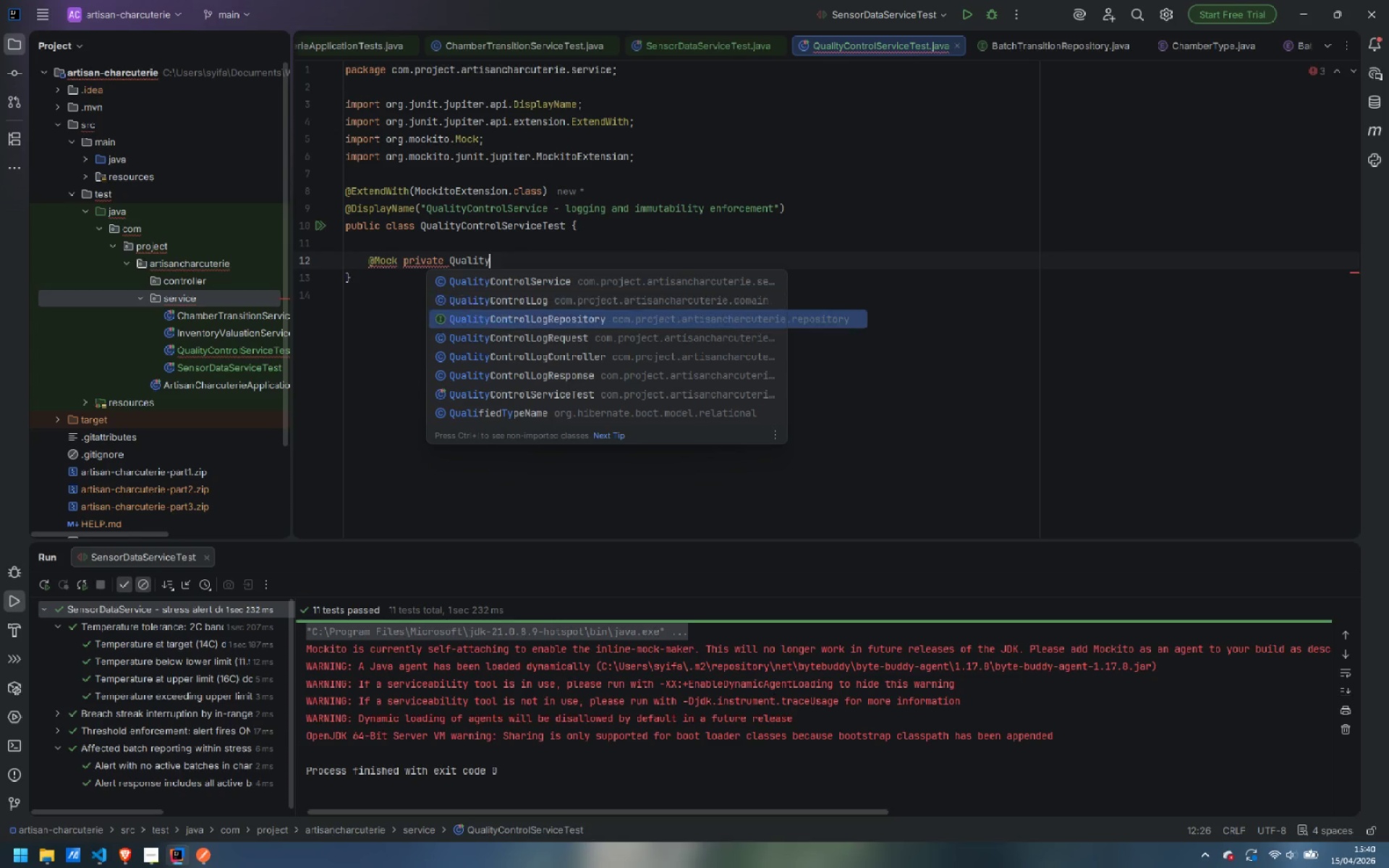 
key(ArrowDown)
 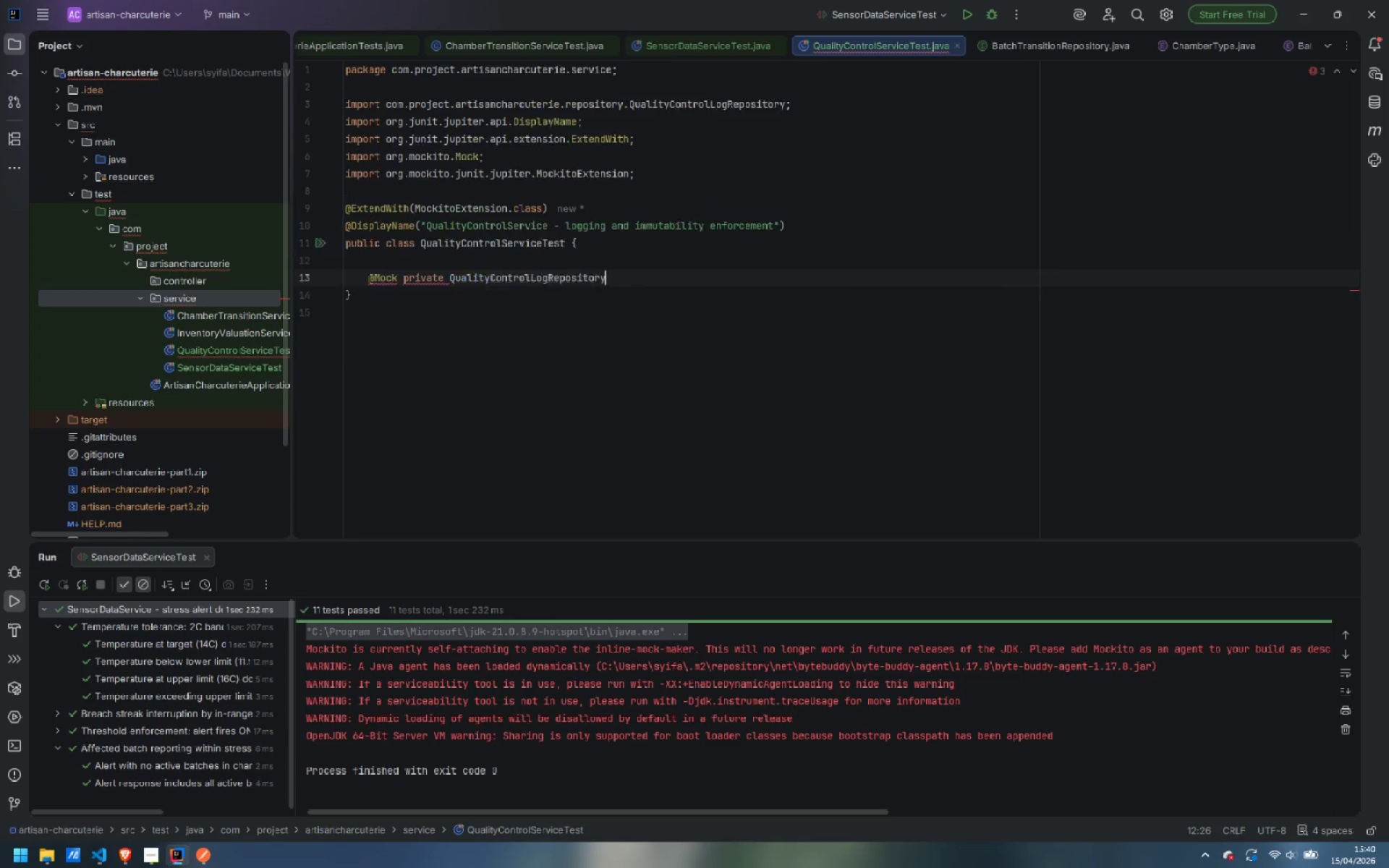 
key(Enter)
 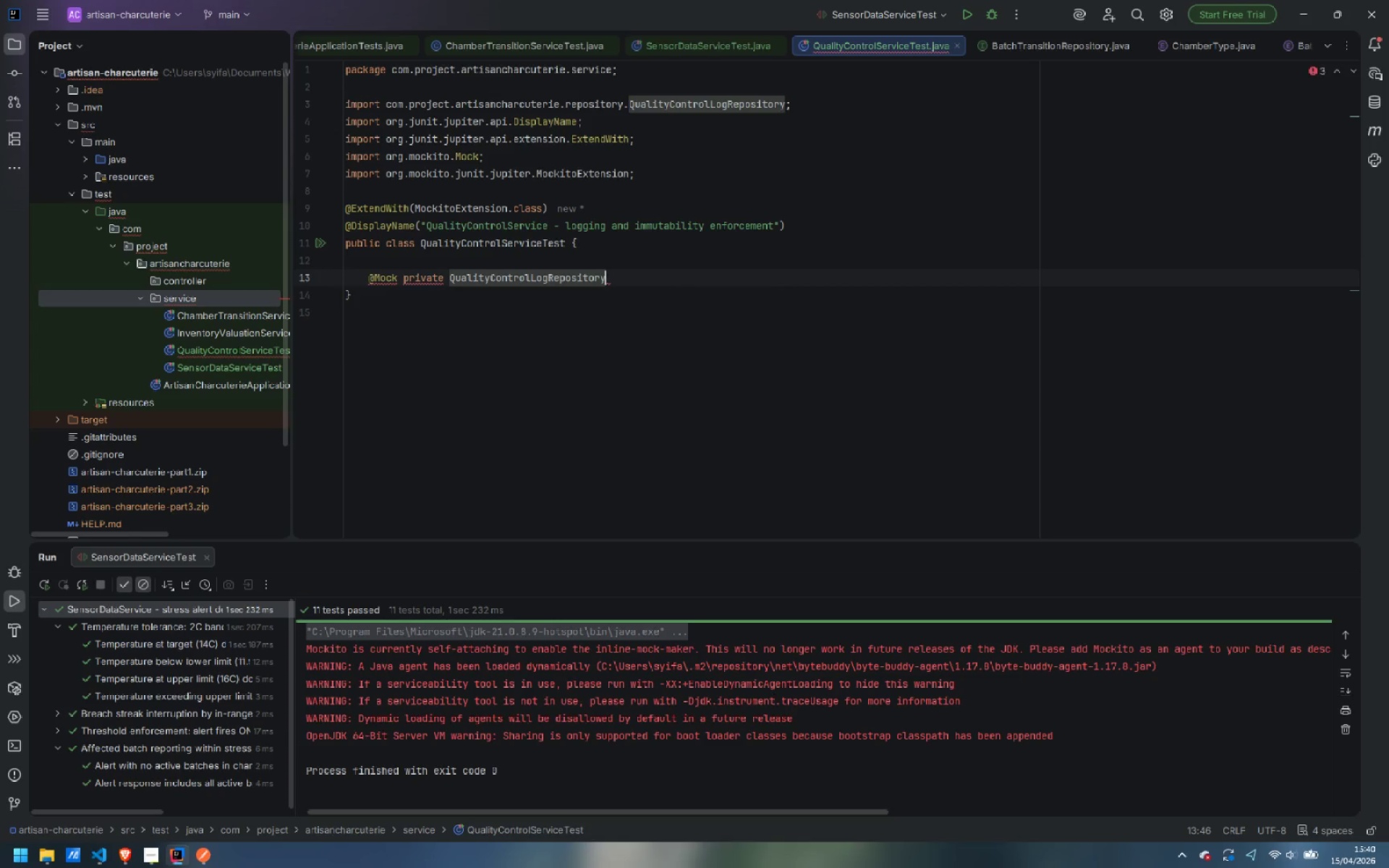 
type( qcLogRepository;)
 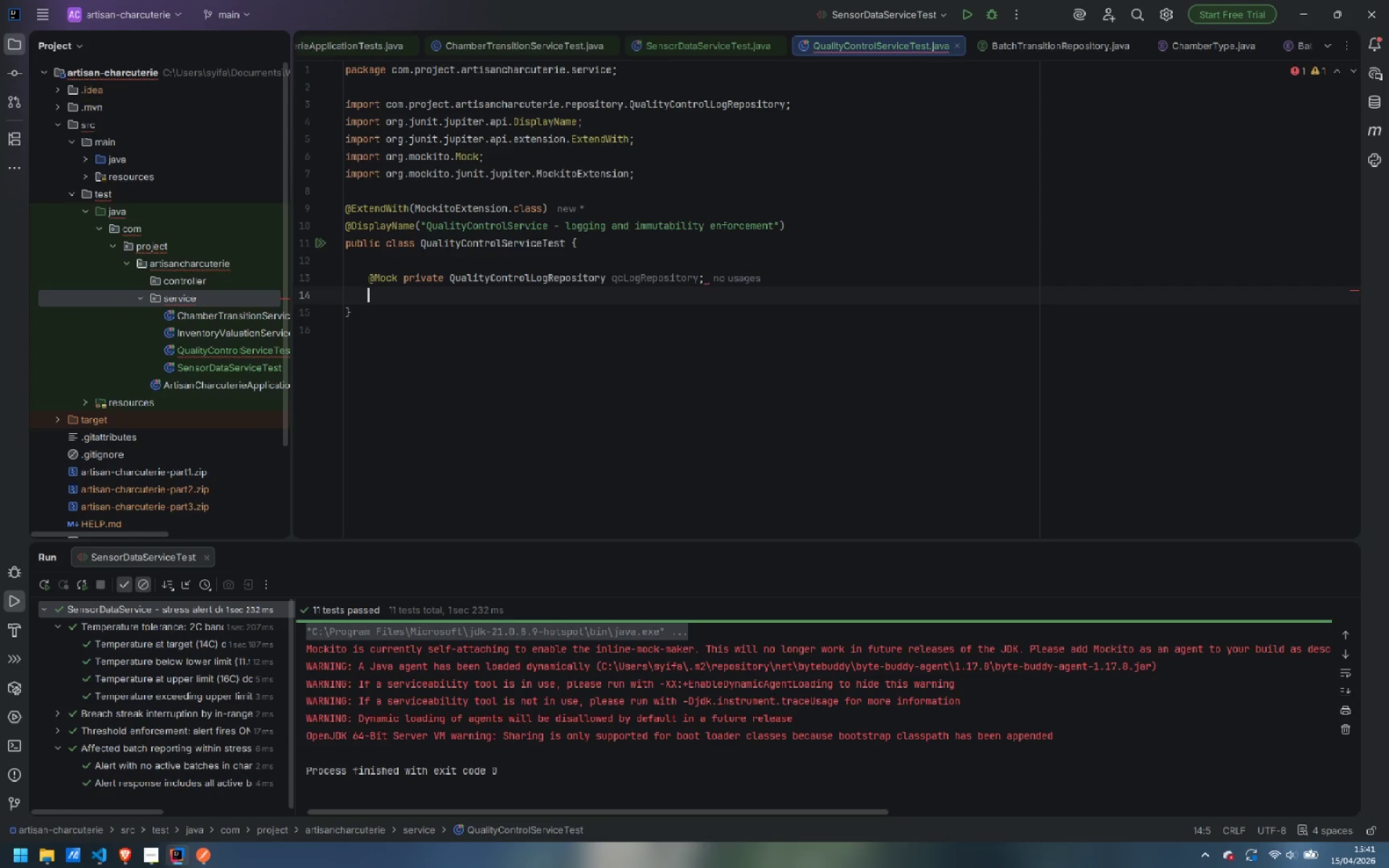 
 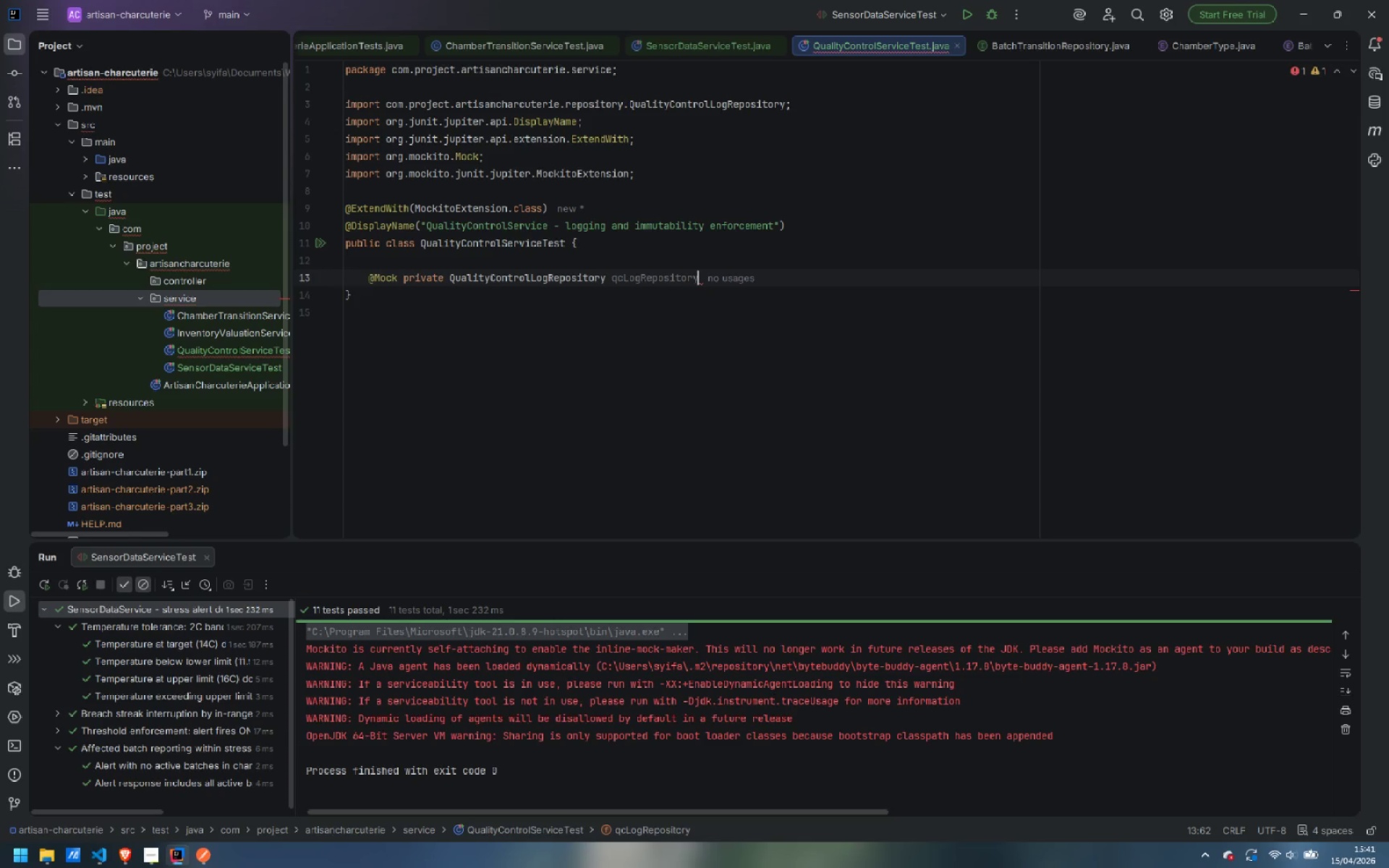 
key(Enter)
 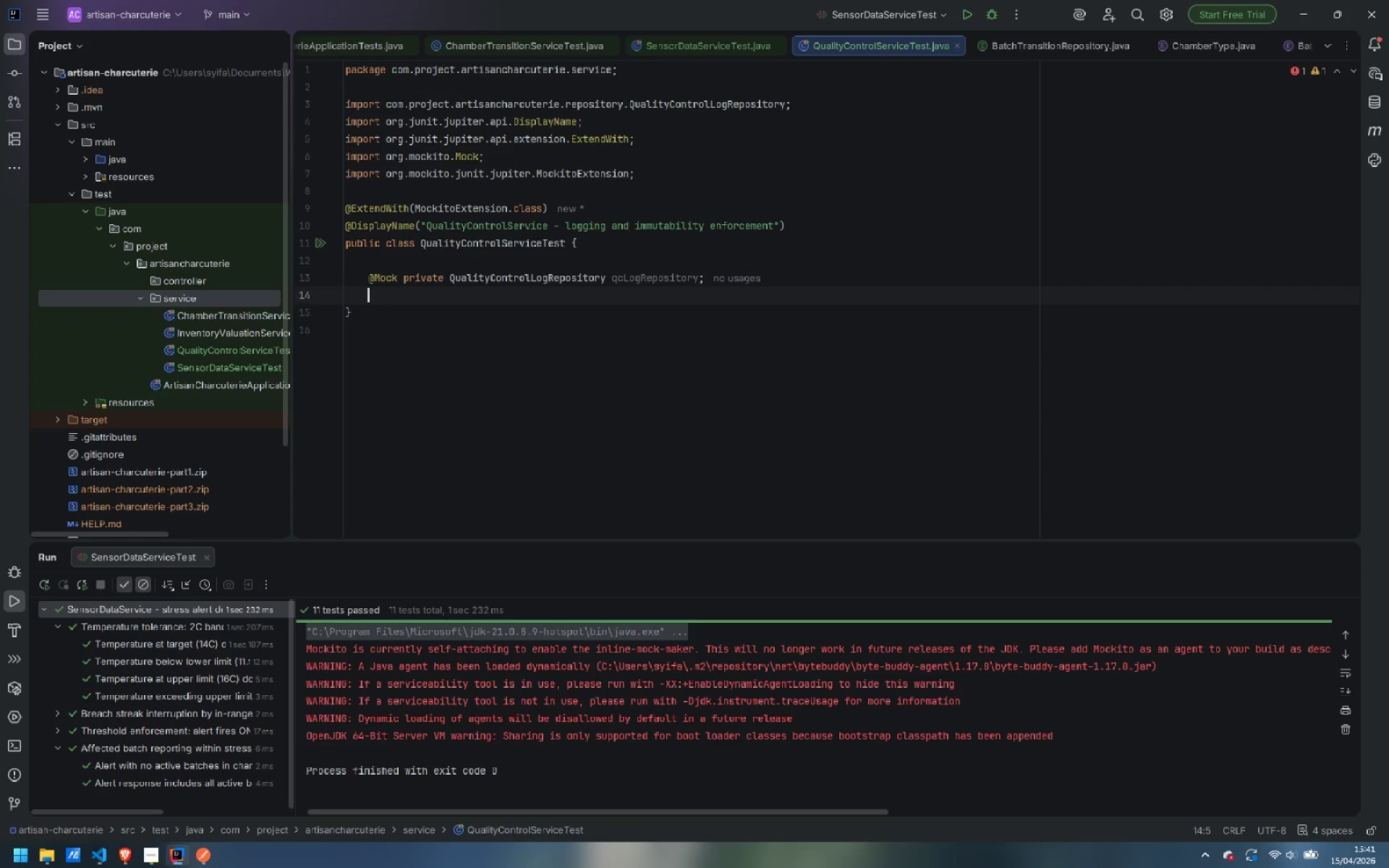 
type(@Mock private BatchSer)
 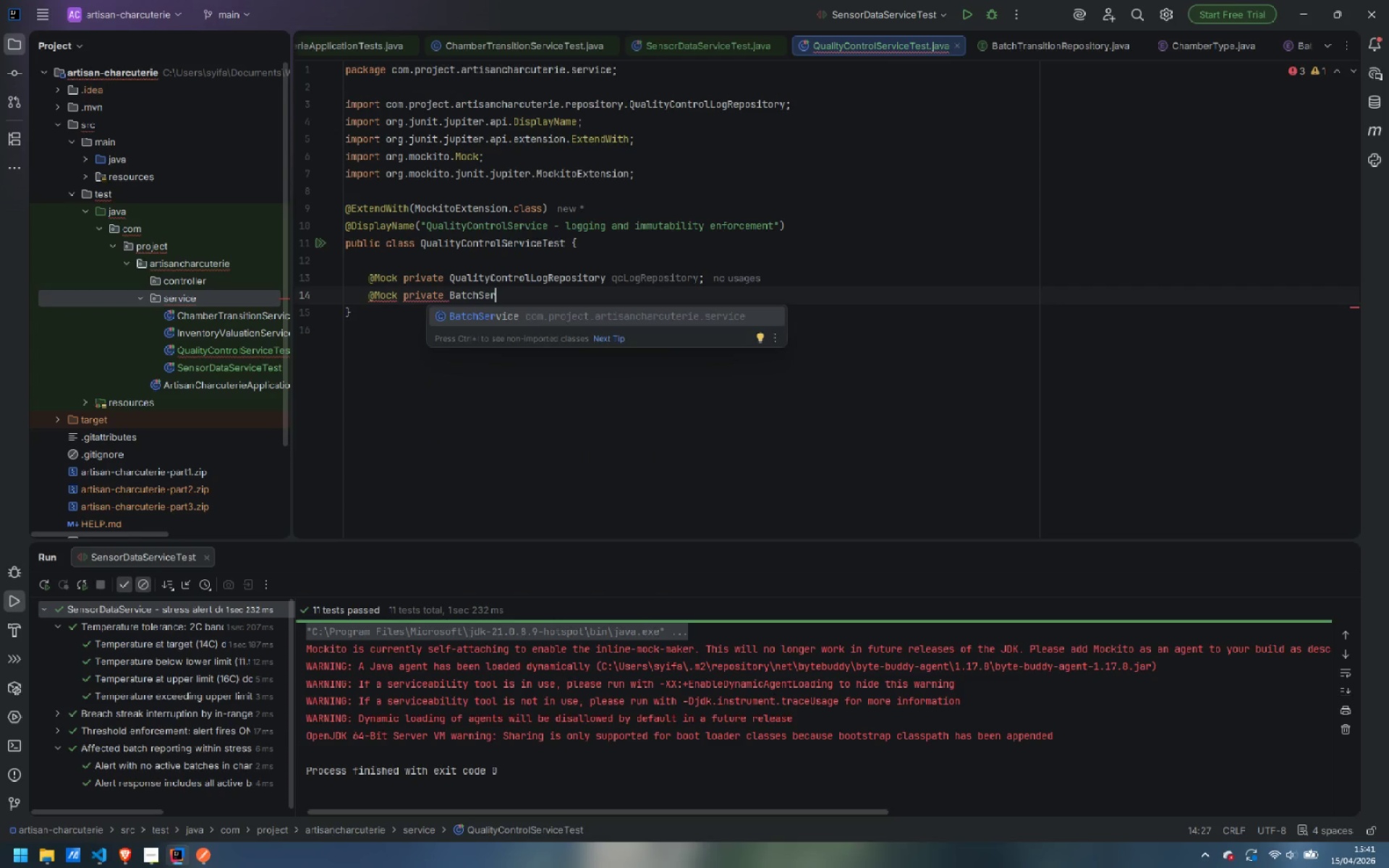 
key(Enter)
 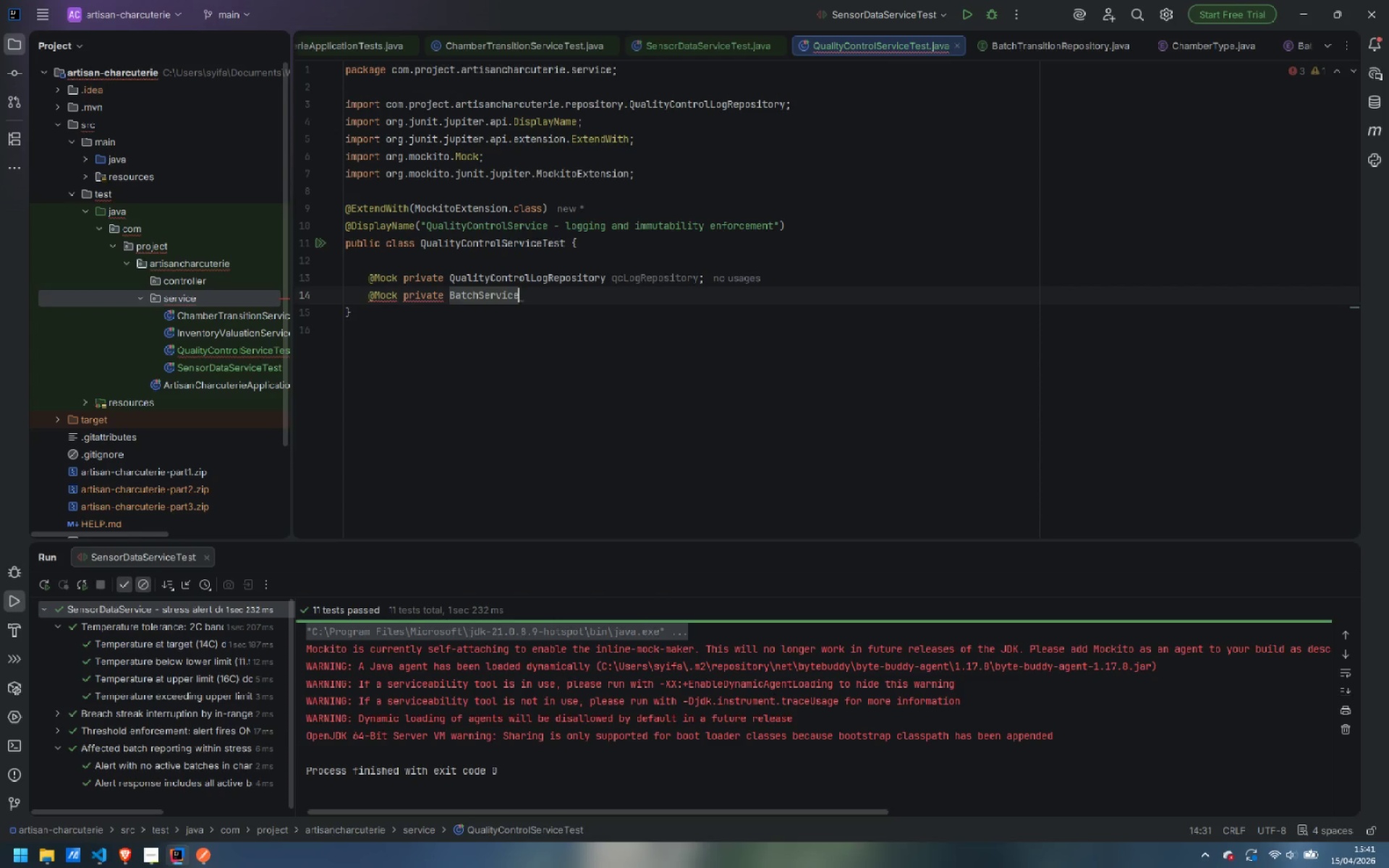 
type( batchService;)
 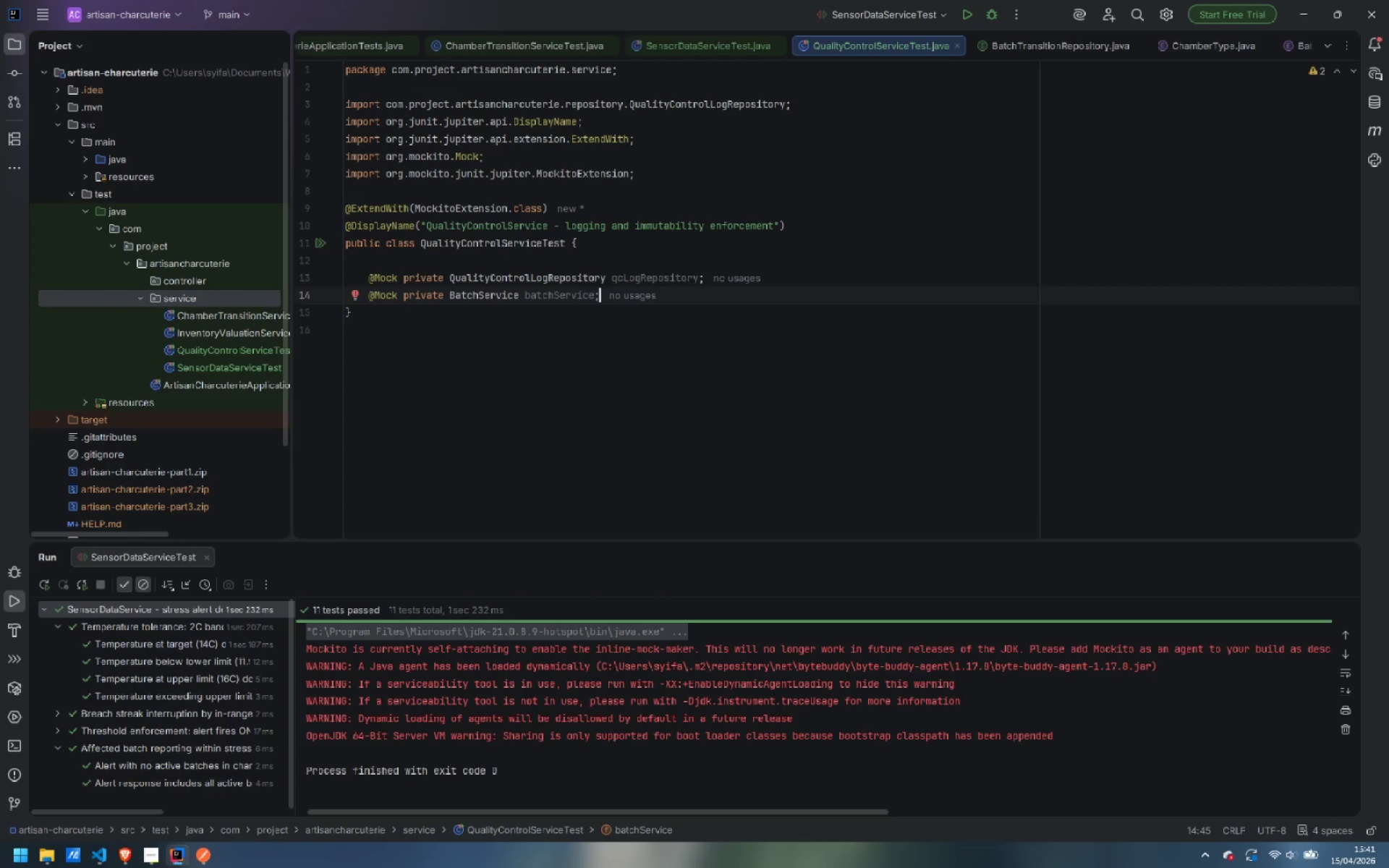 
key(Enter)
 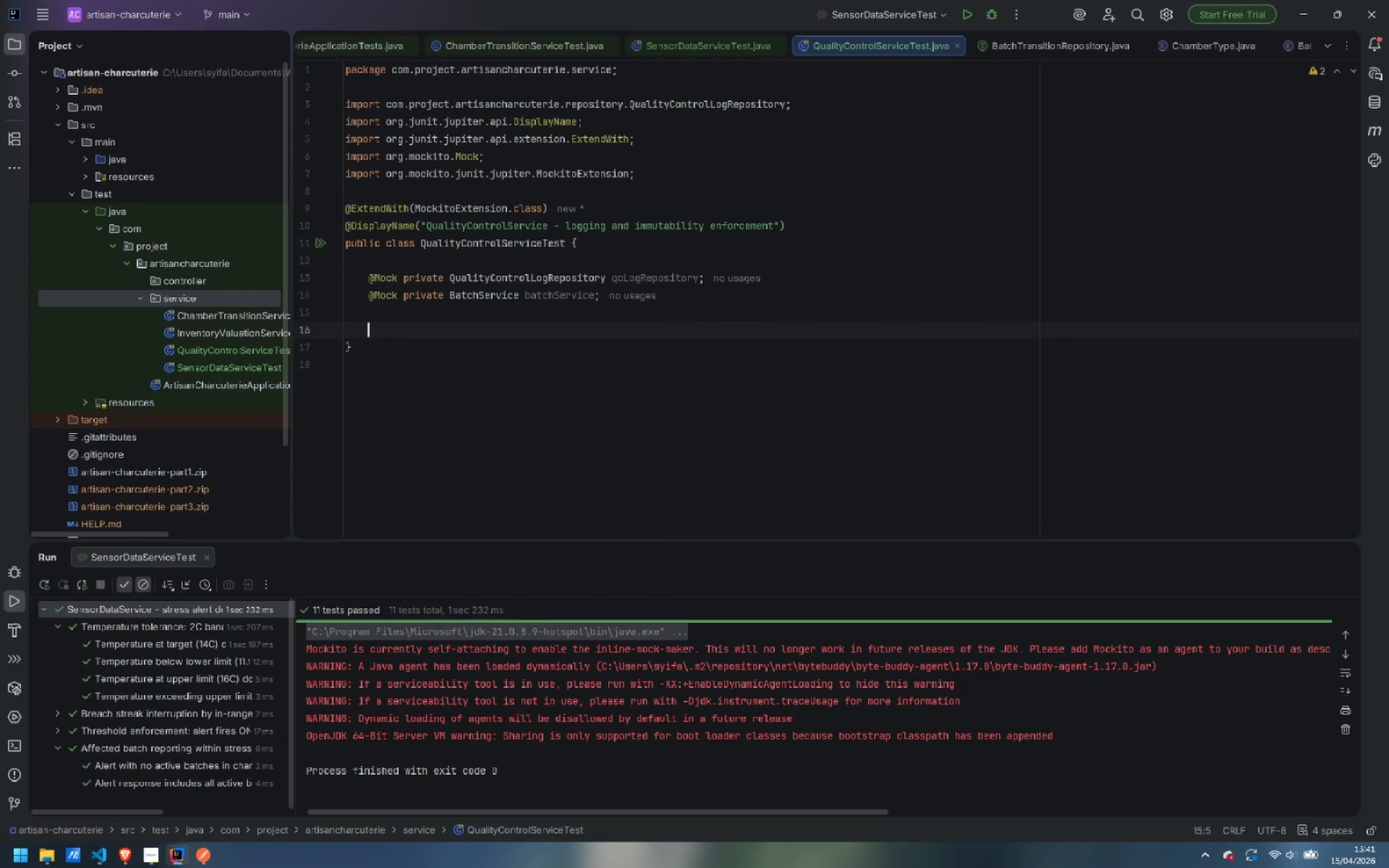 
key(Enter)
 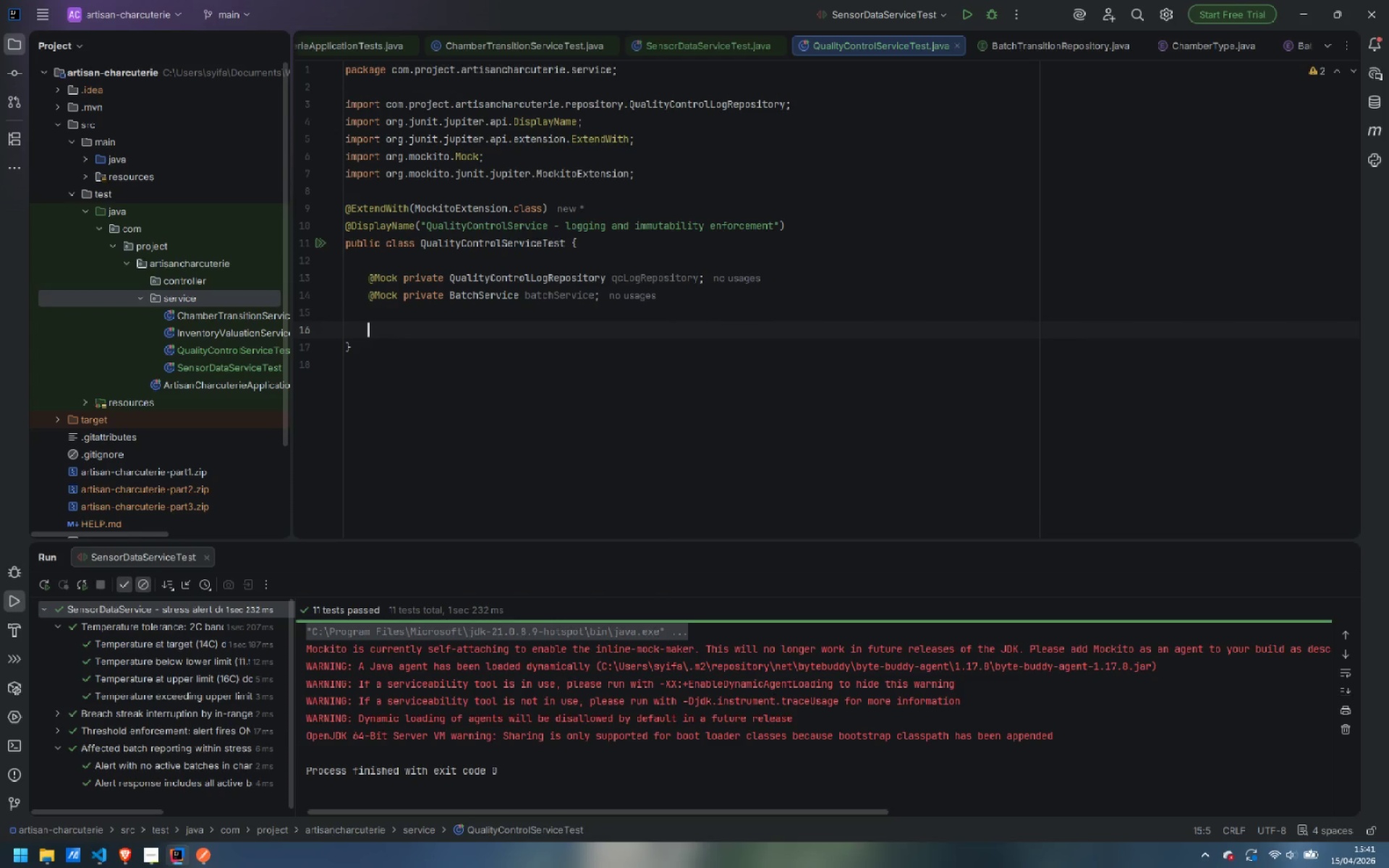 
type(@Inject)
 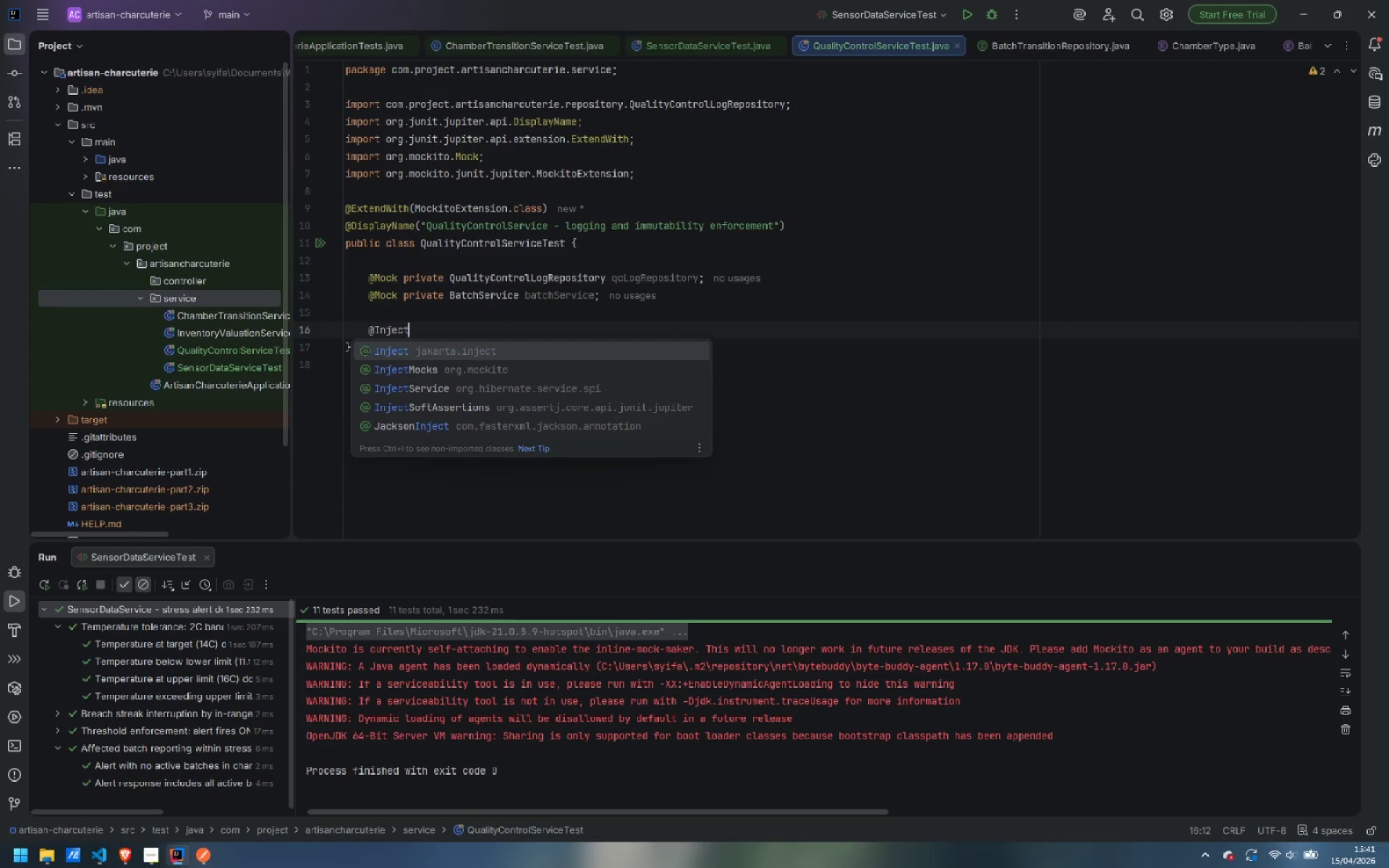 
key(Enter)
 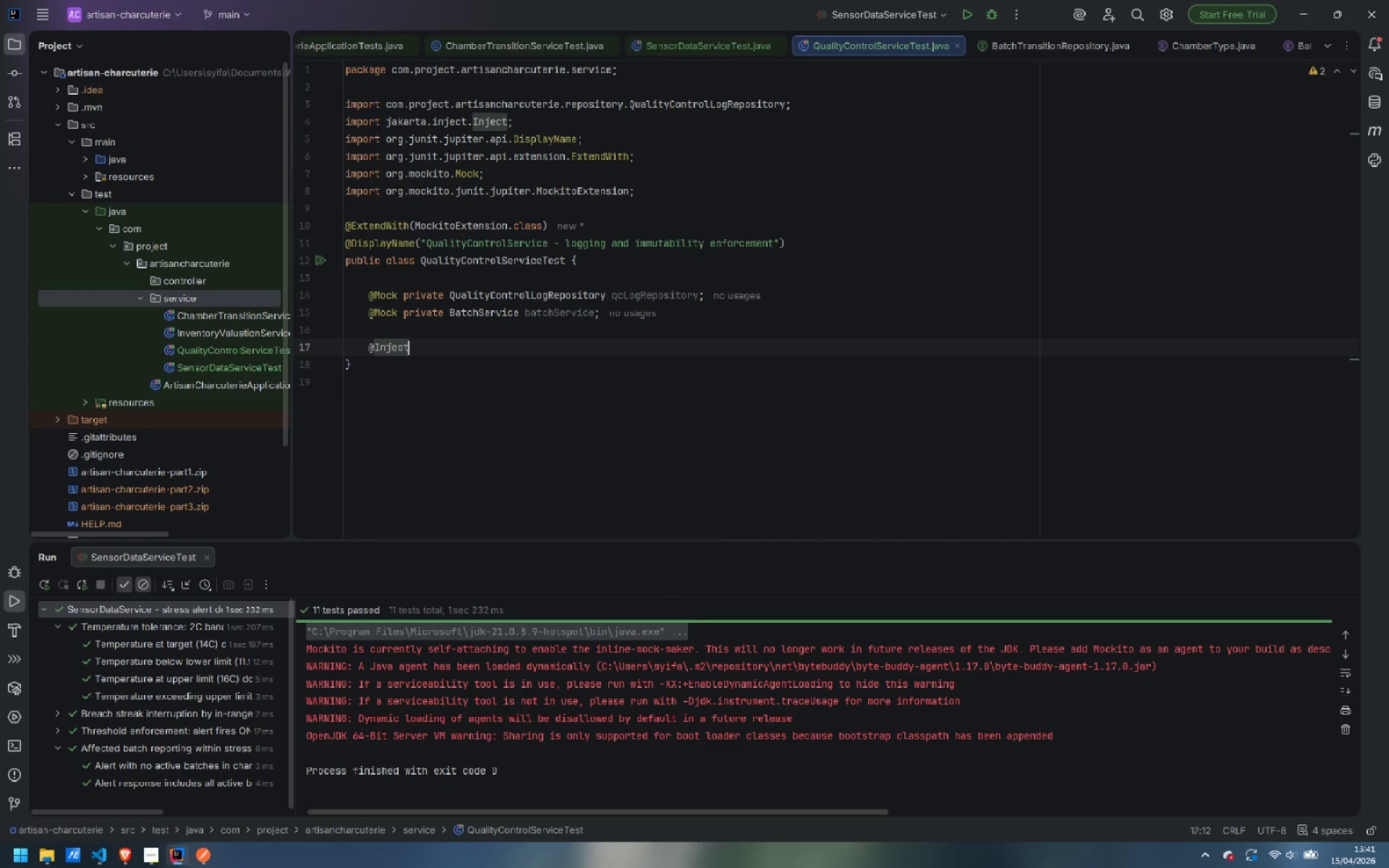 
key(Control+Z)
 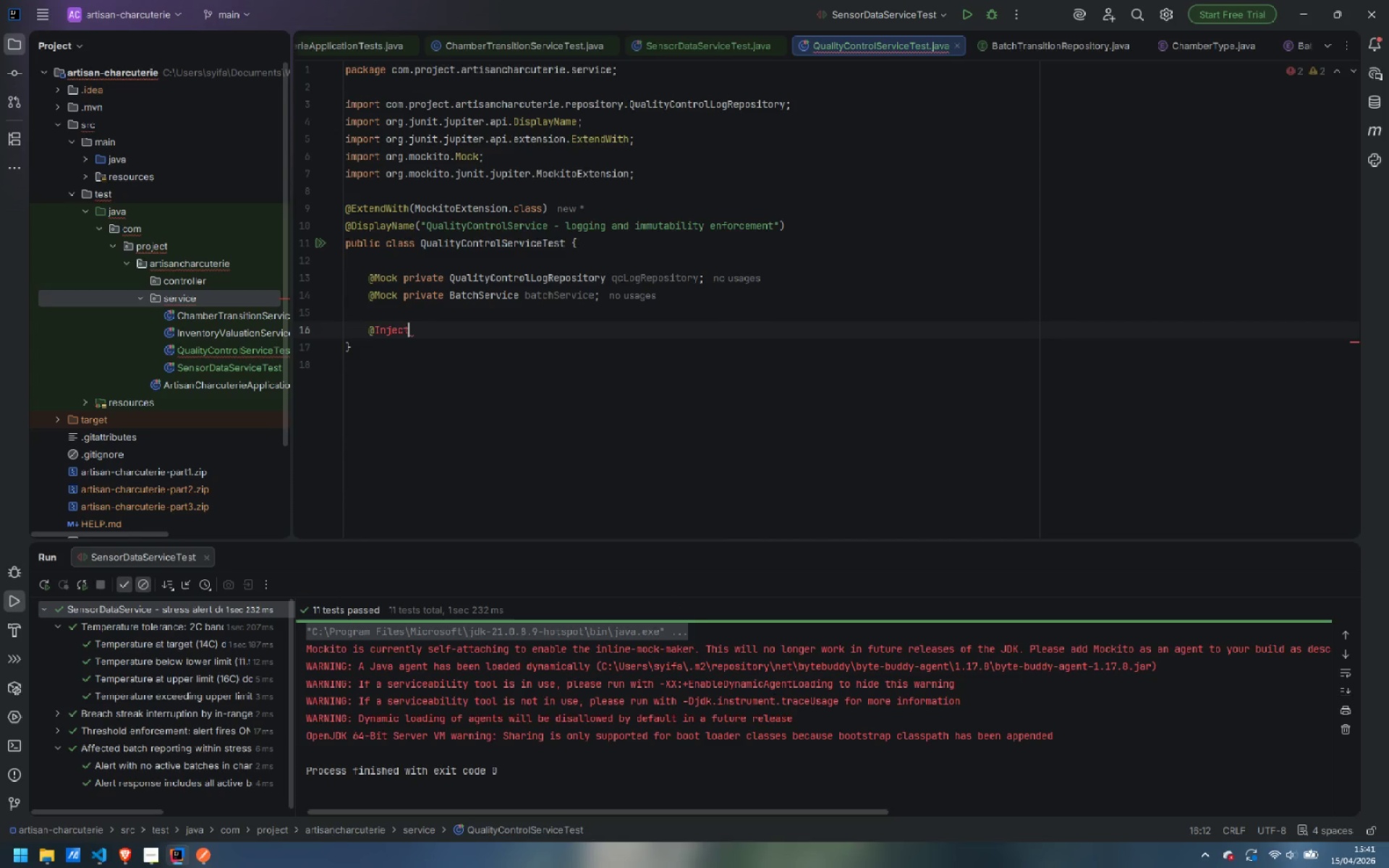 
type(Mo)
 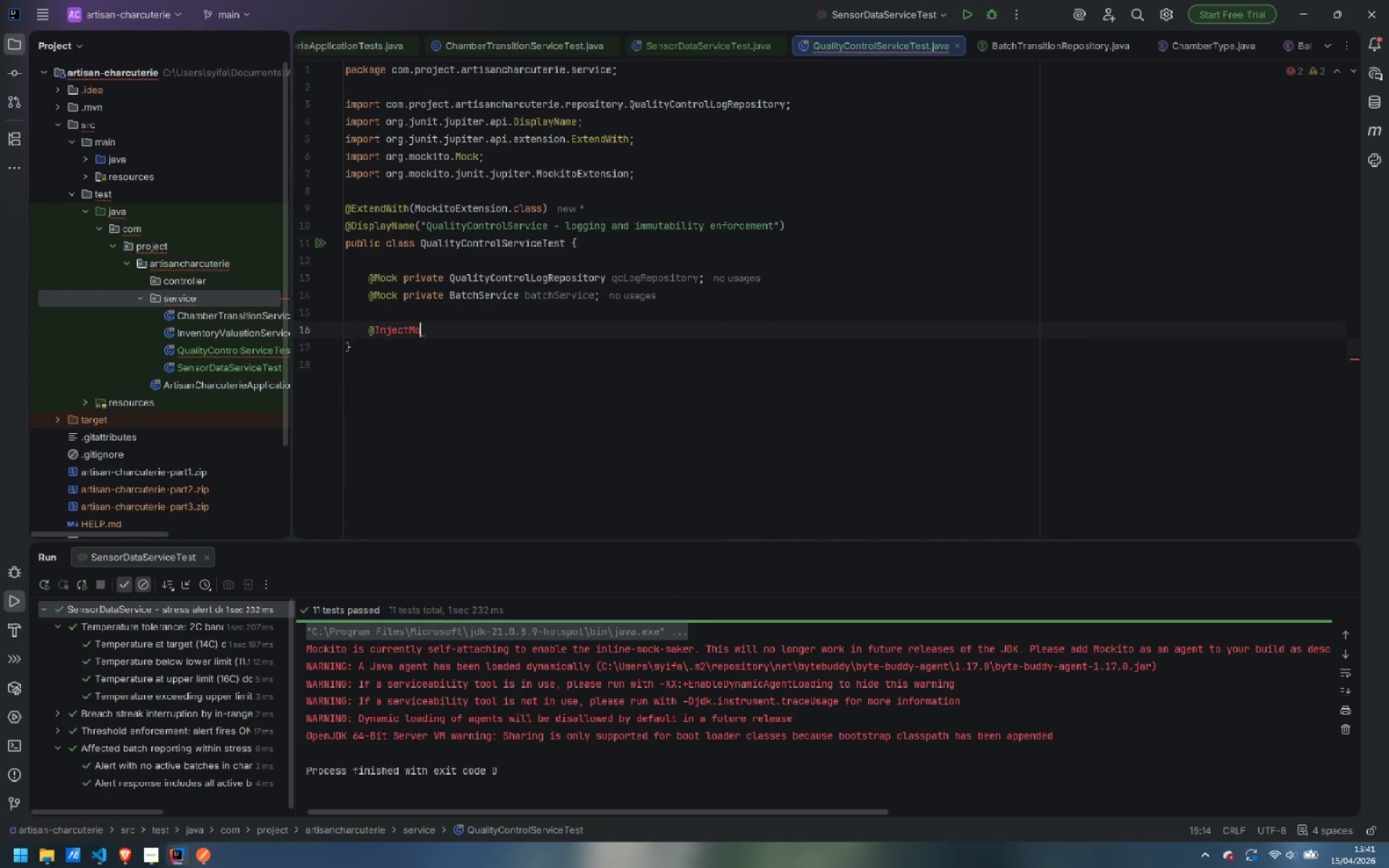 
key(Enter)
 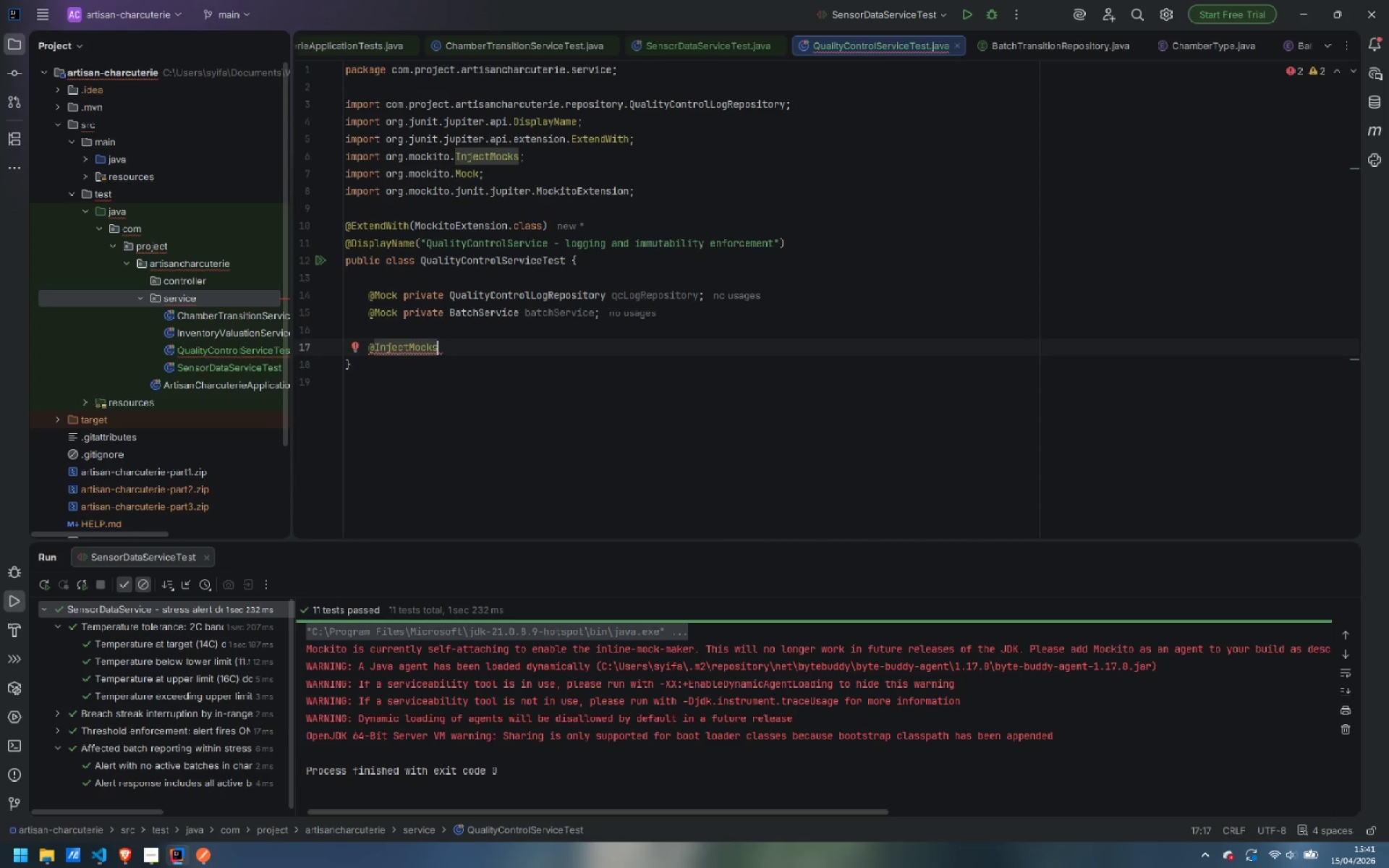 
key(Enter)
 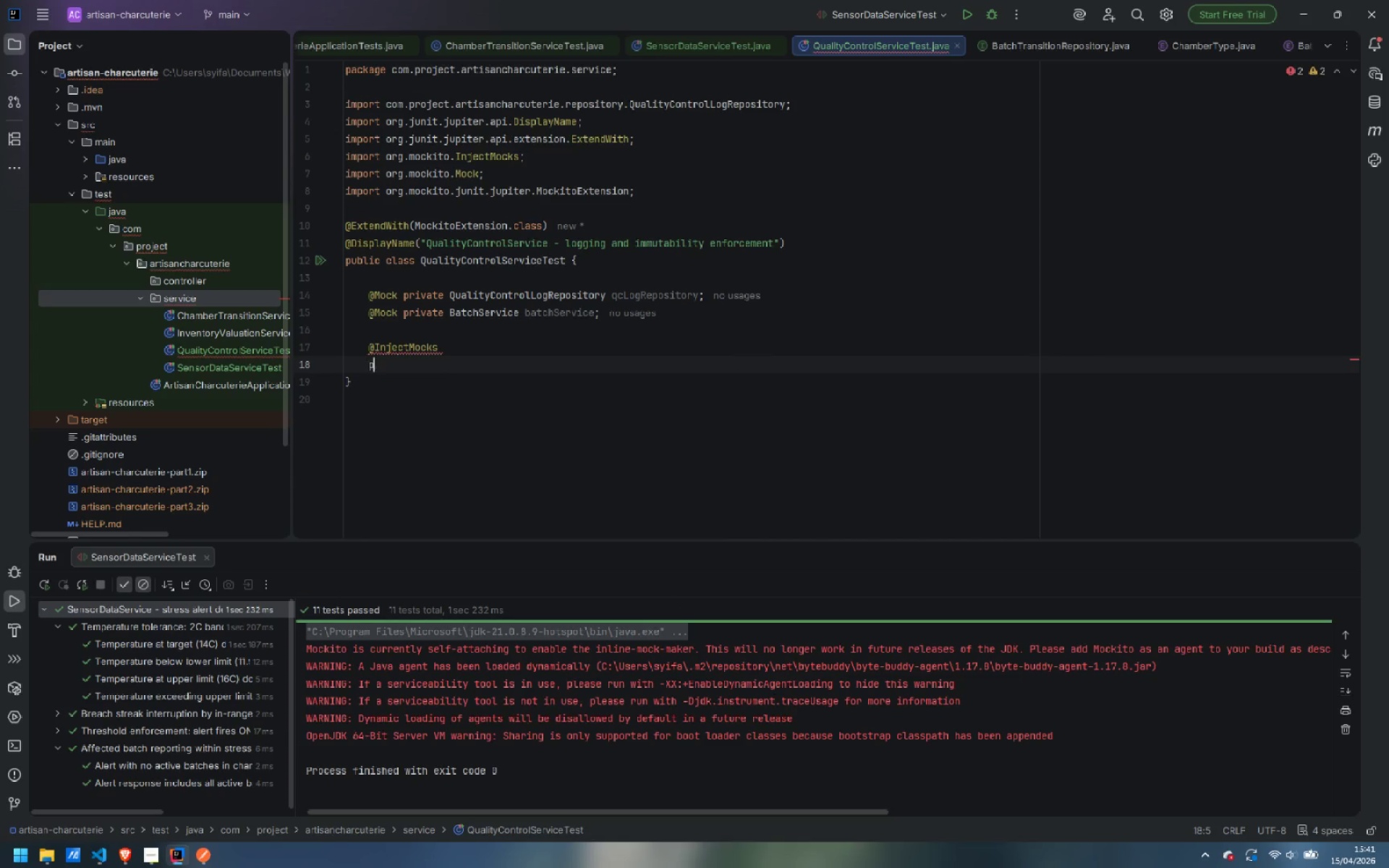 
type(private )
 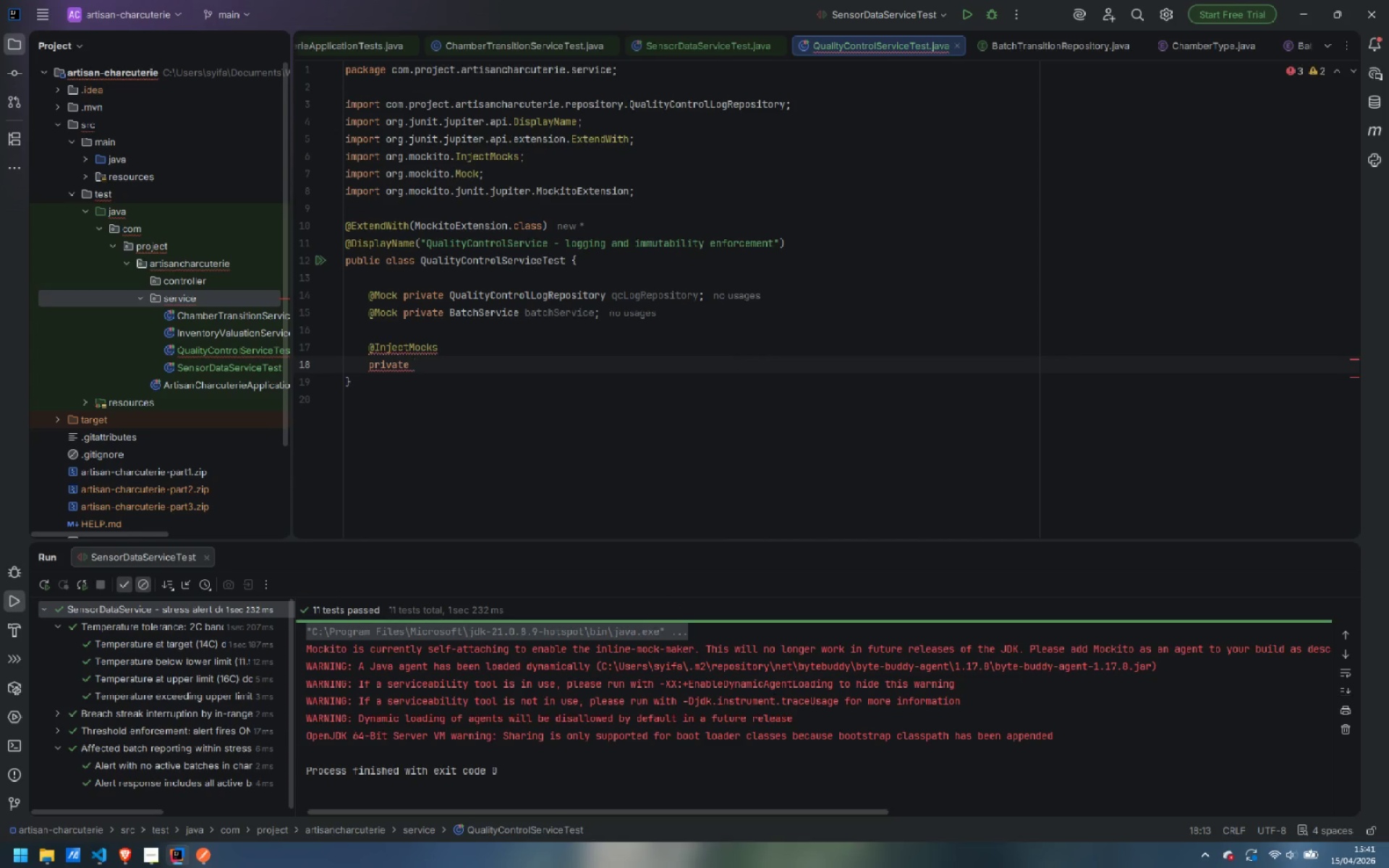 
type(Quali)
 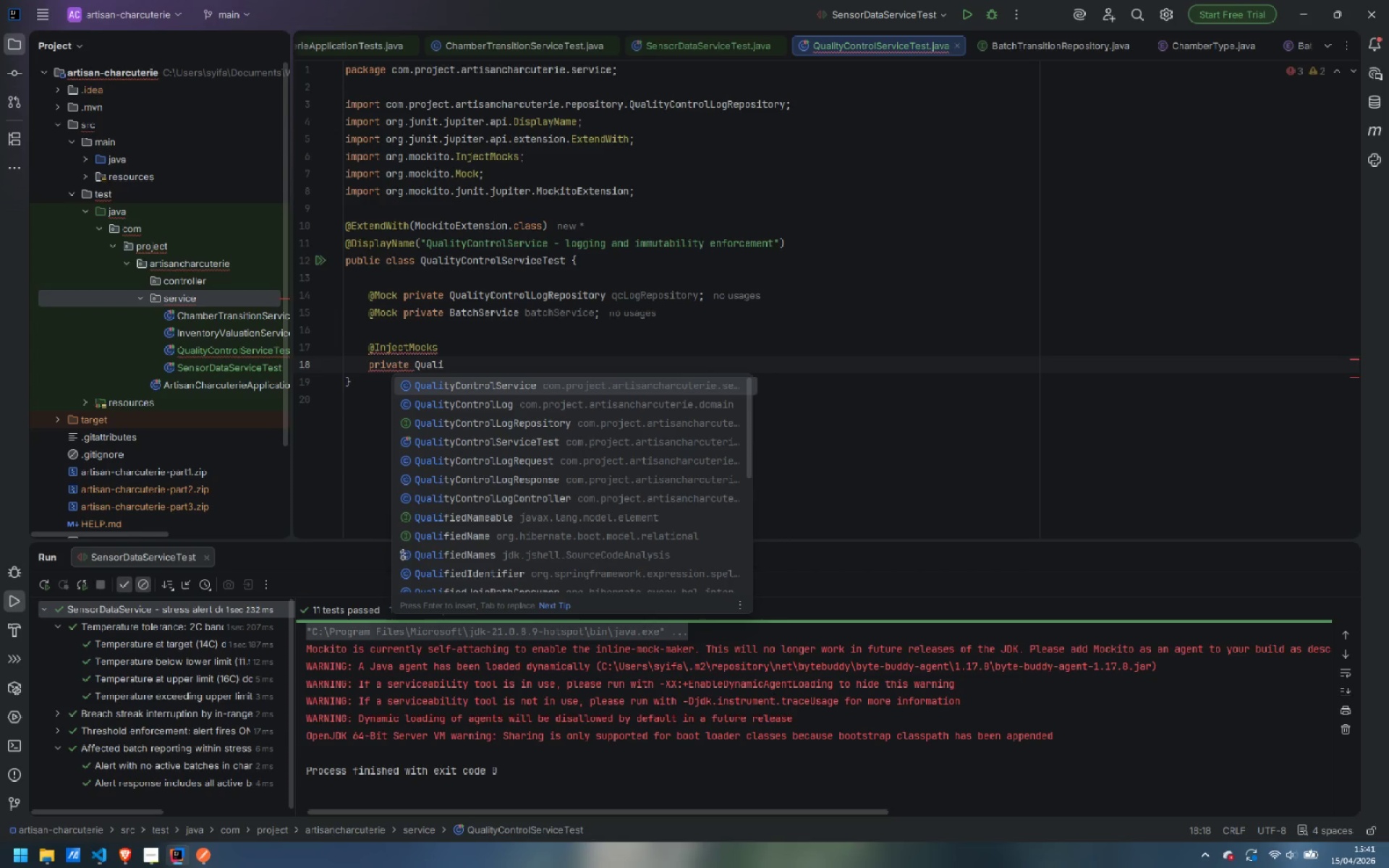 
key(Enter)
 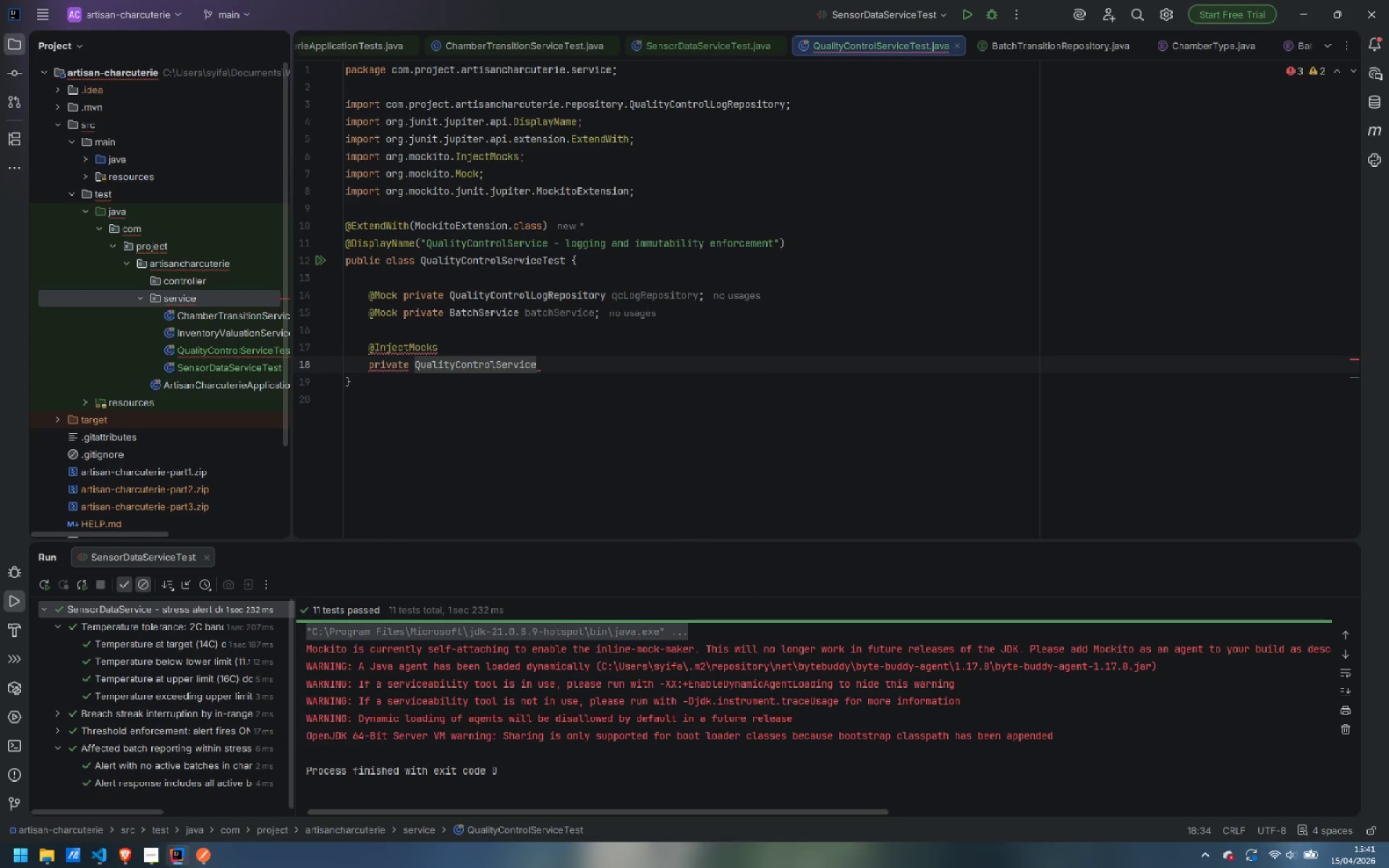 
type( qcService;)
 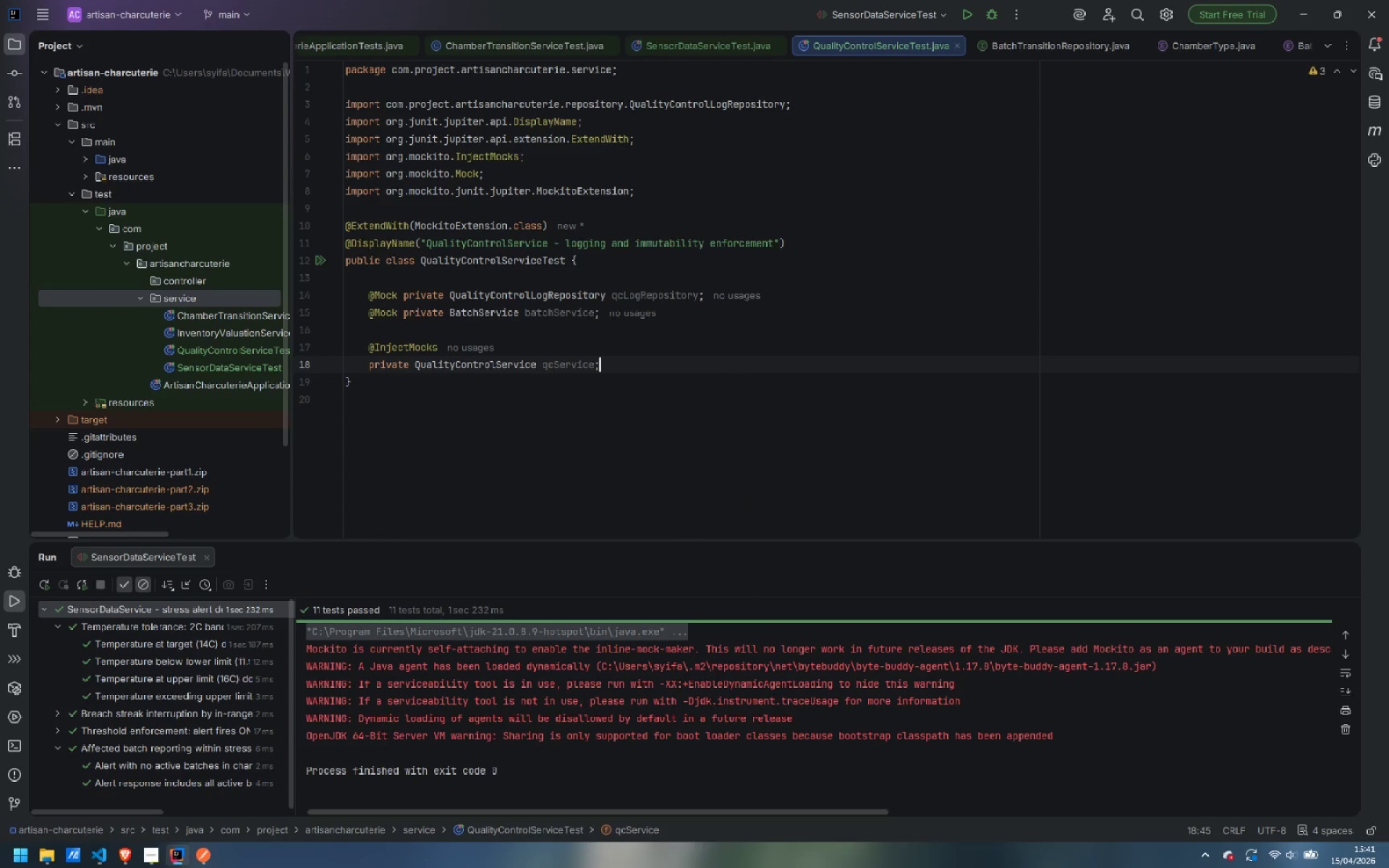 
key(Enter)
 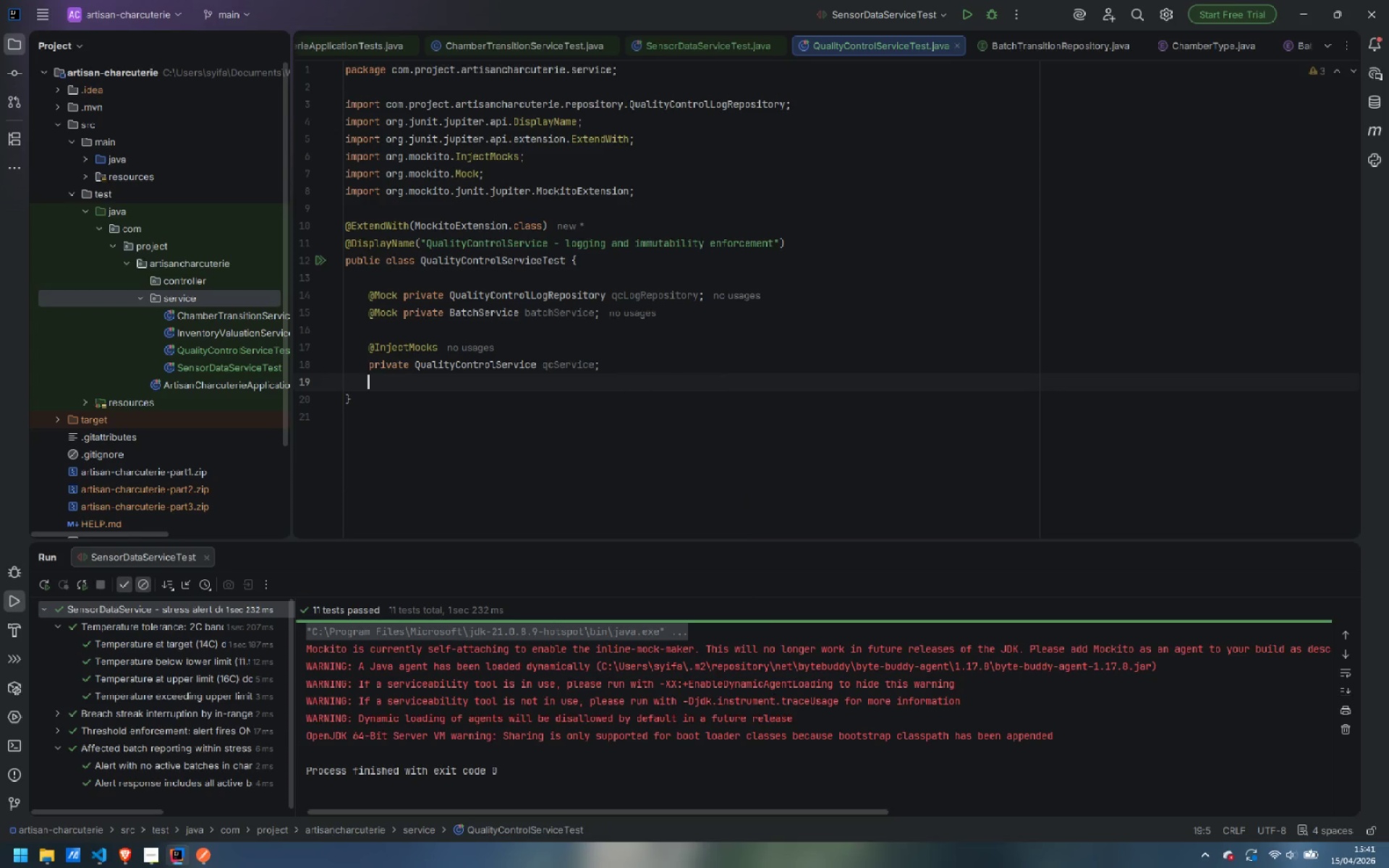 
key(Enter)
 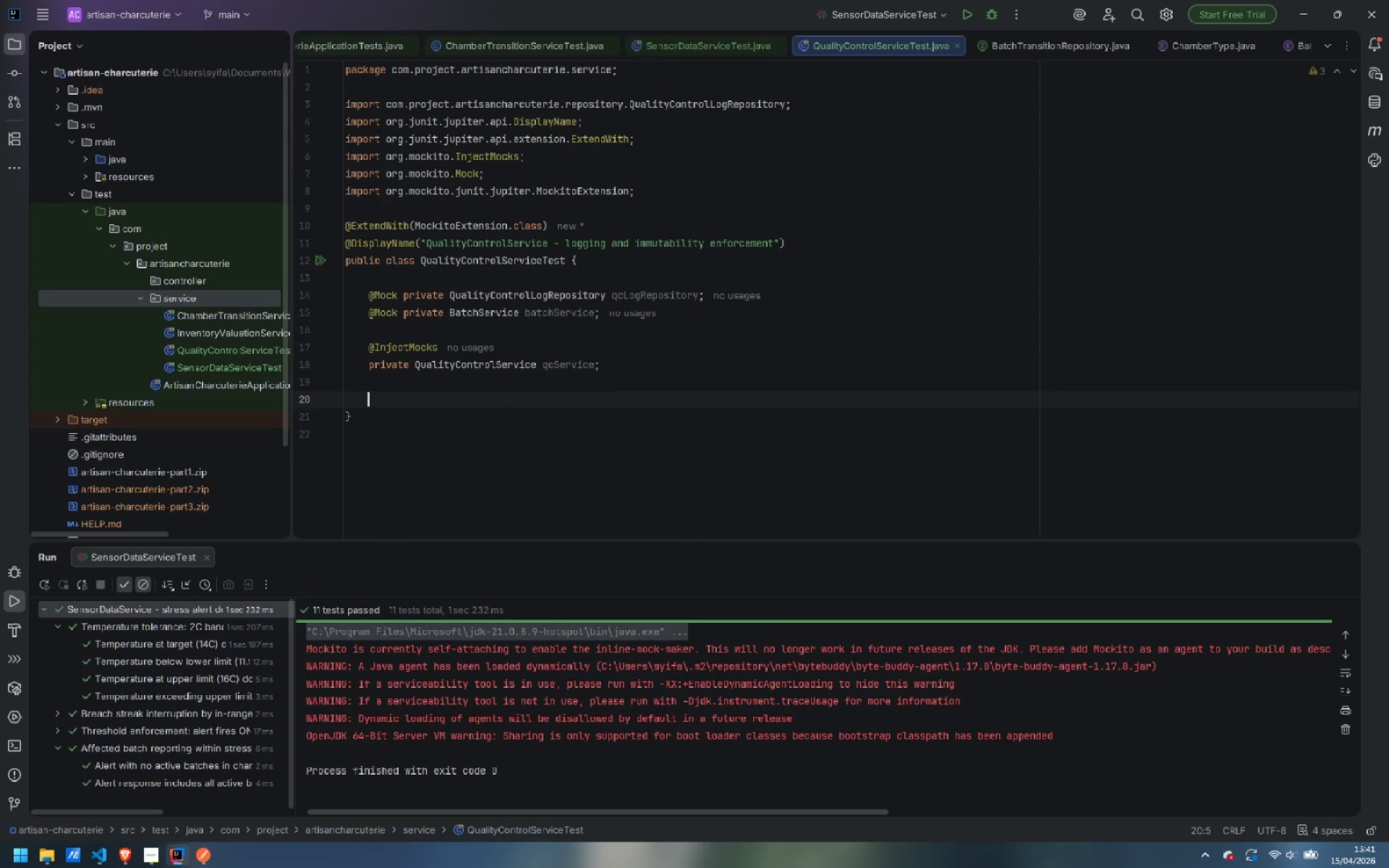 
type(private Farm)
 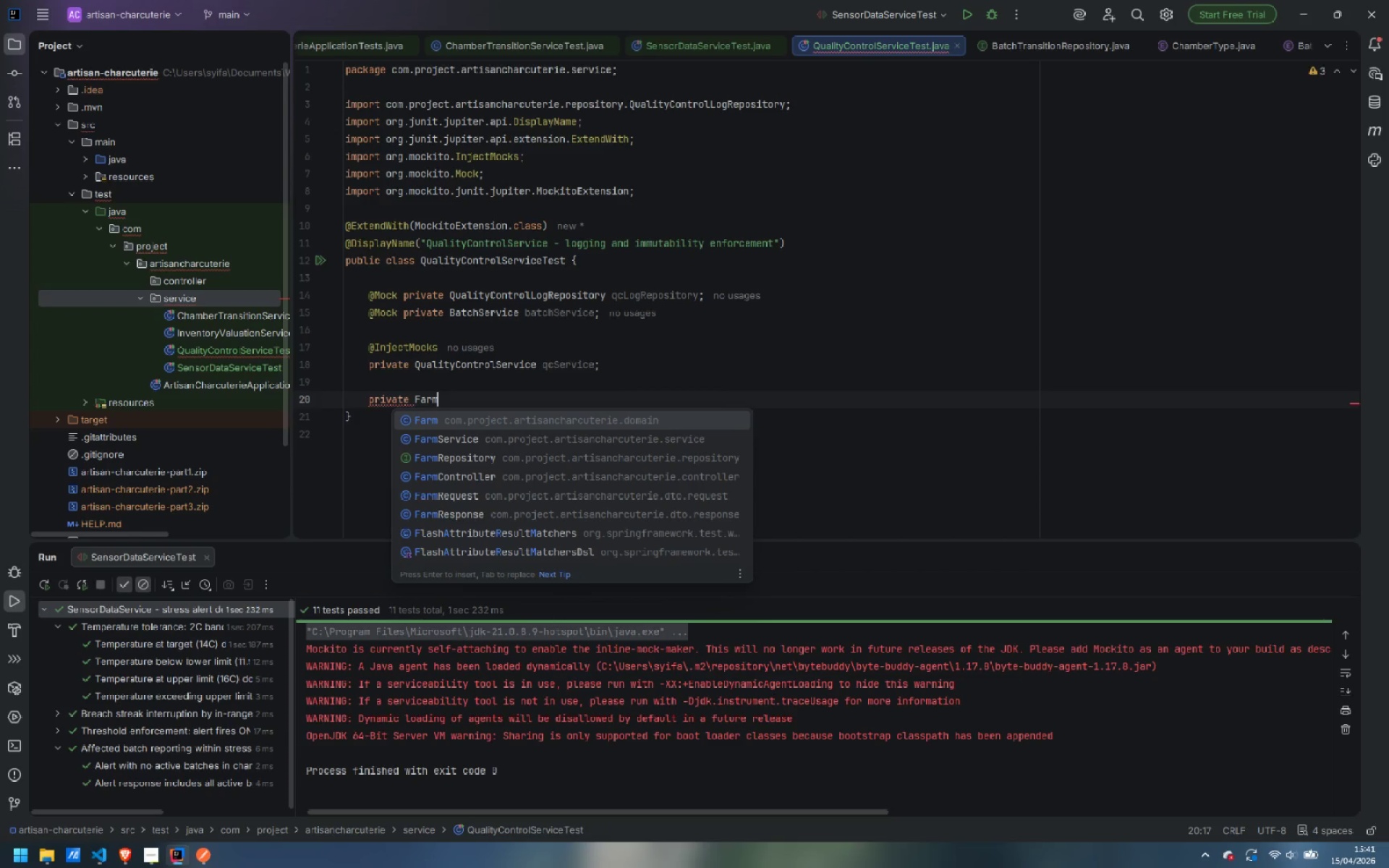 
key(Enter)
 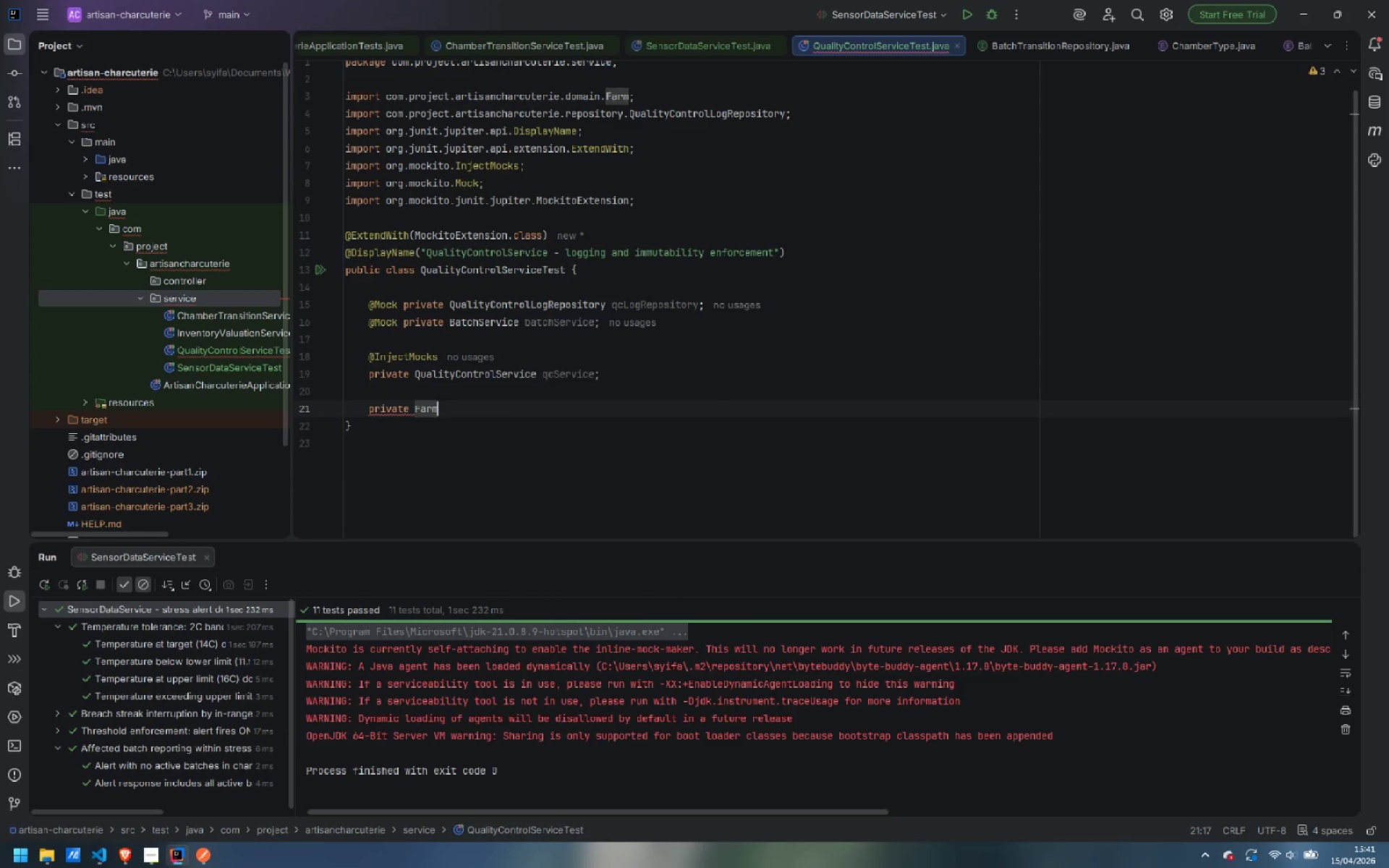 
type( farm;)
 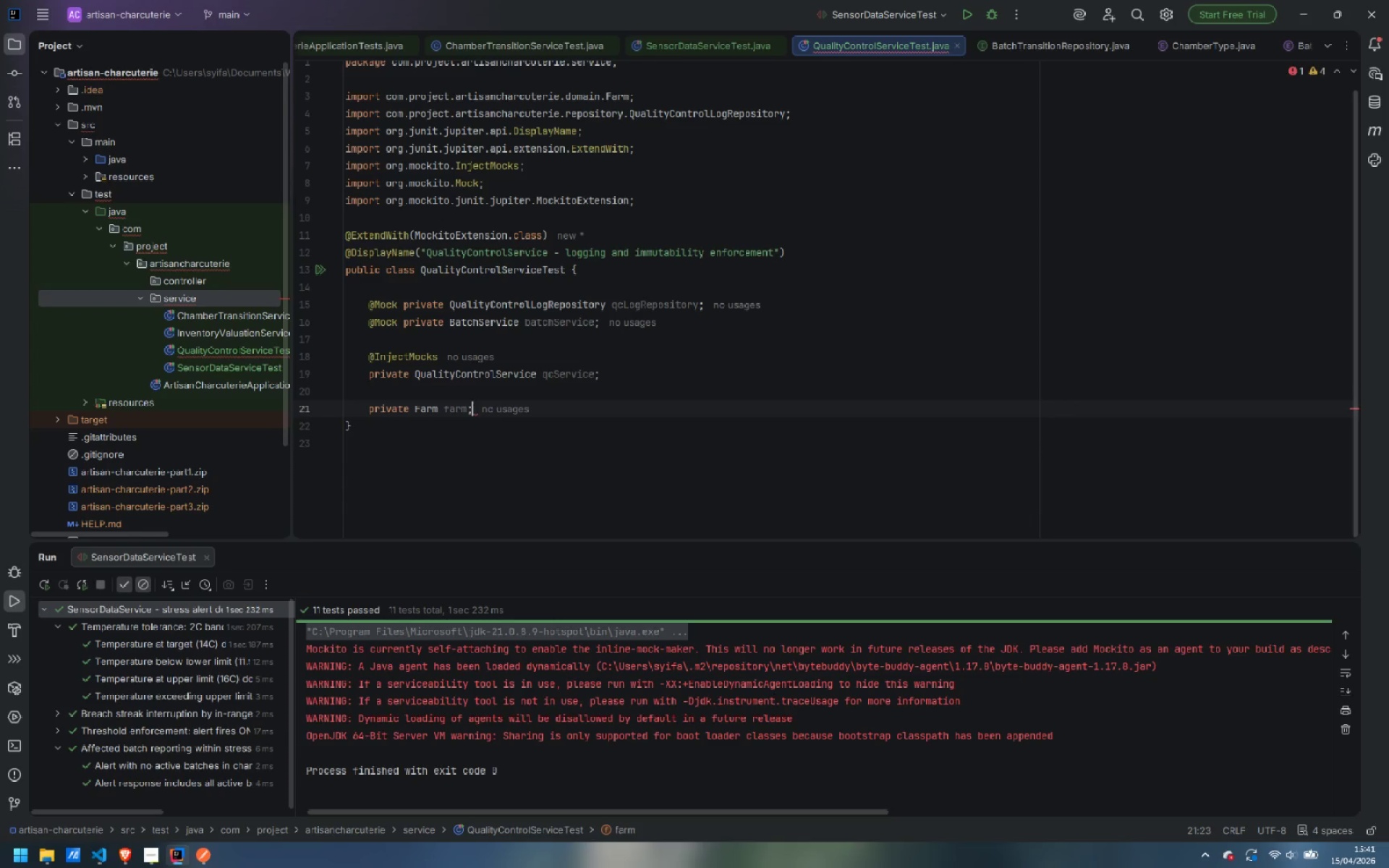 
key(Enter)
 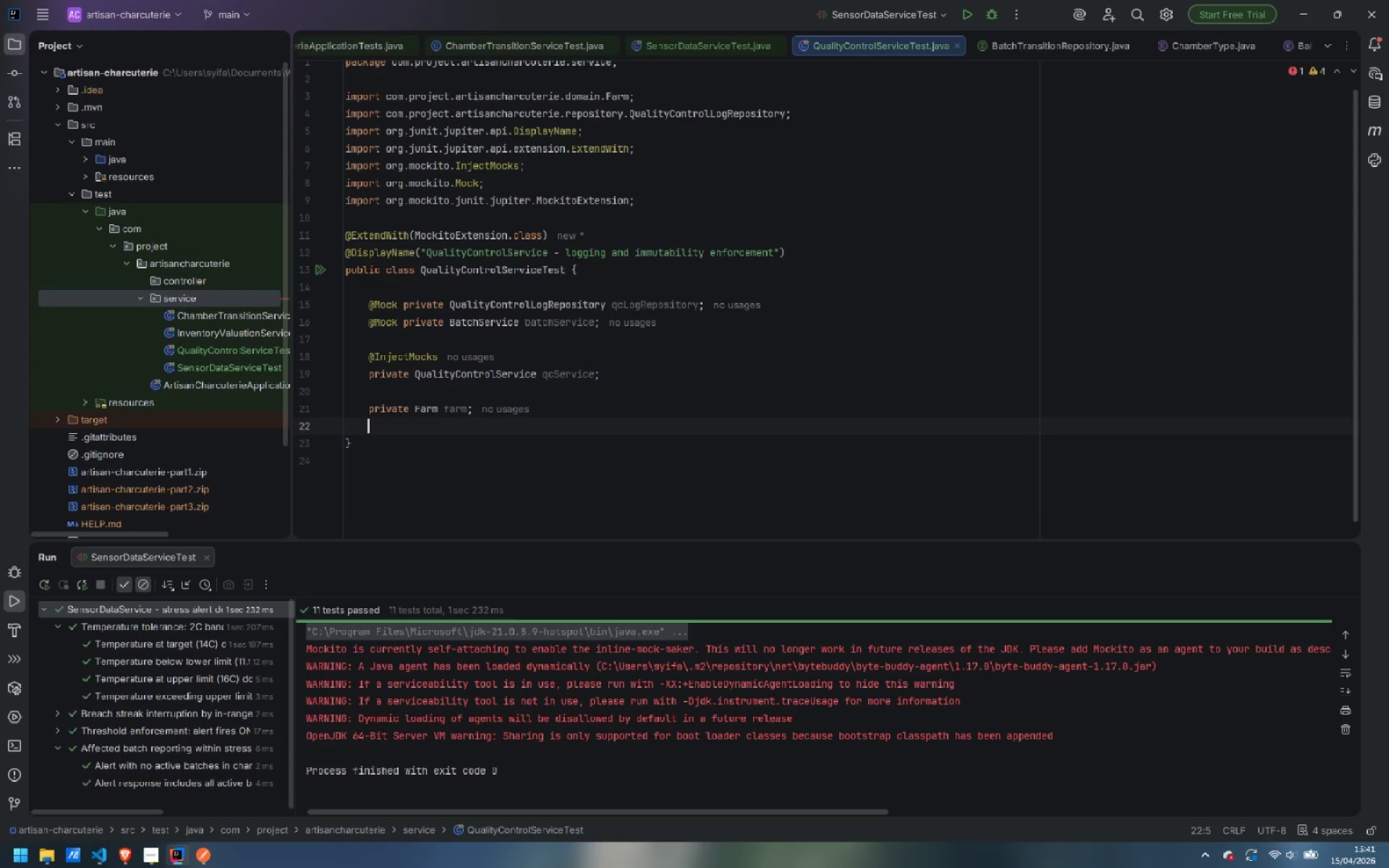 
type(private Batch)
 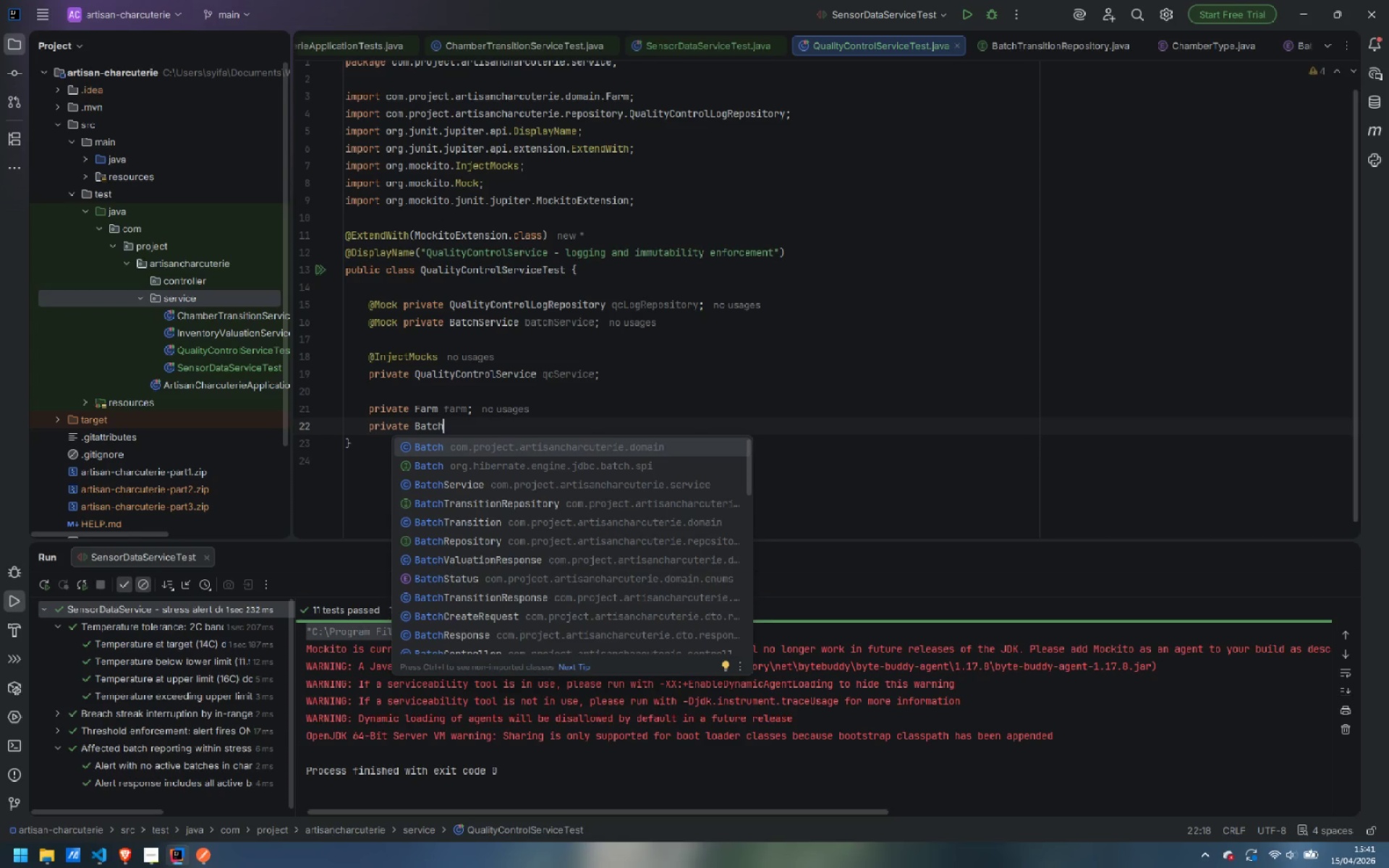 
key(Enter)
 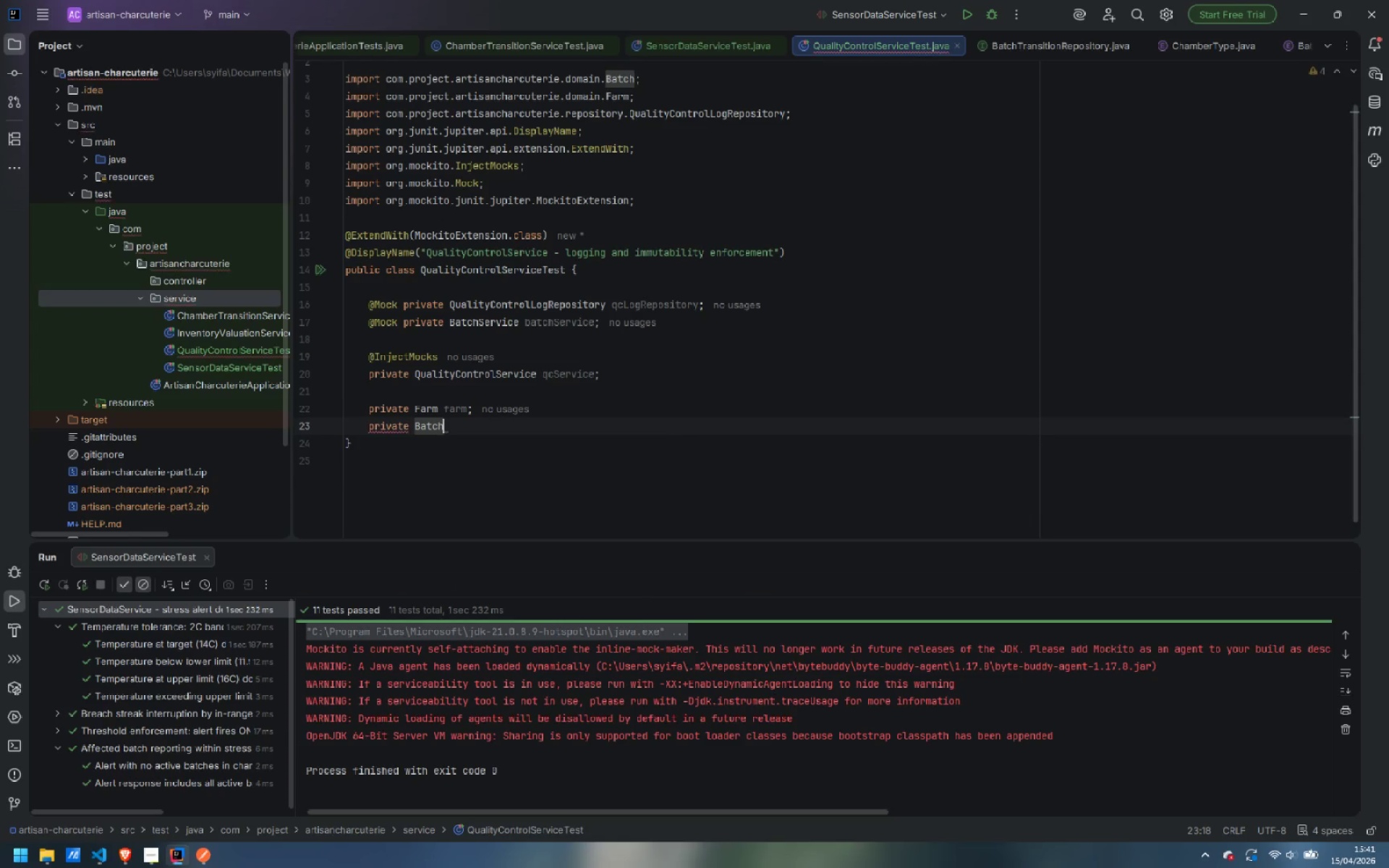 
type( batc)
 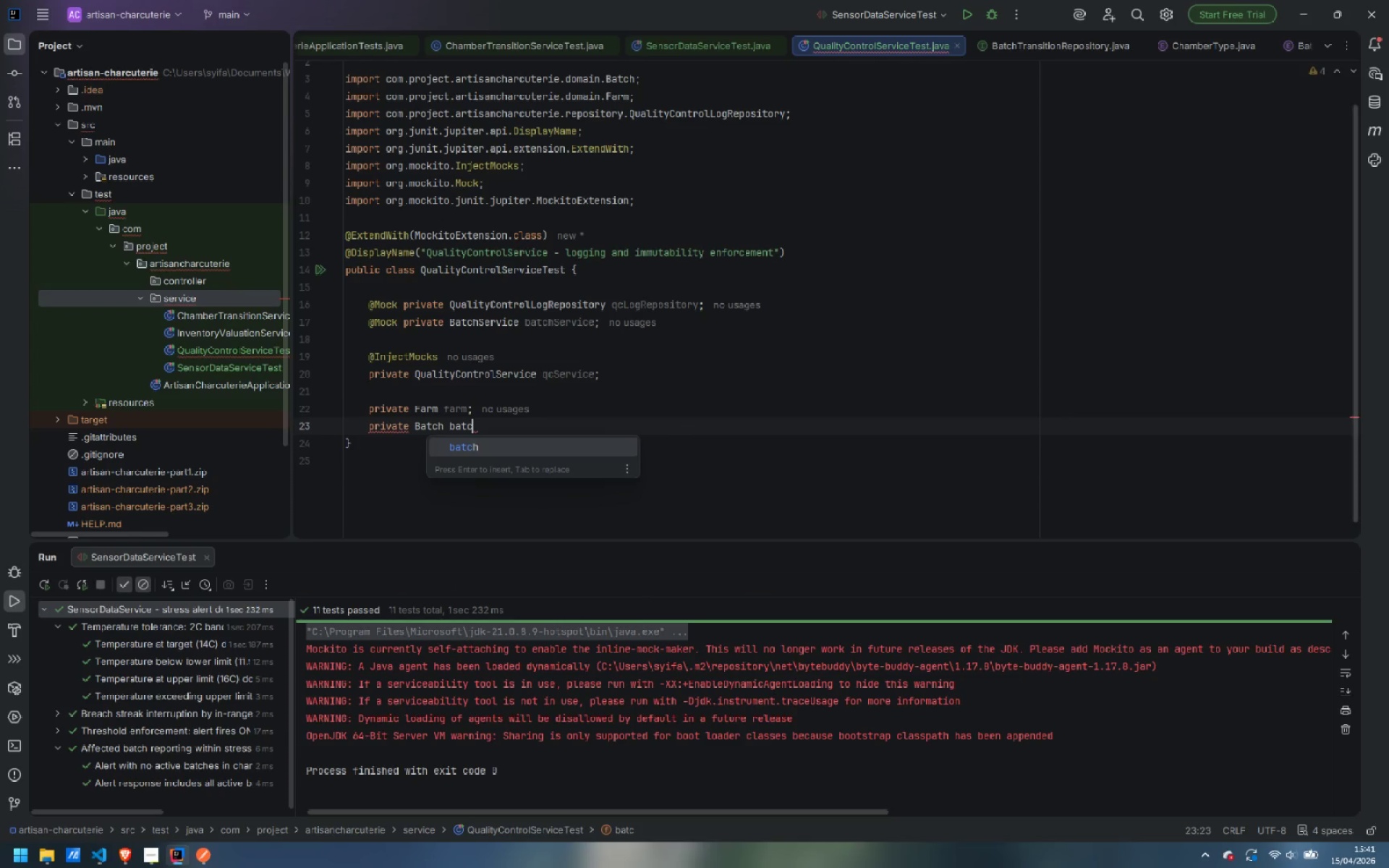 
key(Control+ControlLeft)
 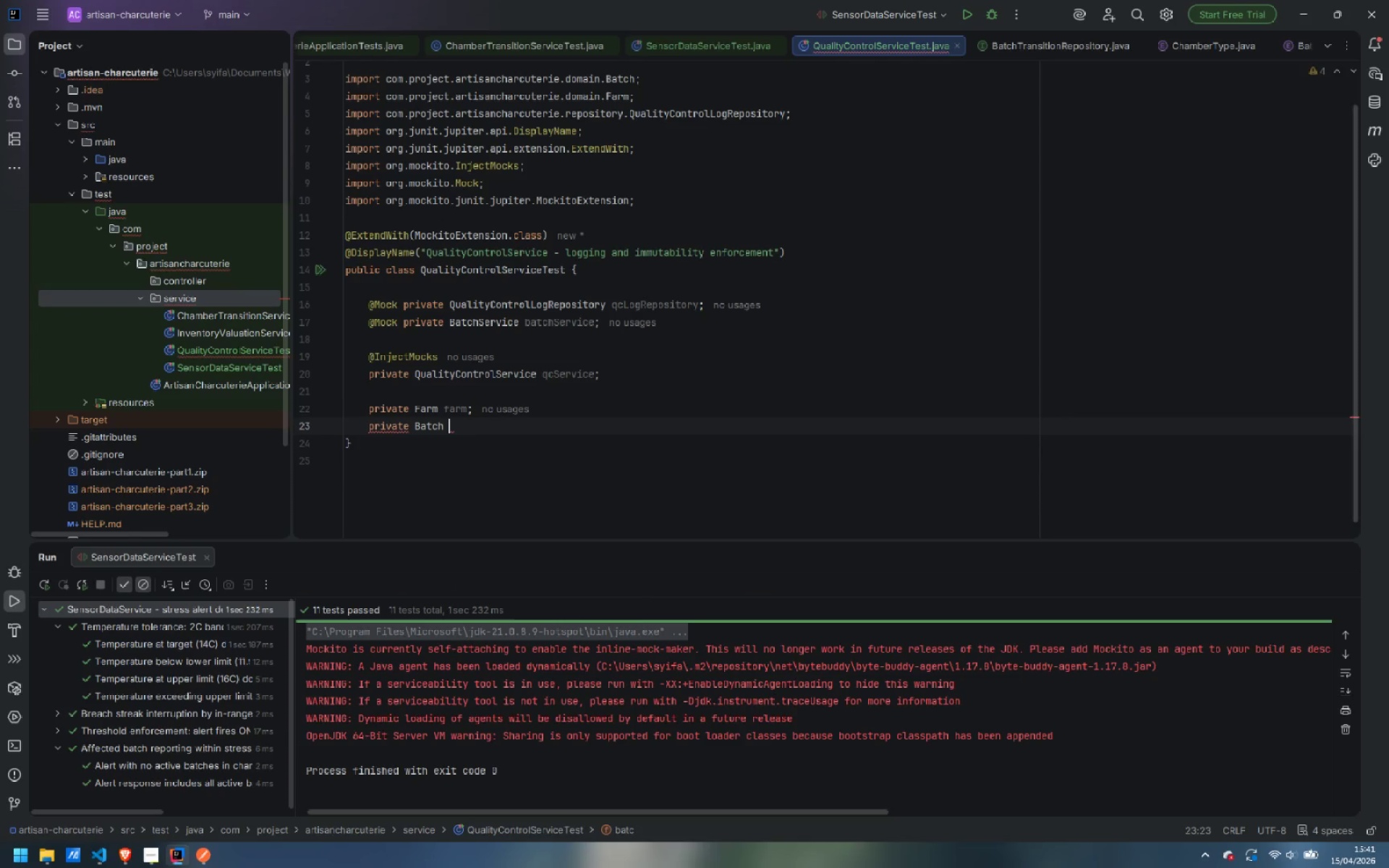 
key(Control+Backspace)
 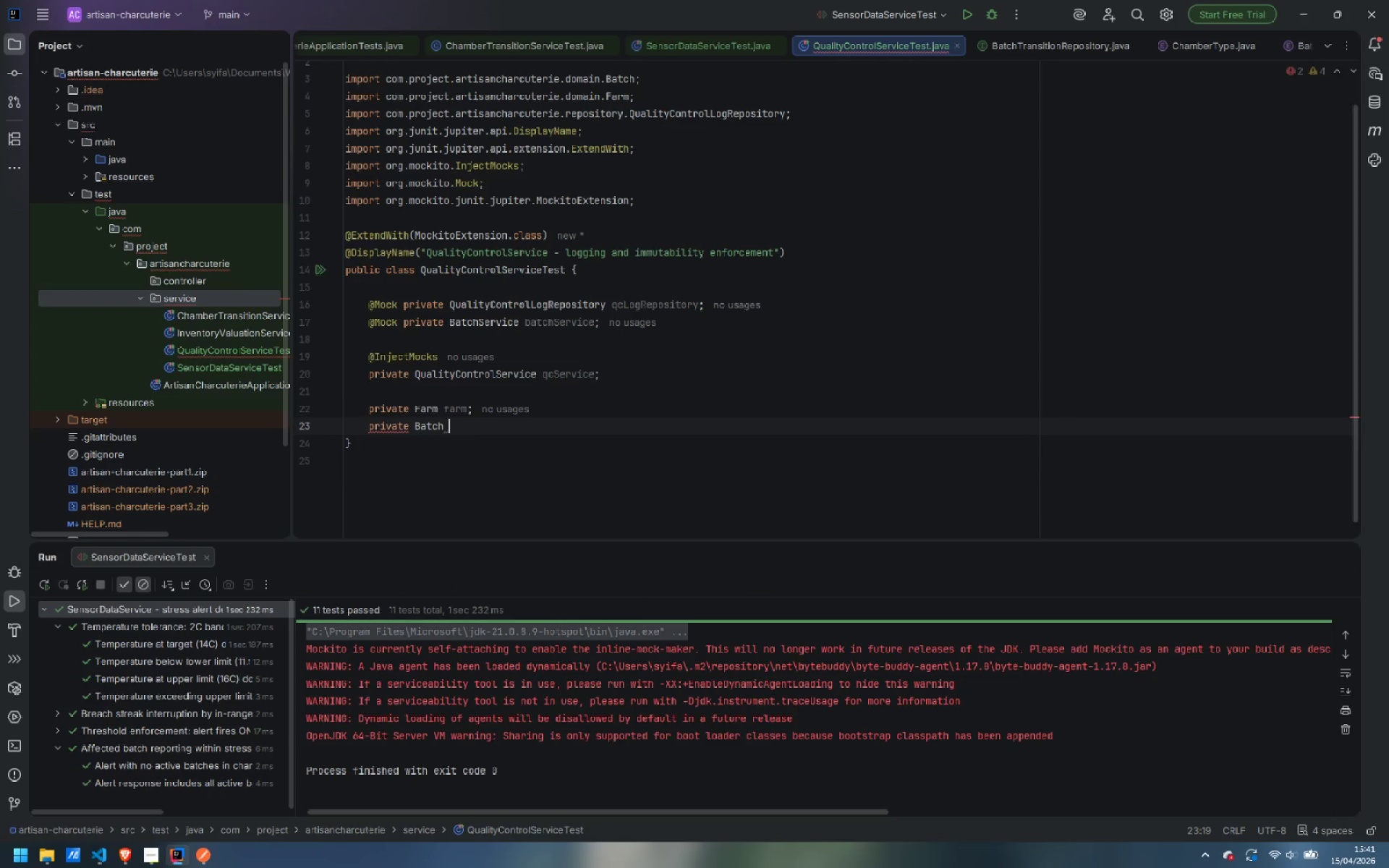 
type(aginB)
key(Backspace)
type(gBatch;)
 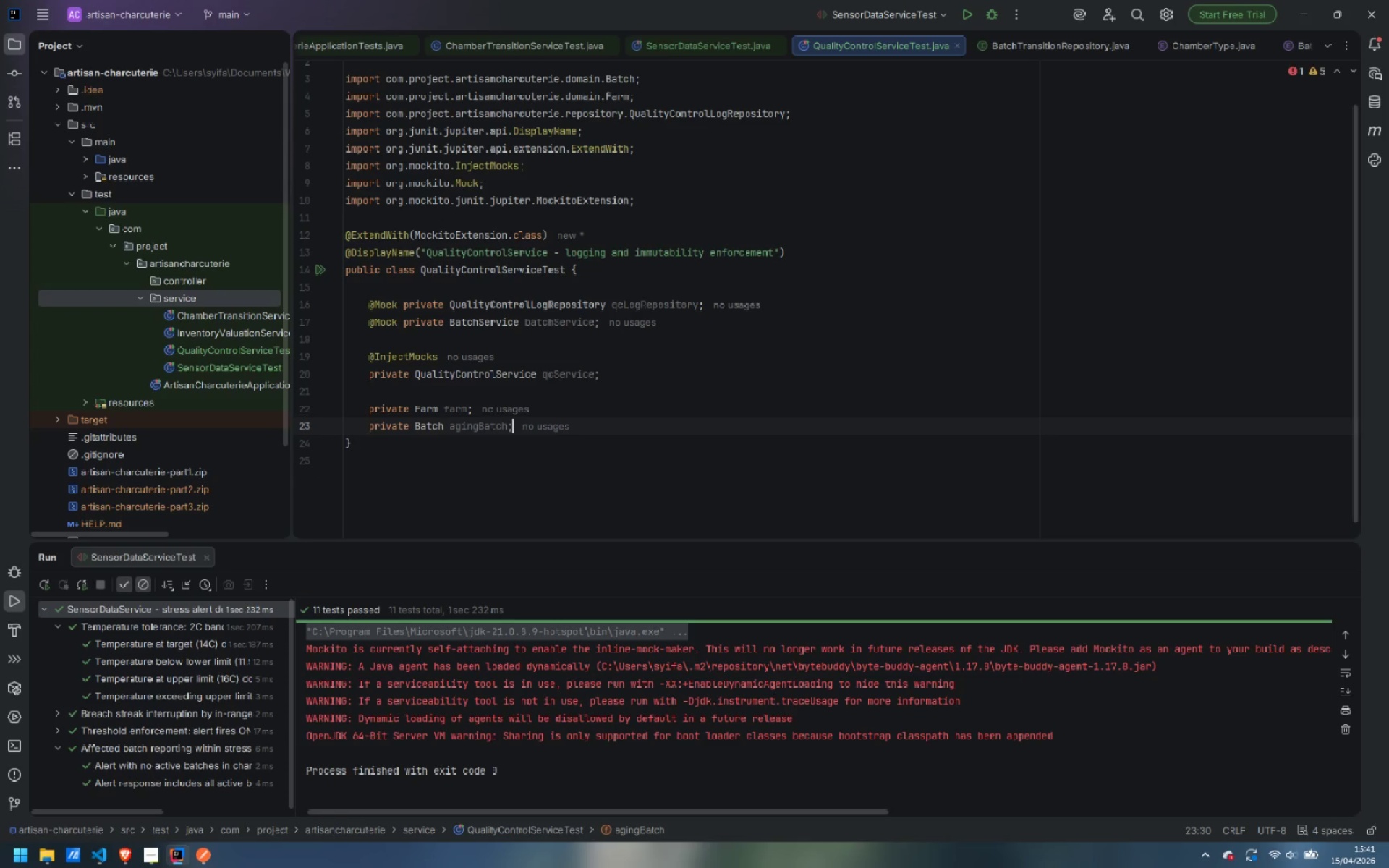 
key(Enter)
 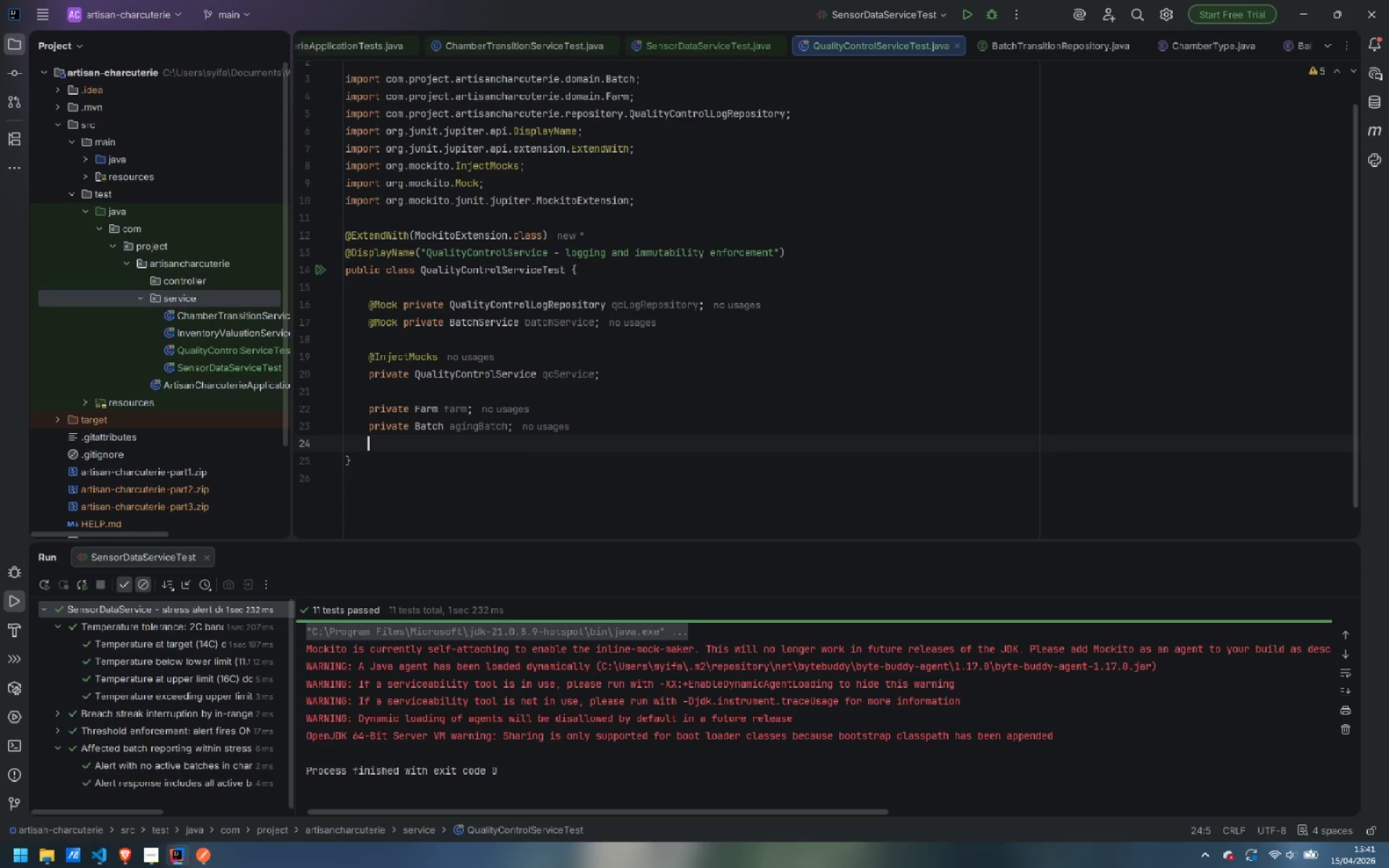 
key(Enter)
 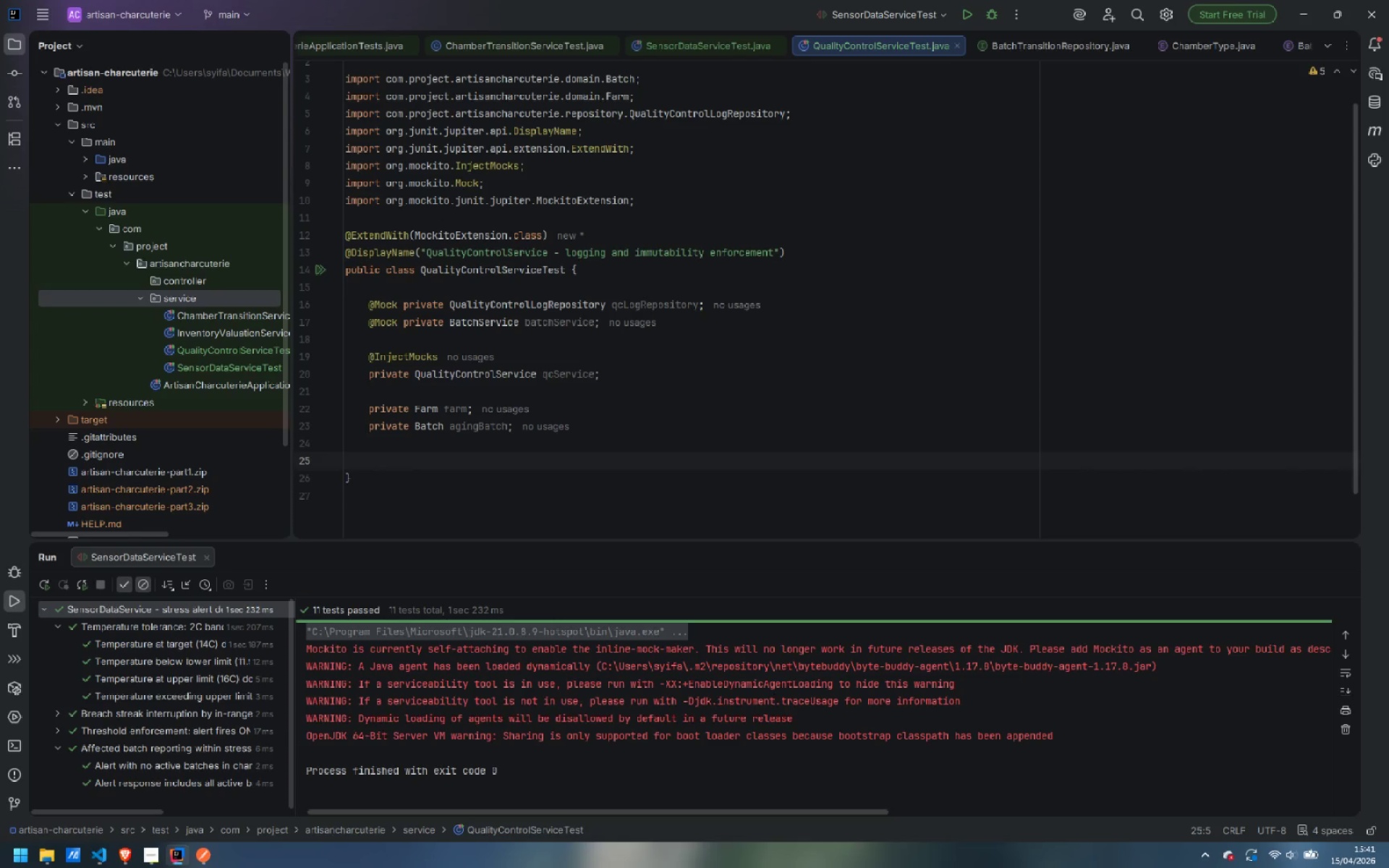 
type(@Before)
 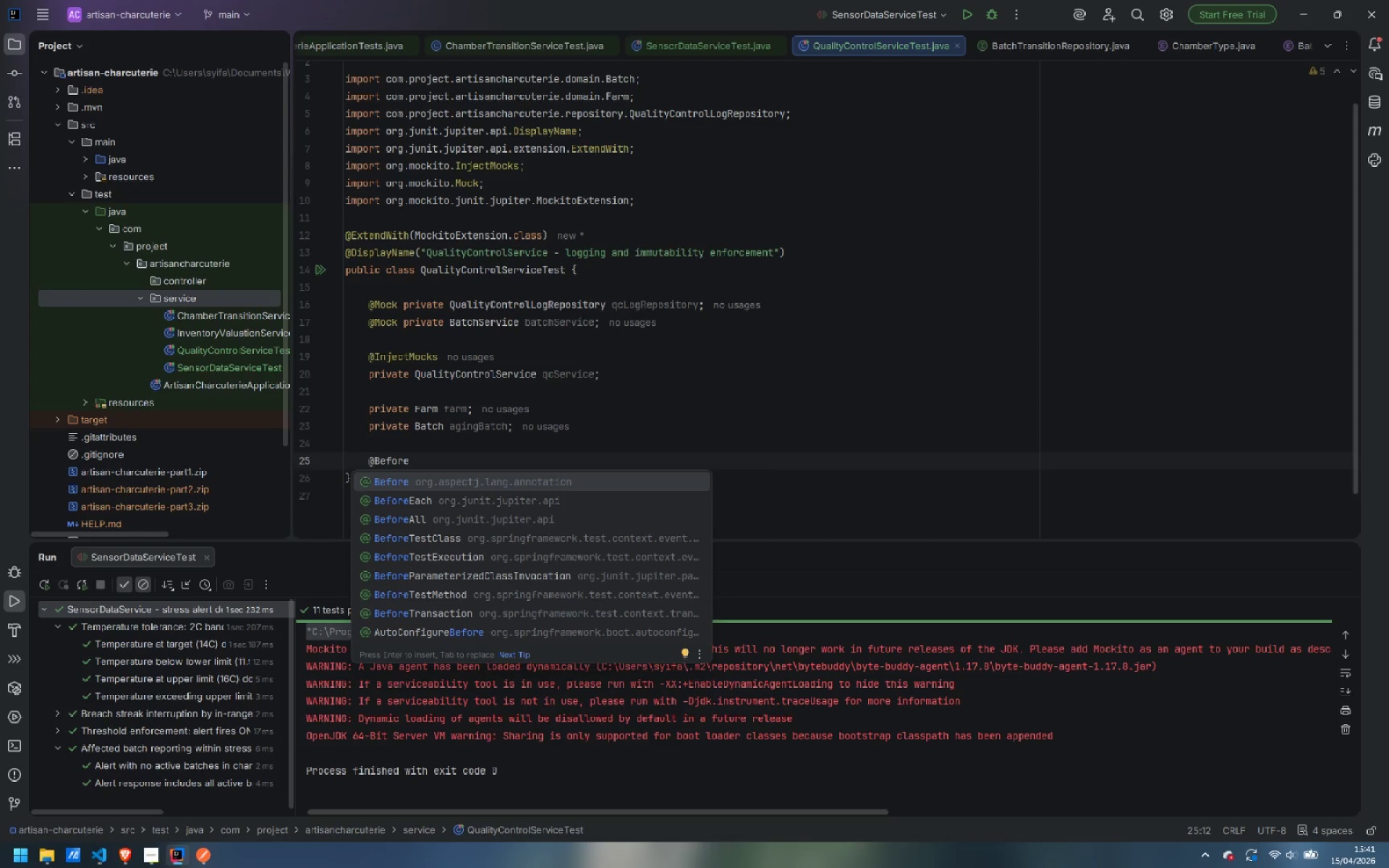 
key(ArrowDown)
 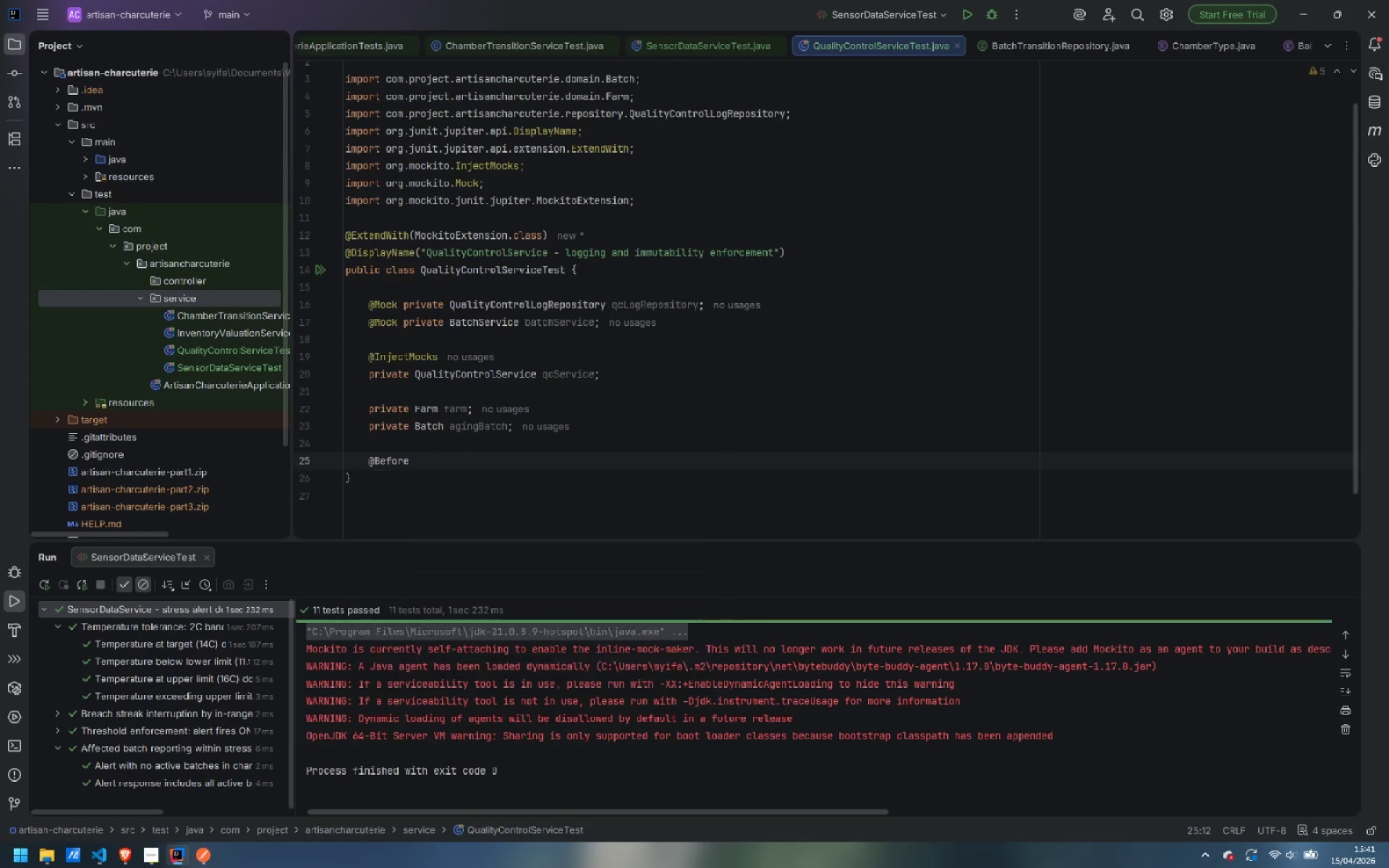 
key(Enter)
 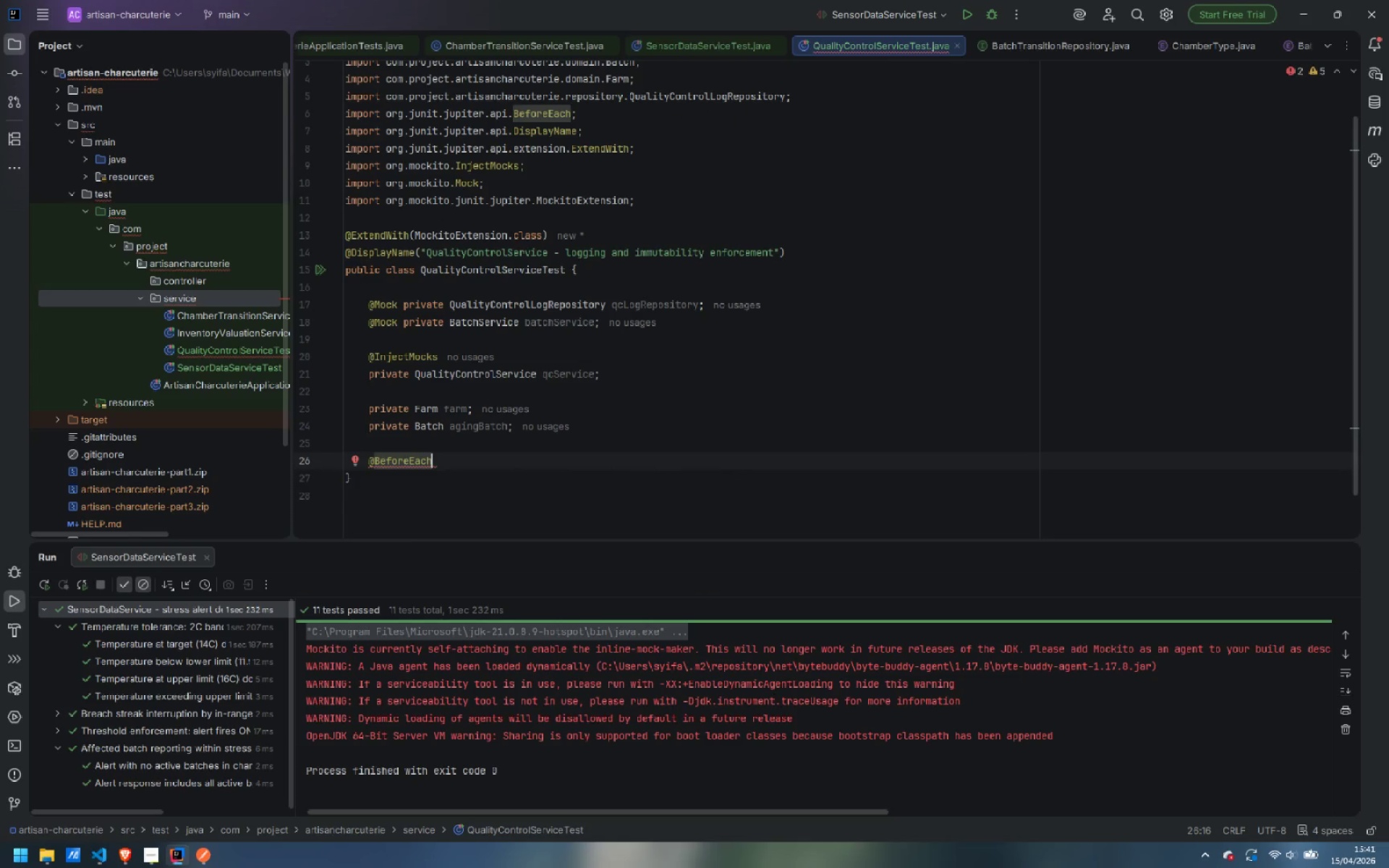 
key(Enter)
 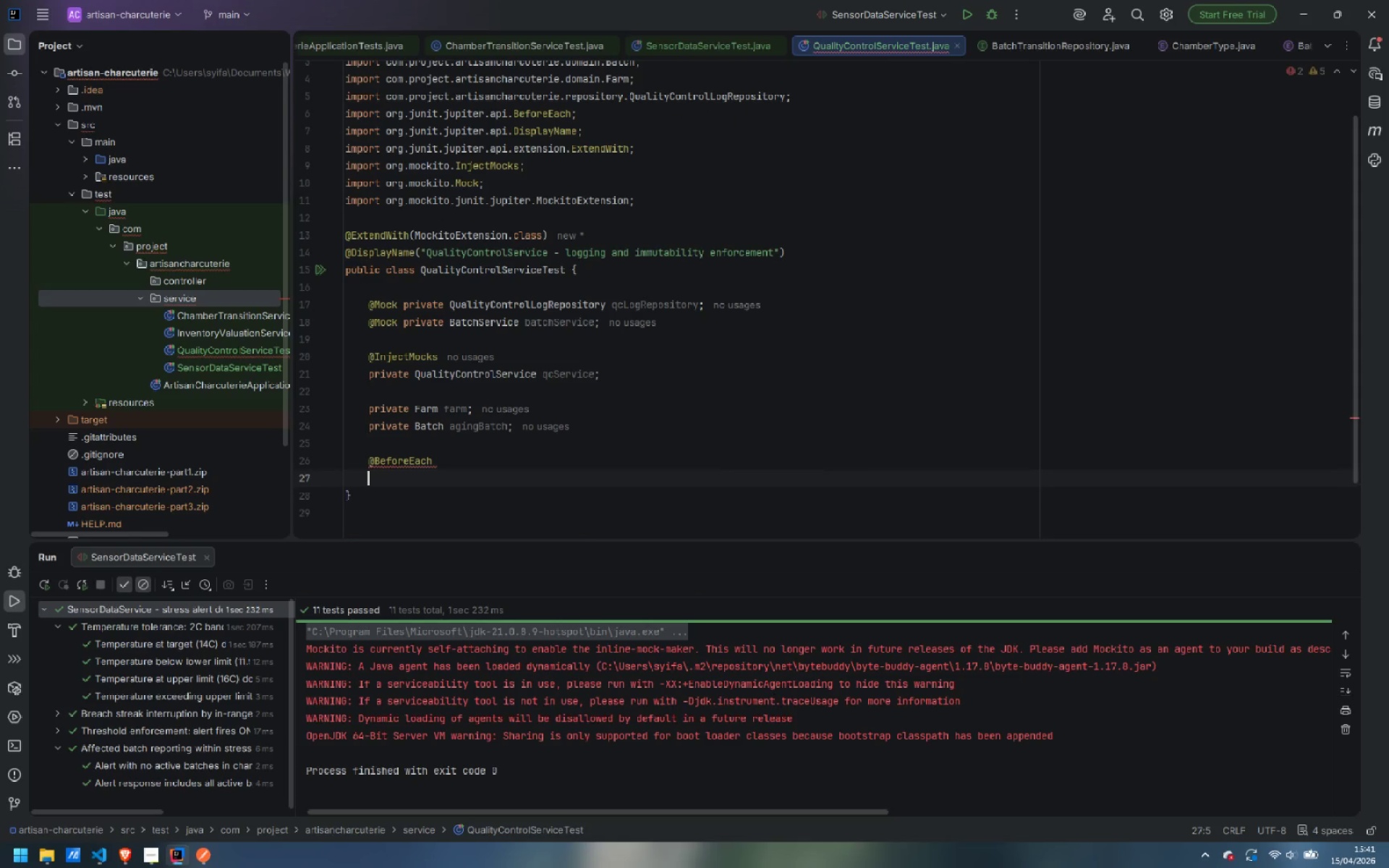 
type(void setUp() {)
 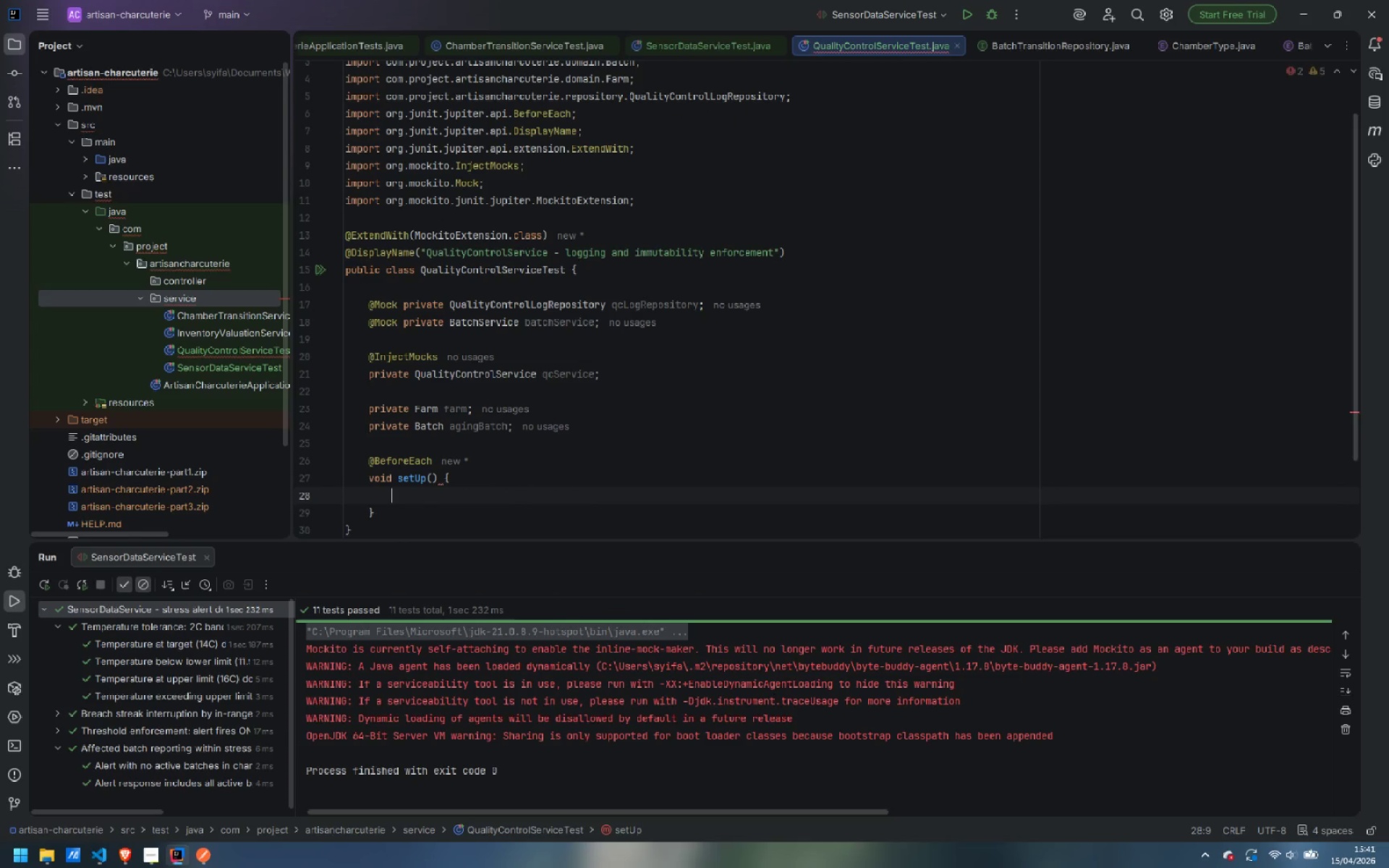 
 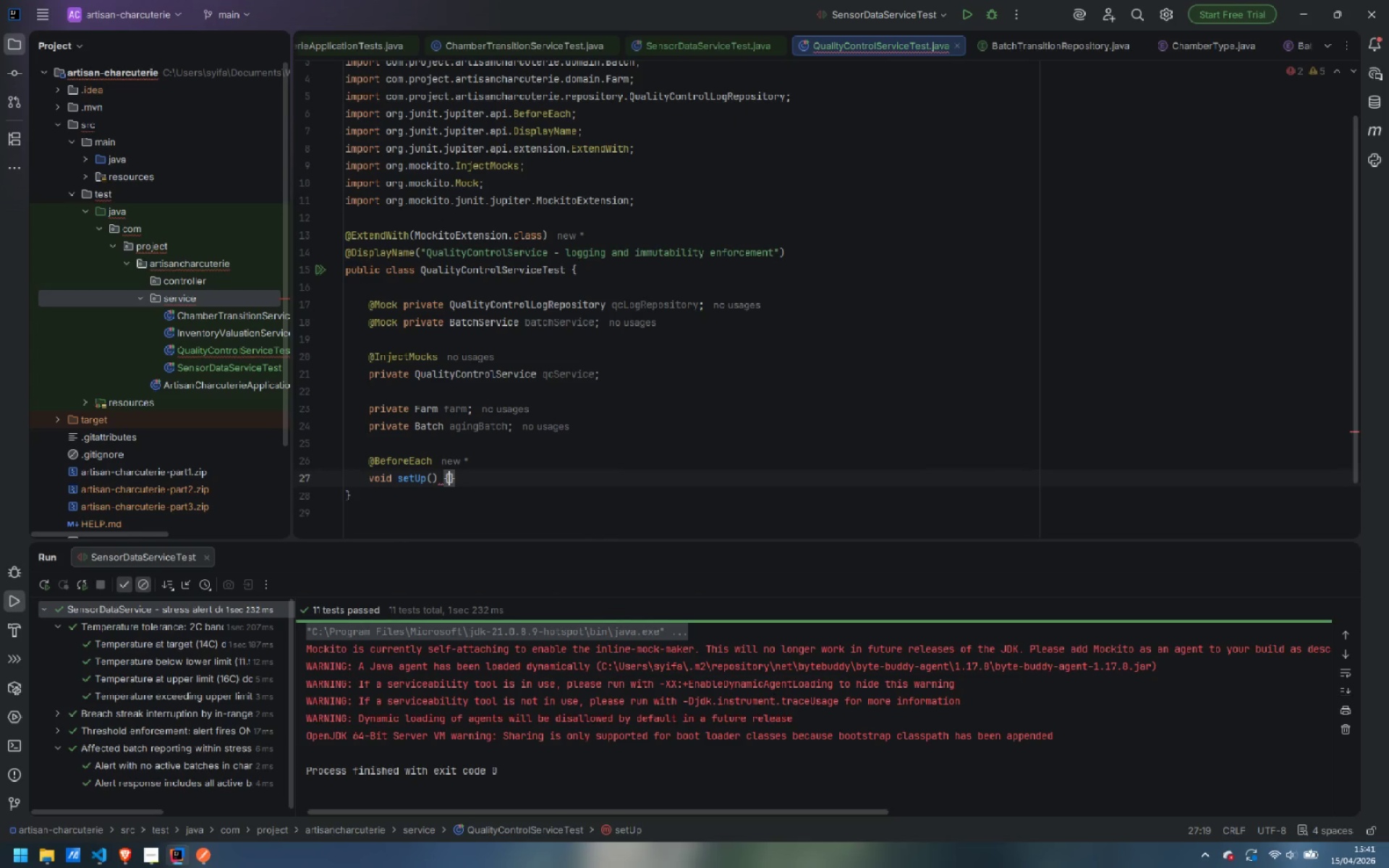 
key(Enter)
 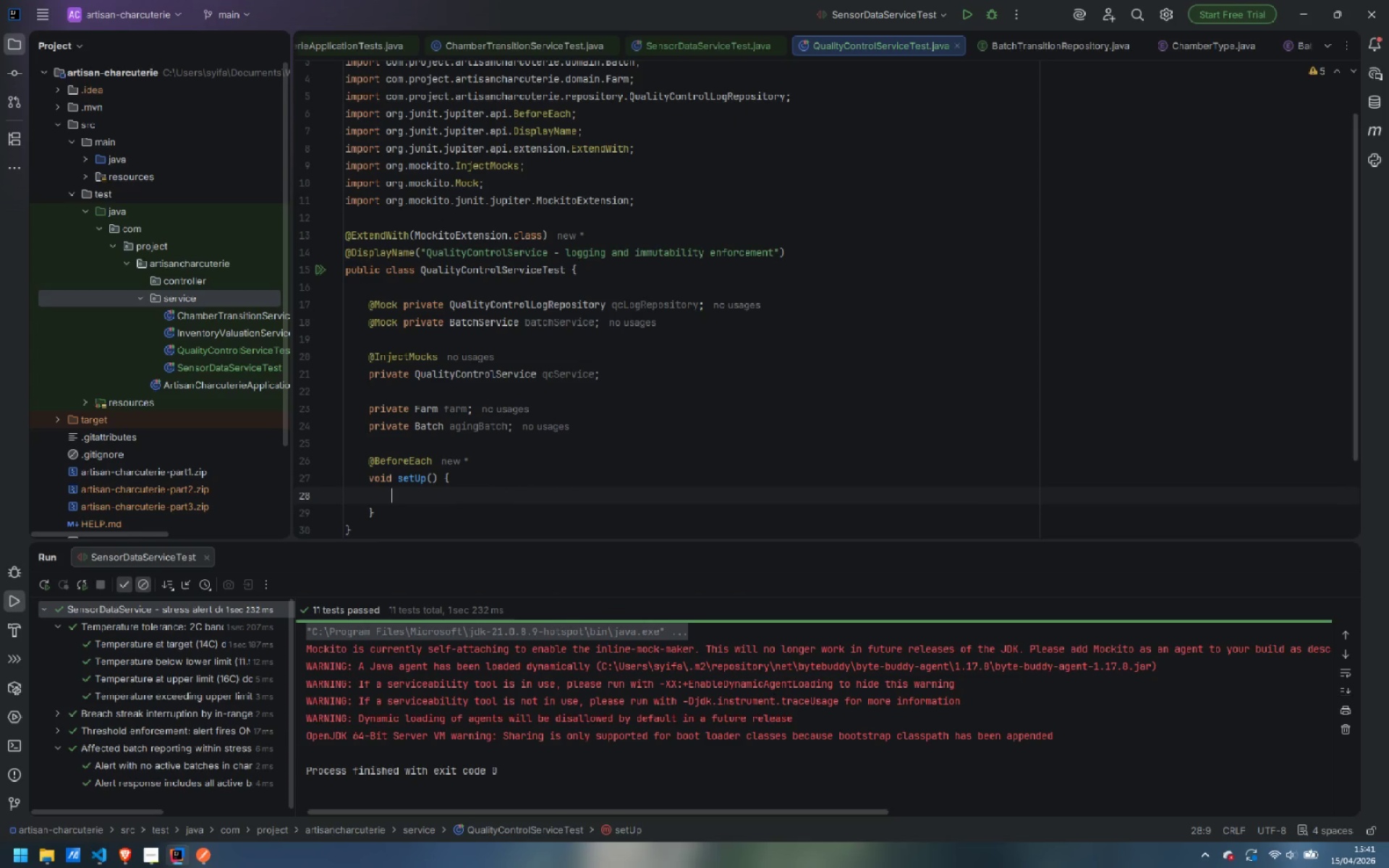 
type(farm = Farm.bui)
 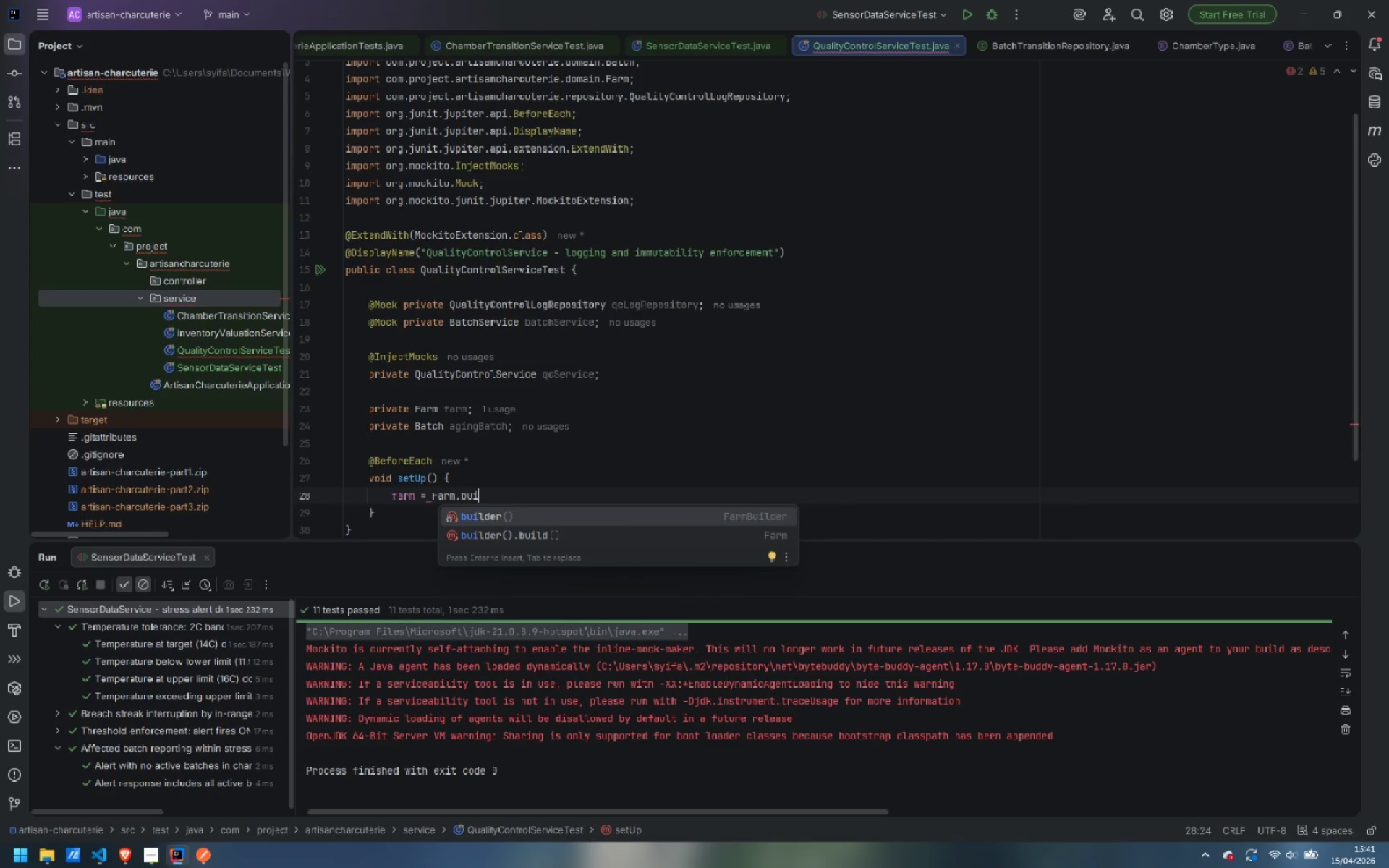 
key(Enter)
 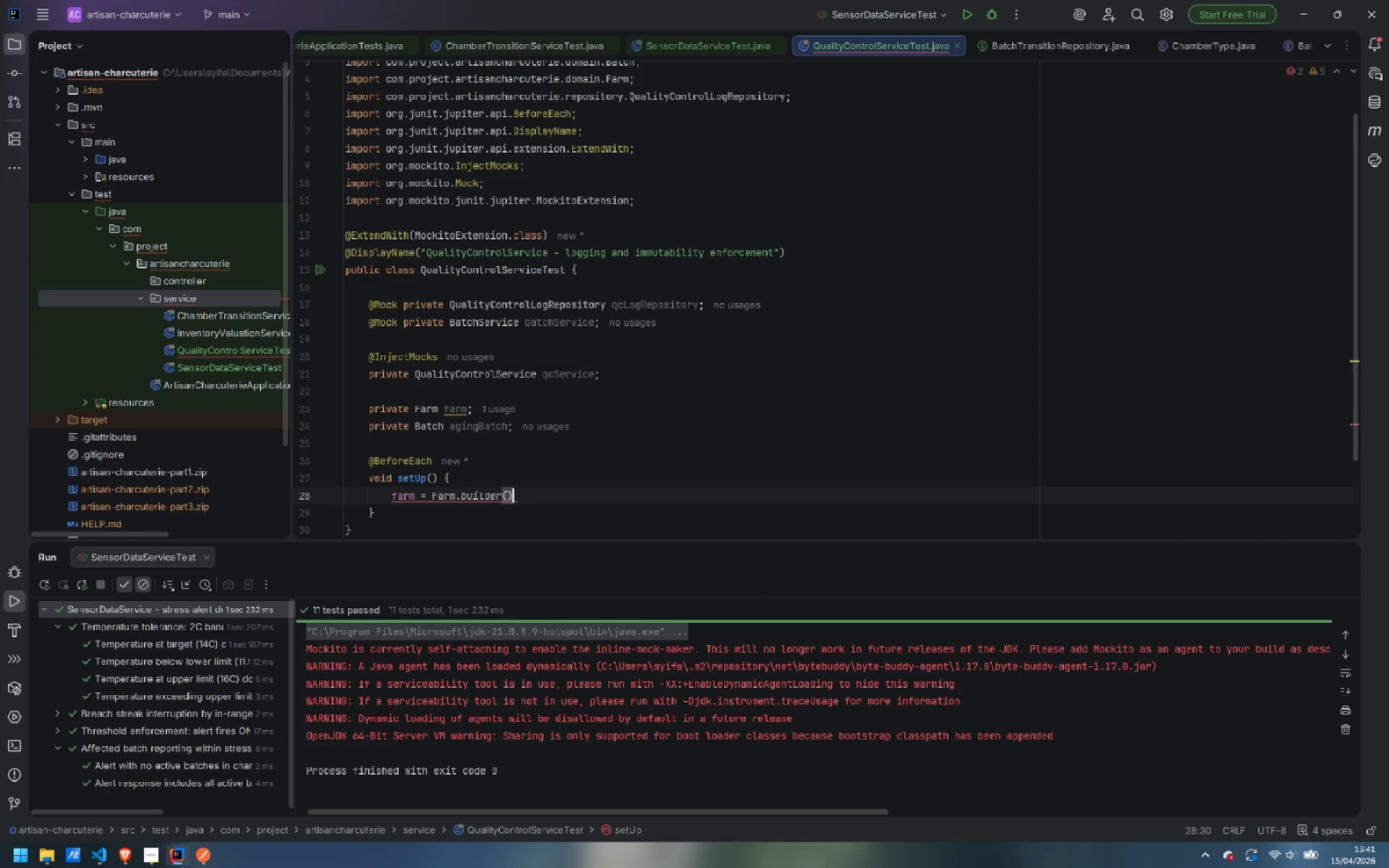 
type(.id)
 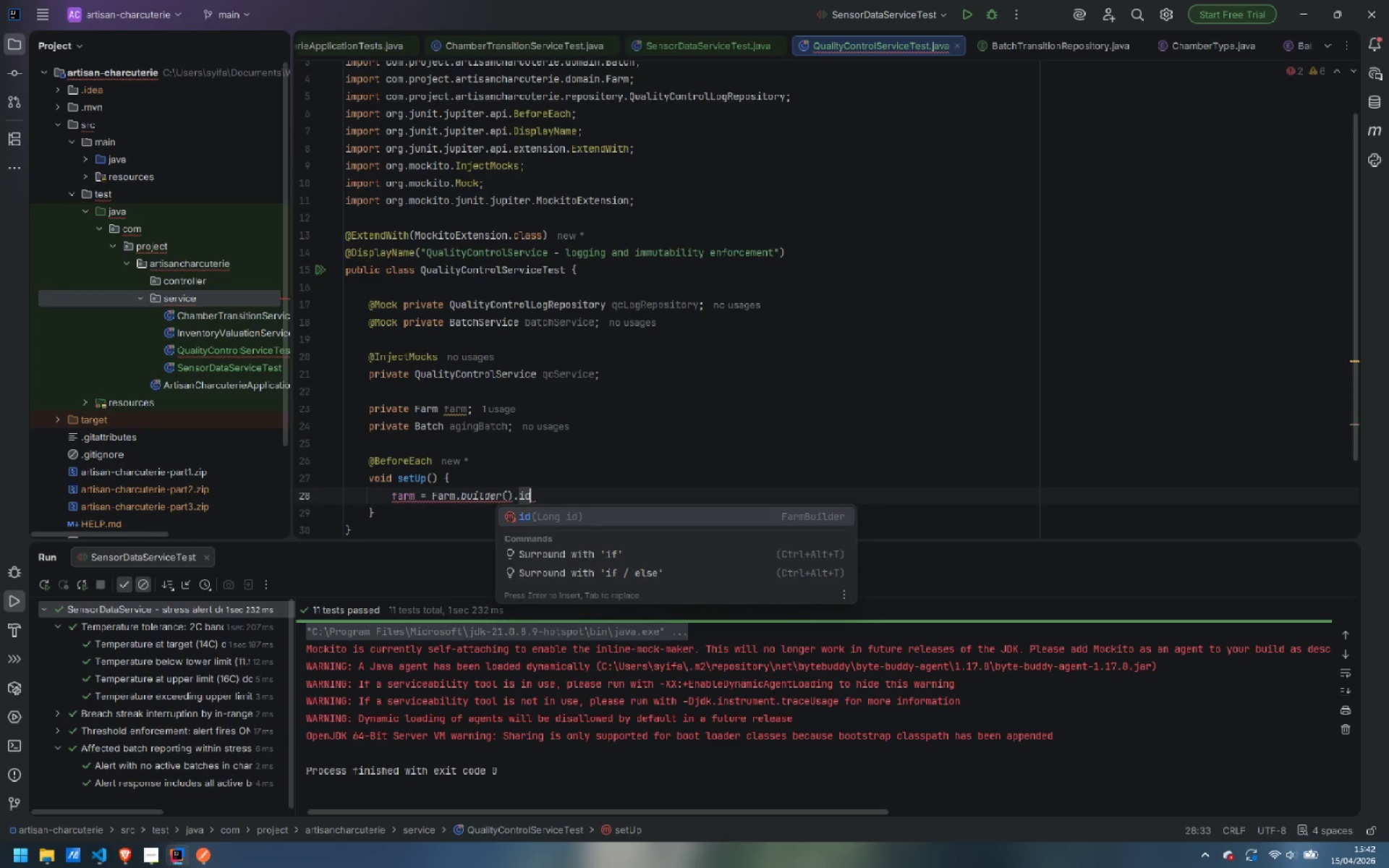 
key(Enter)
 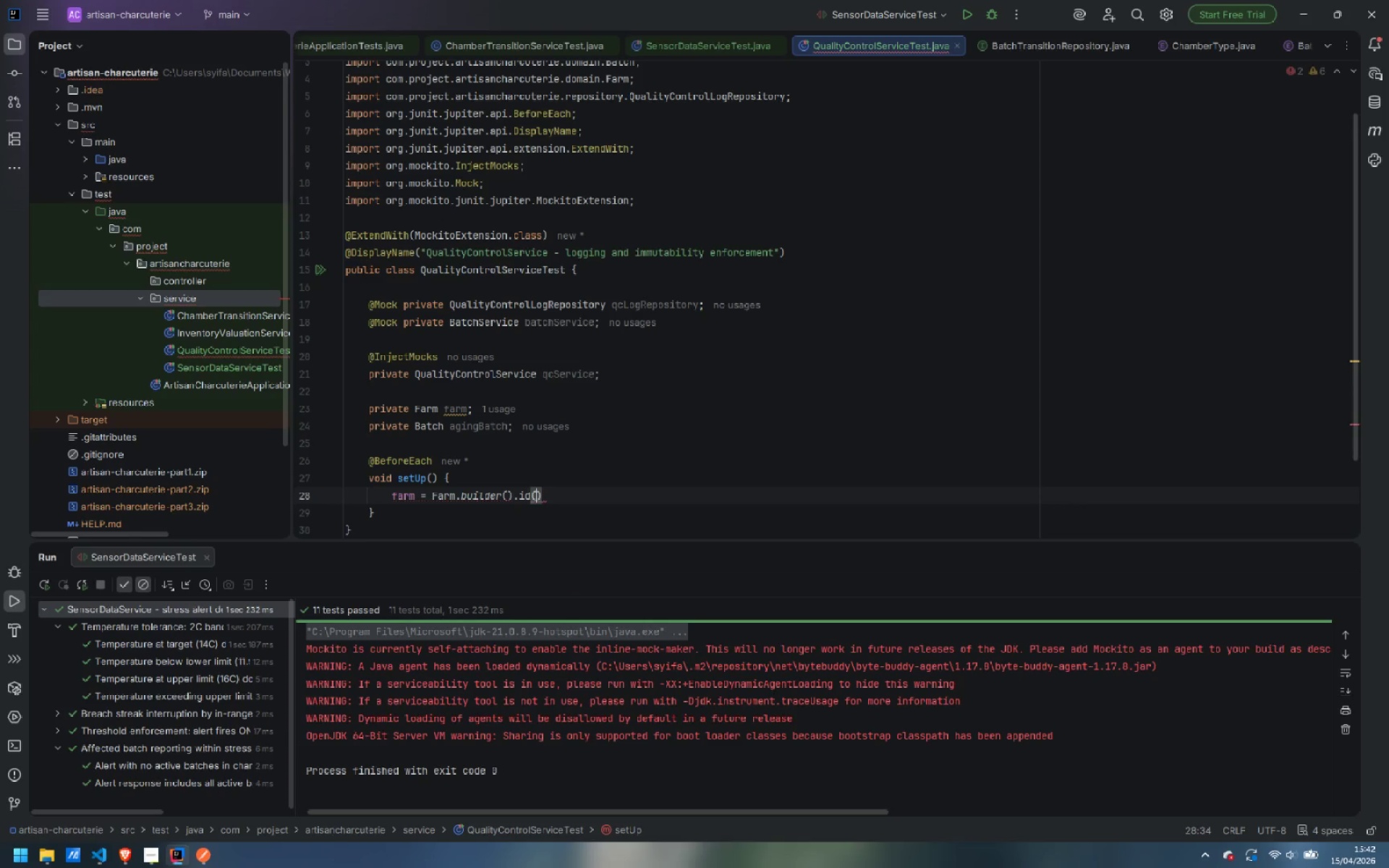 
key(1)
 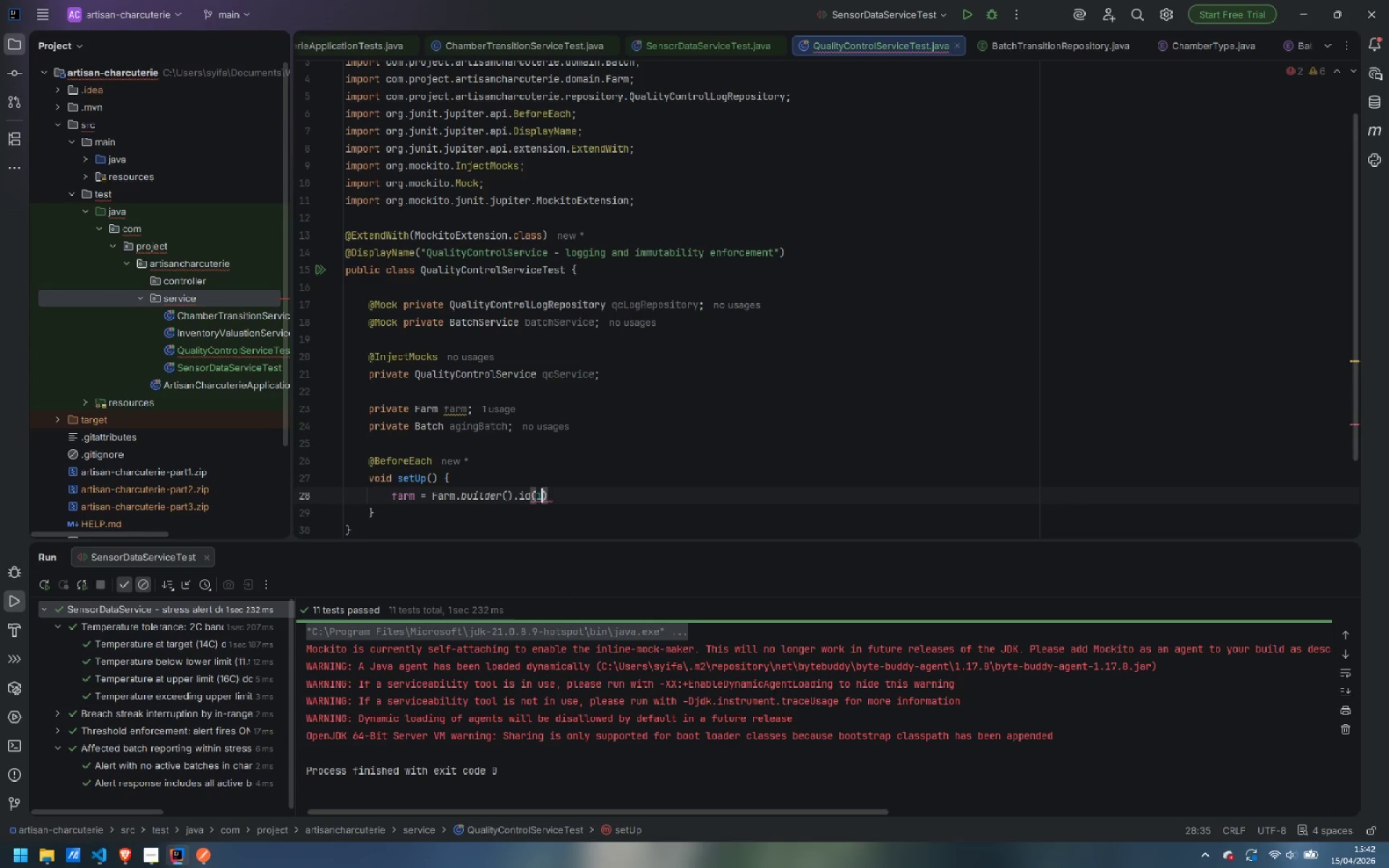 
key(Shift+ShiftLeft)
 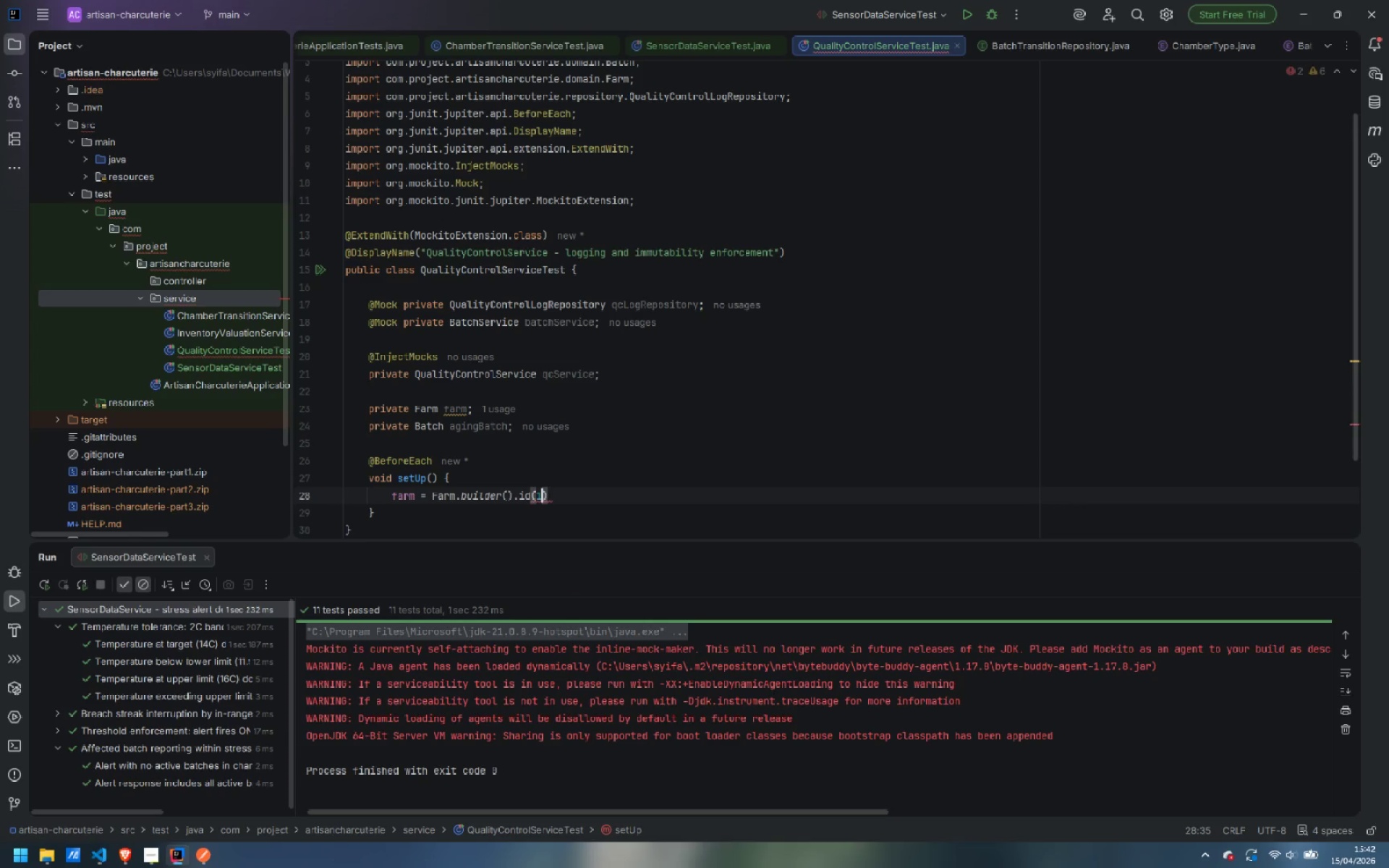 
key(Shift+L)
 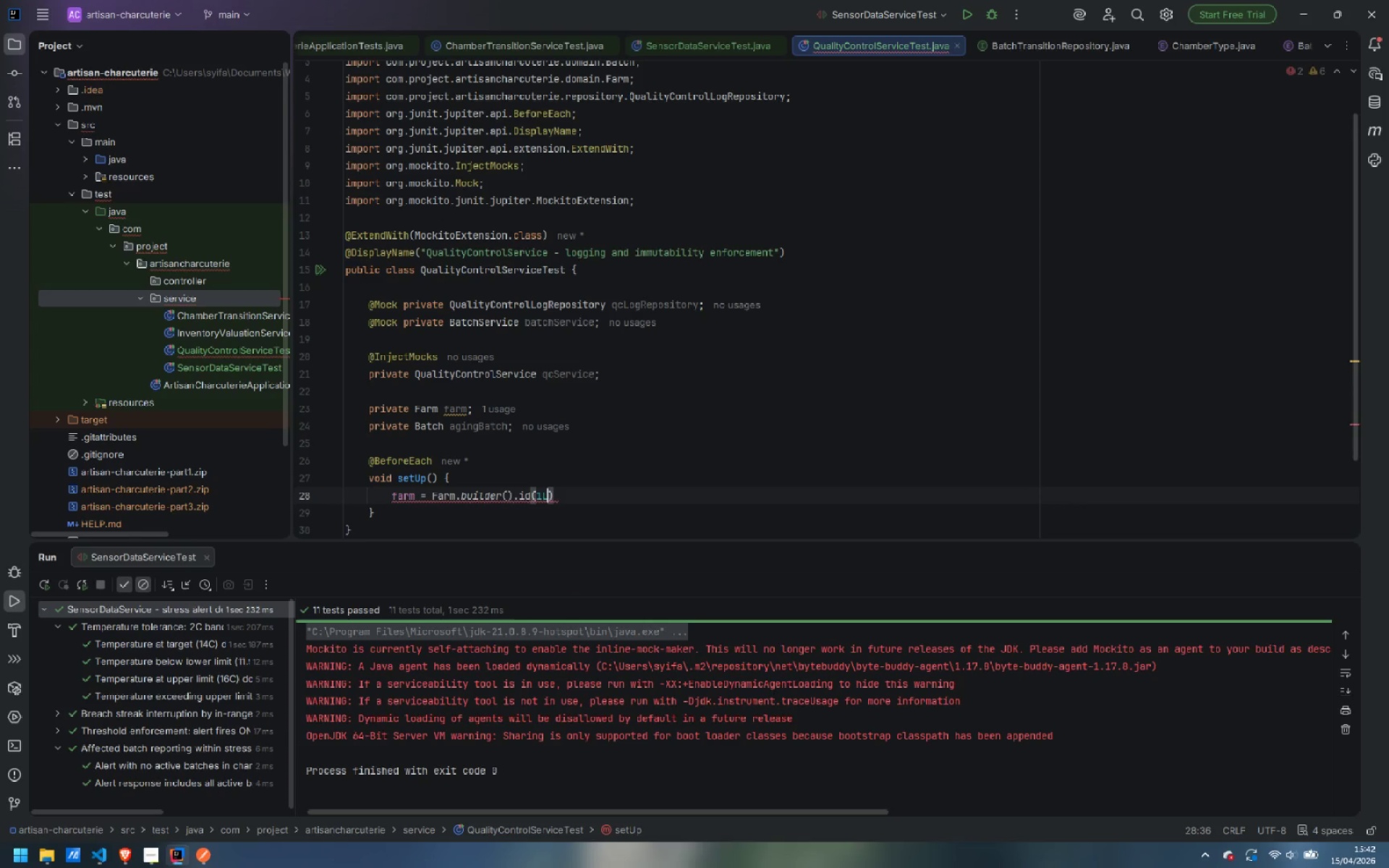 
key(ArrowRight)
 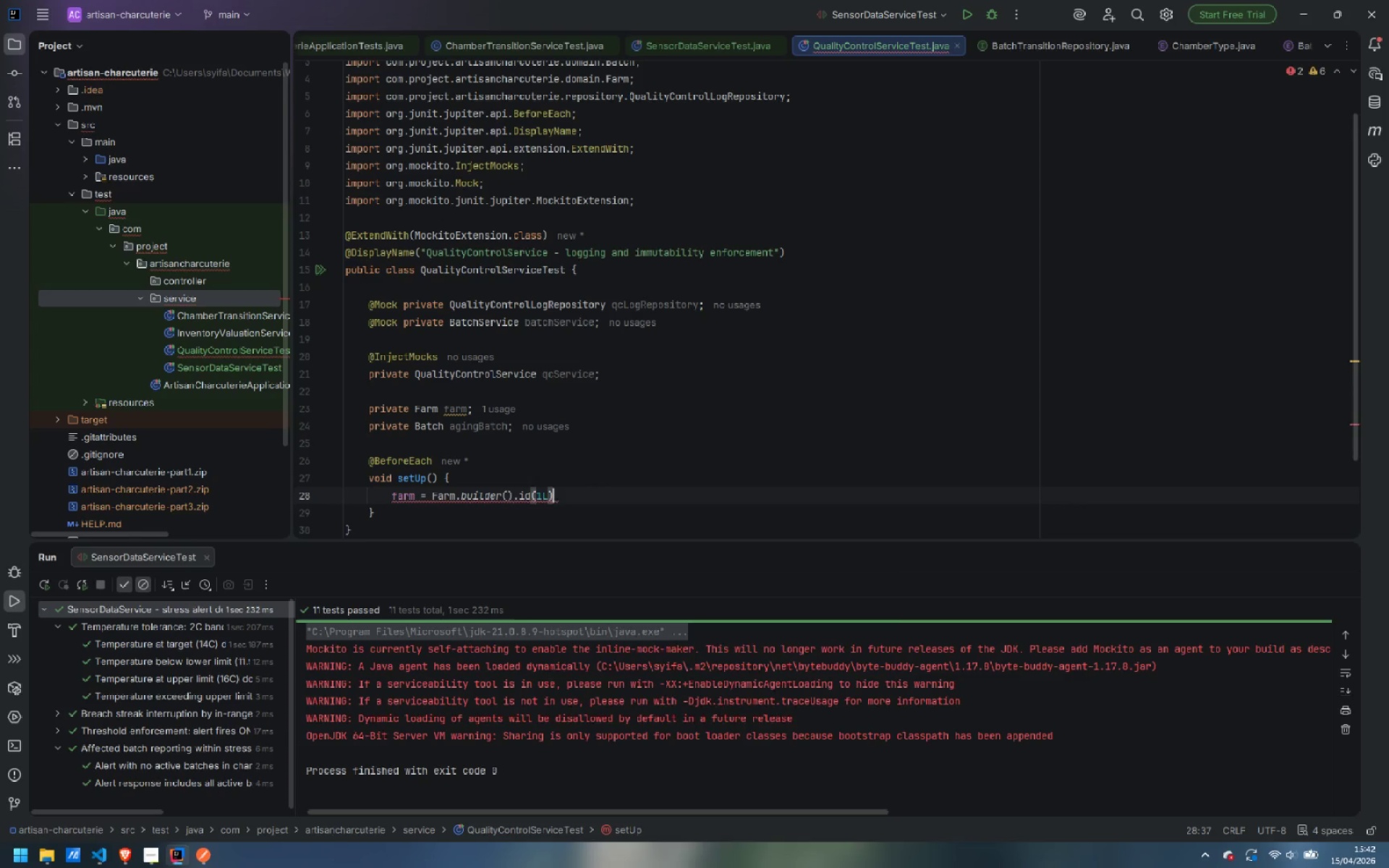 
type(.name)
 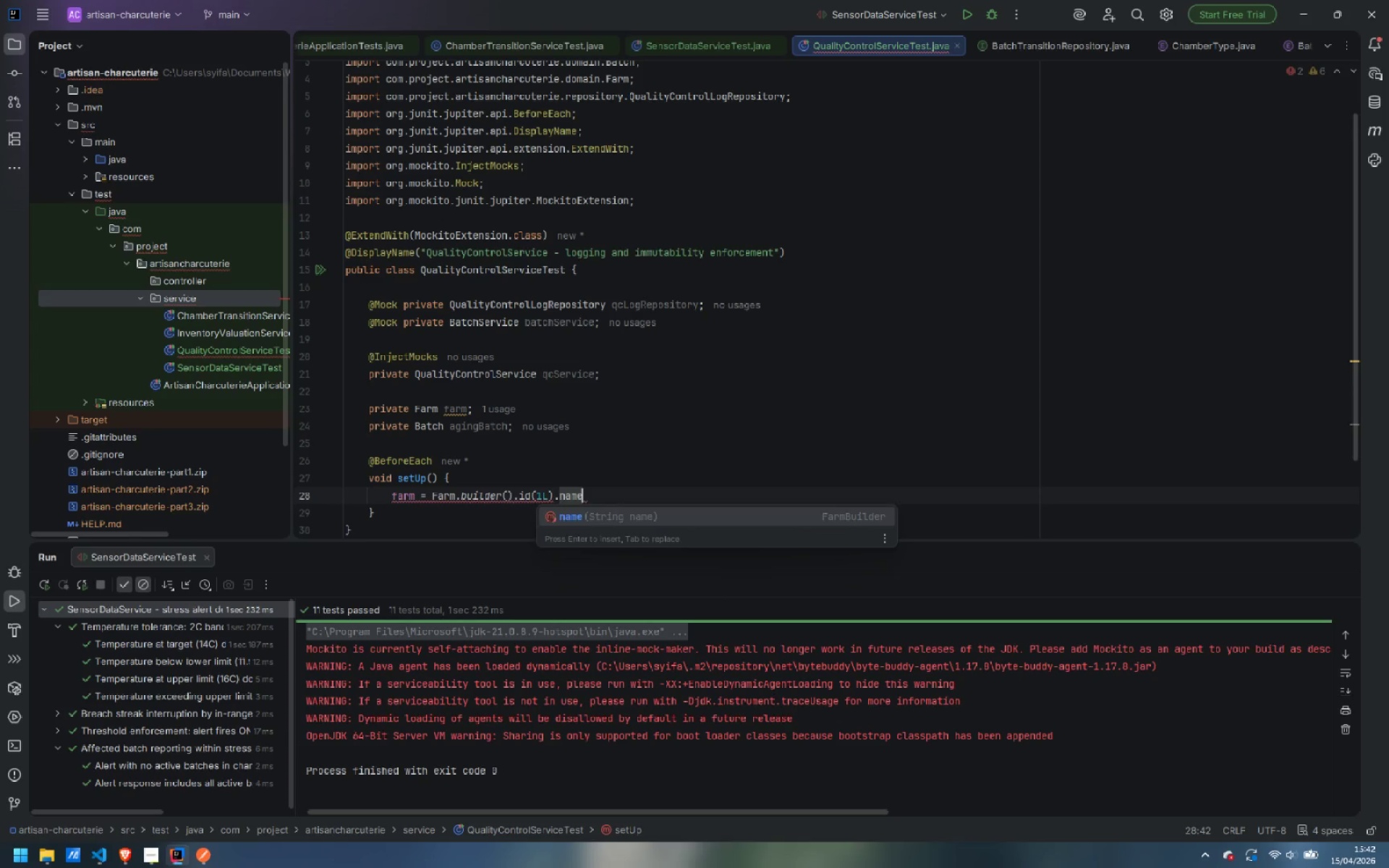 
key(Enter)
 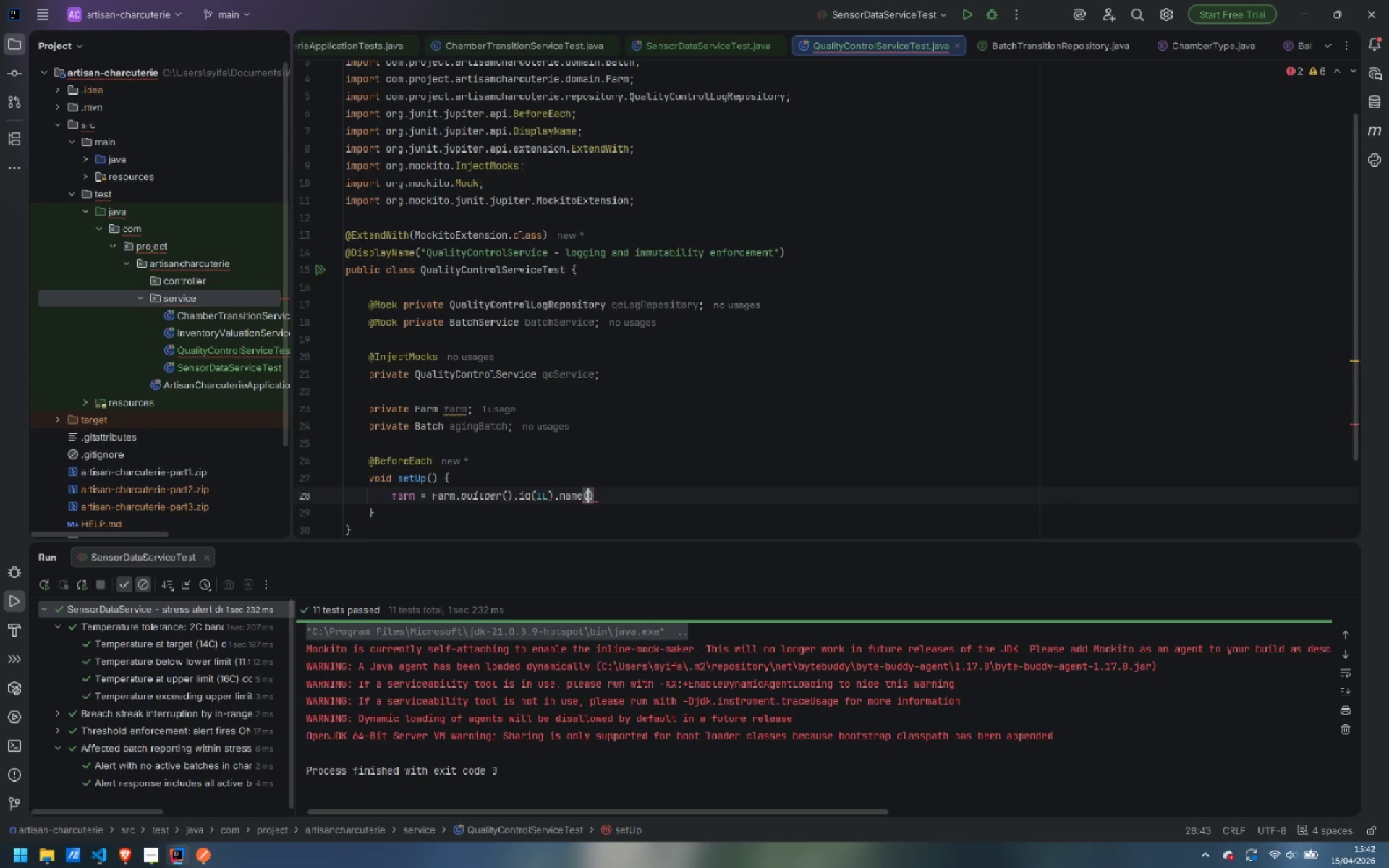 
type("Test Farm)
 